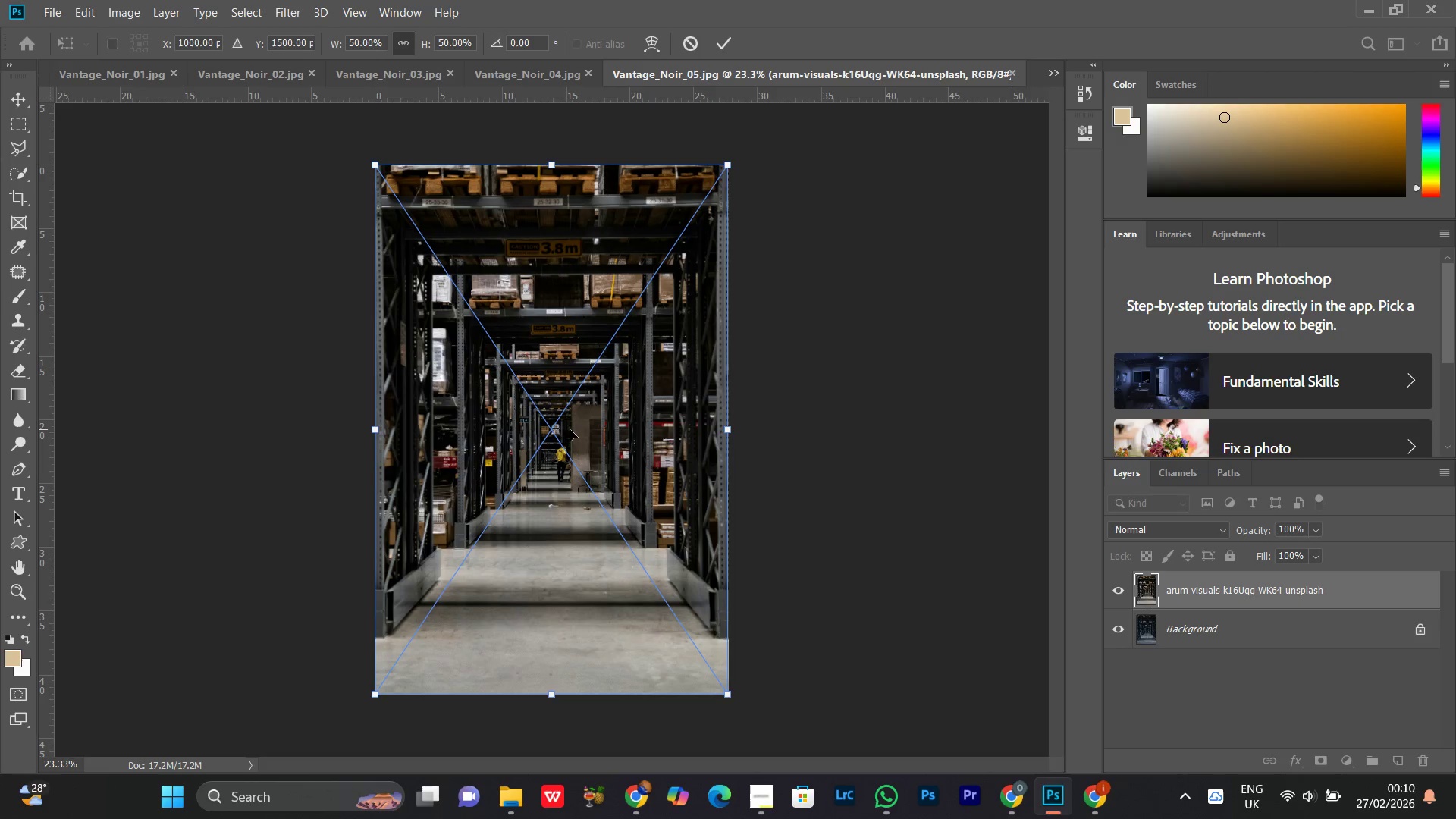 
key(Enter)
 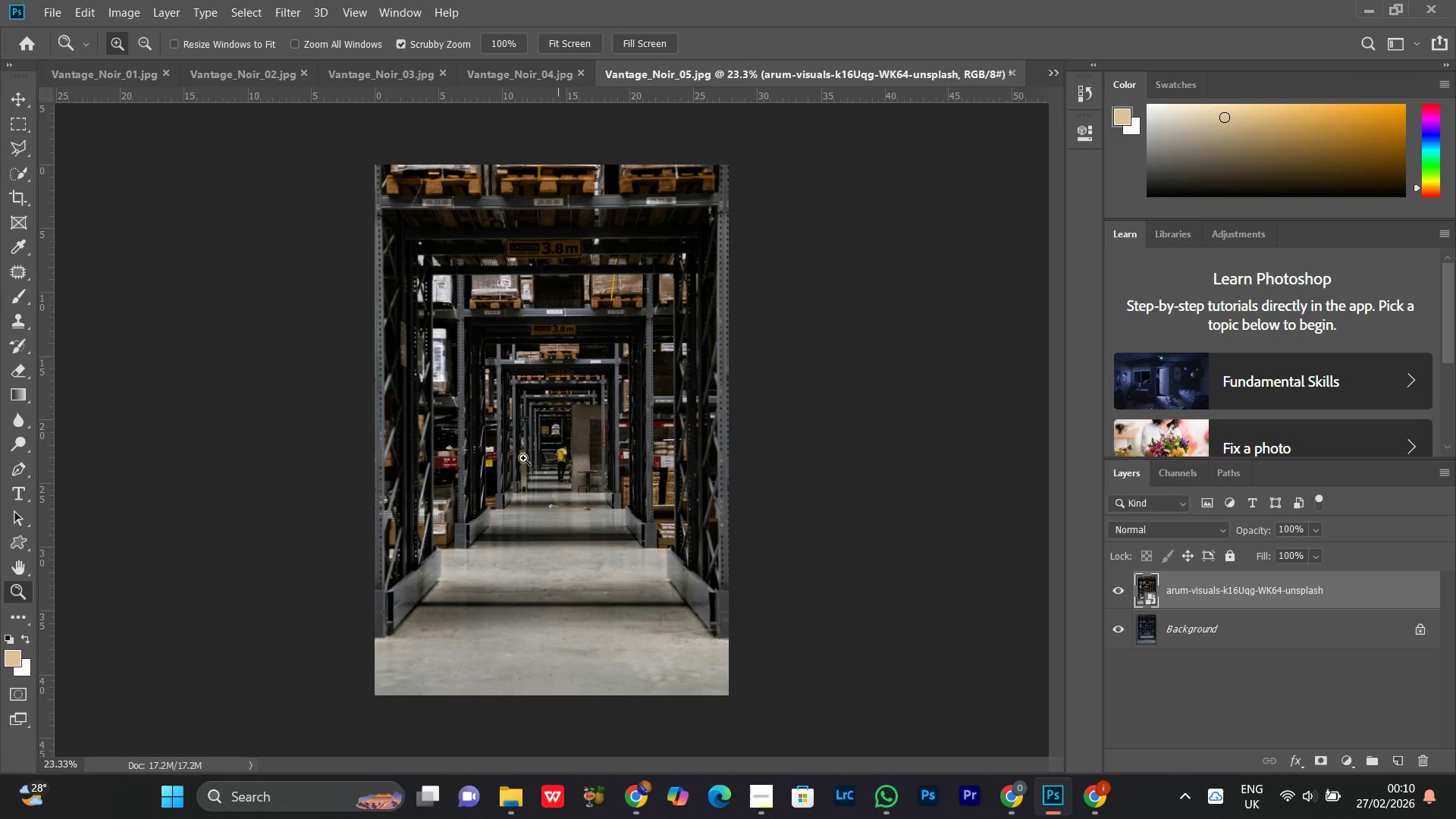 
key(V)
 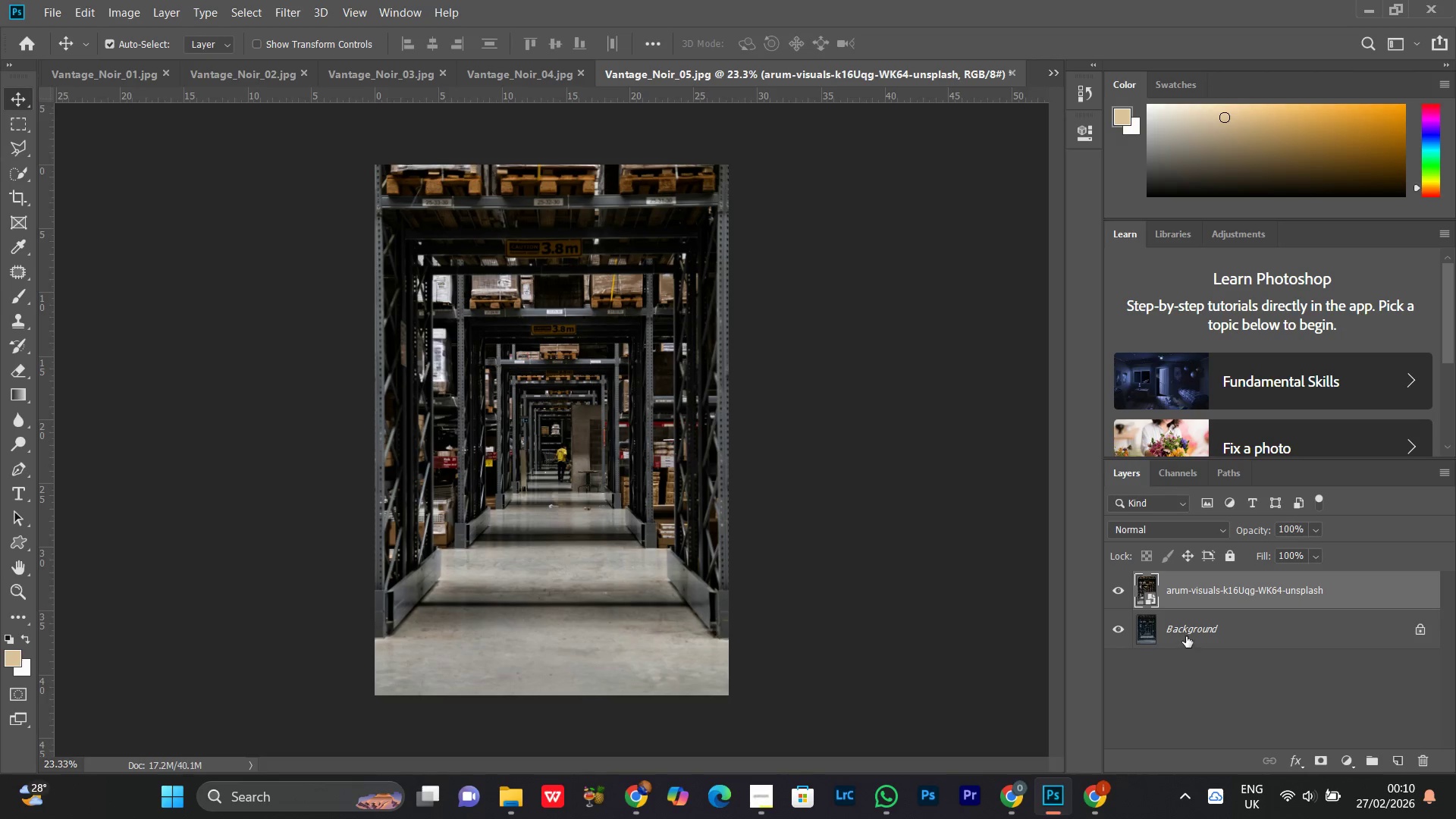 
double_click([1188, 631])
 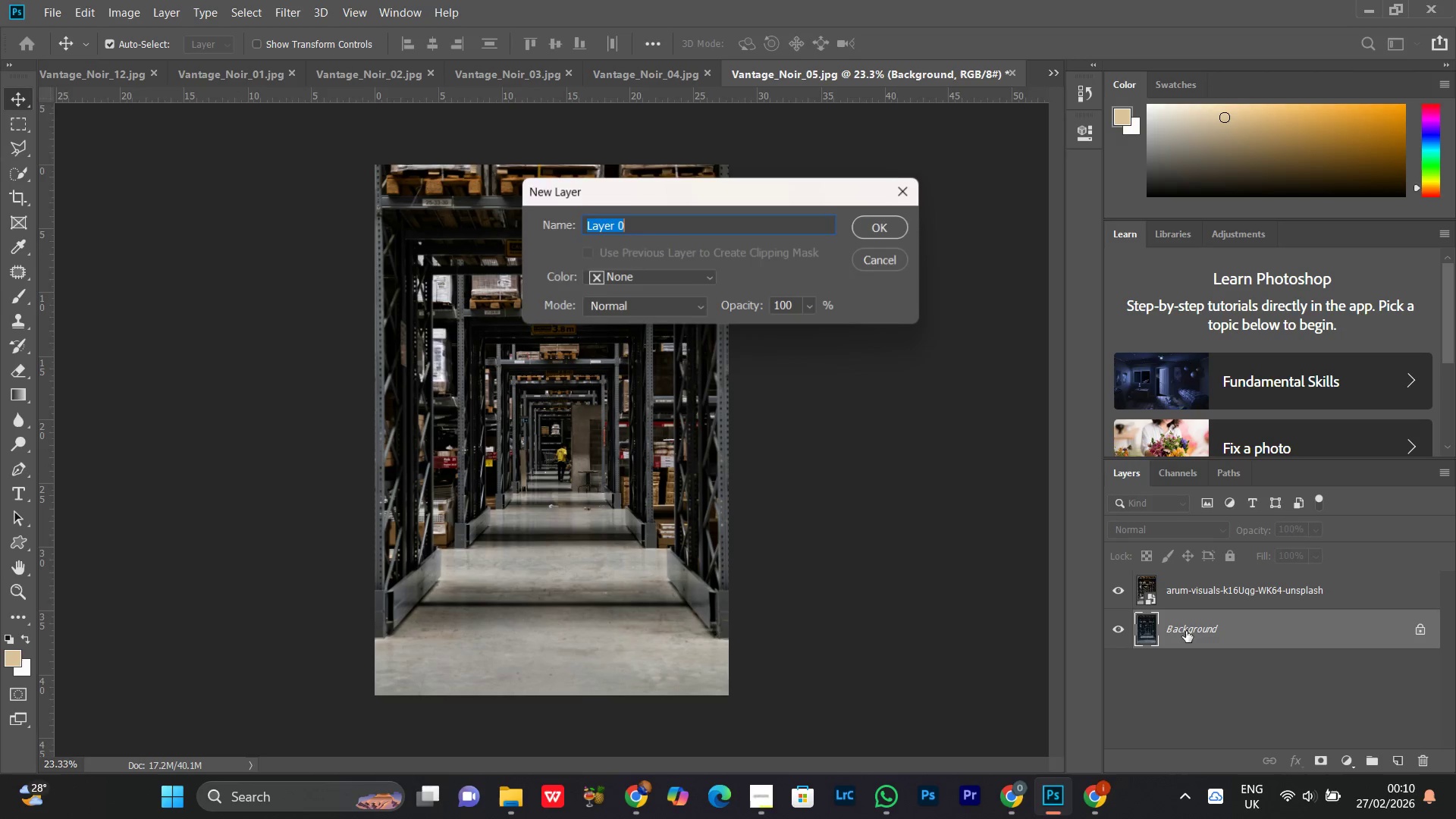 
key(Enter)
 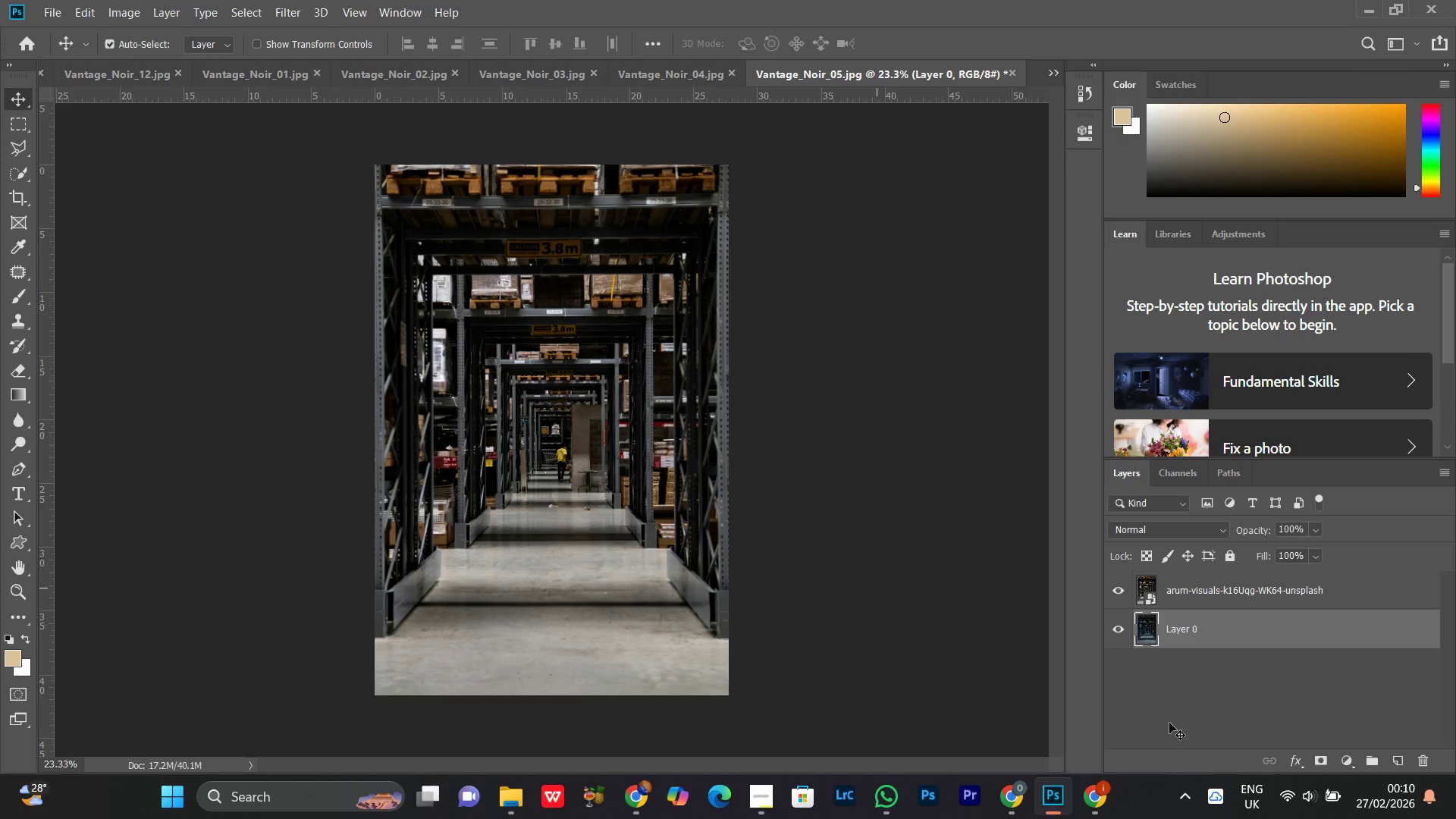 
hold_key(key=ControlLeft, duration=0.53)
left_click([1201, 604])
 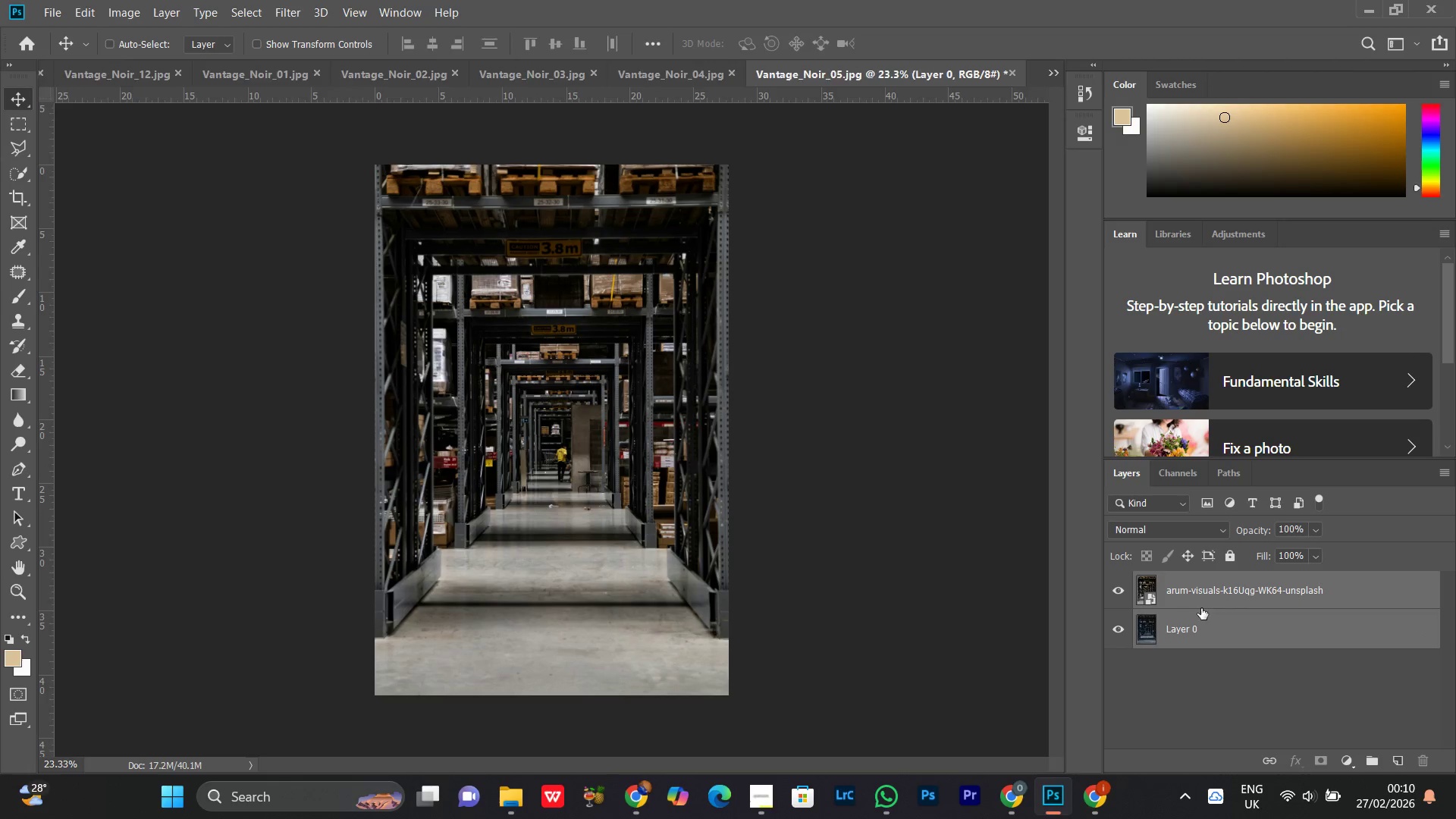 
key(Control+T)
 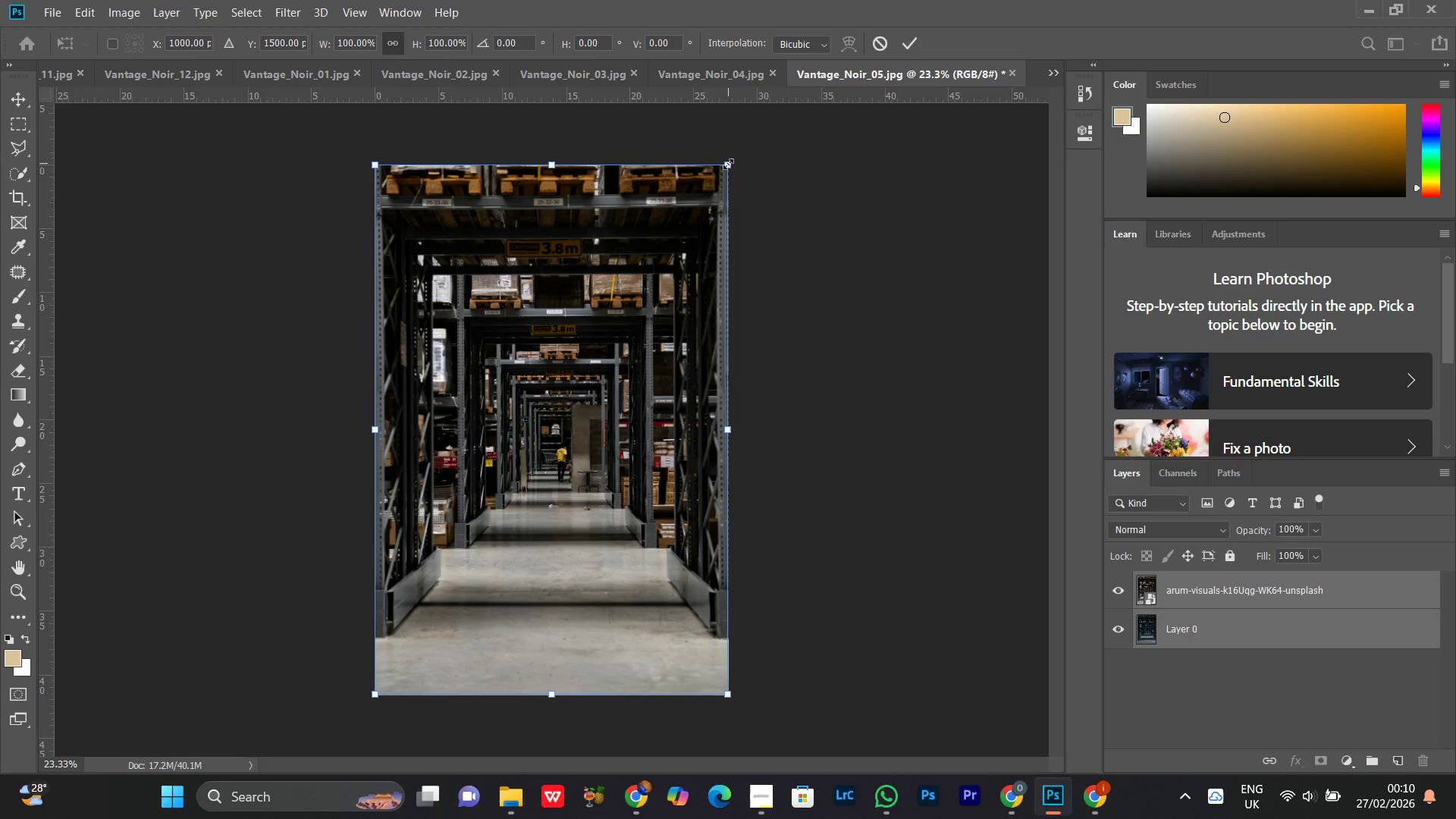 
left_click_drag(start_coordinate=[733, 160], to_coordinate=[529, 377])
 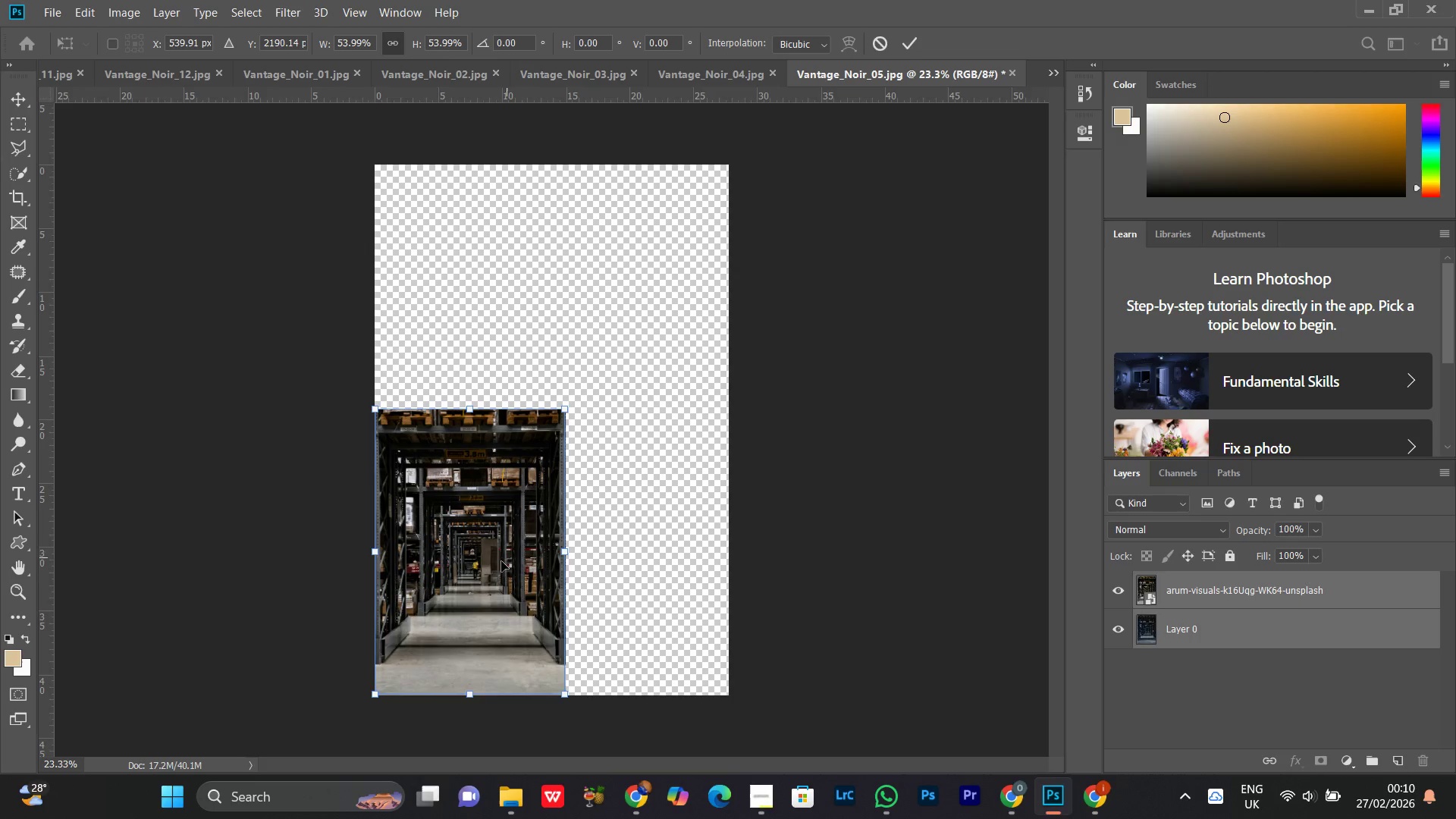 
left_click_drag(start_coordinate=[498, 563], to_coordinate=[502, 443])
 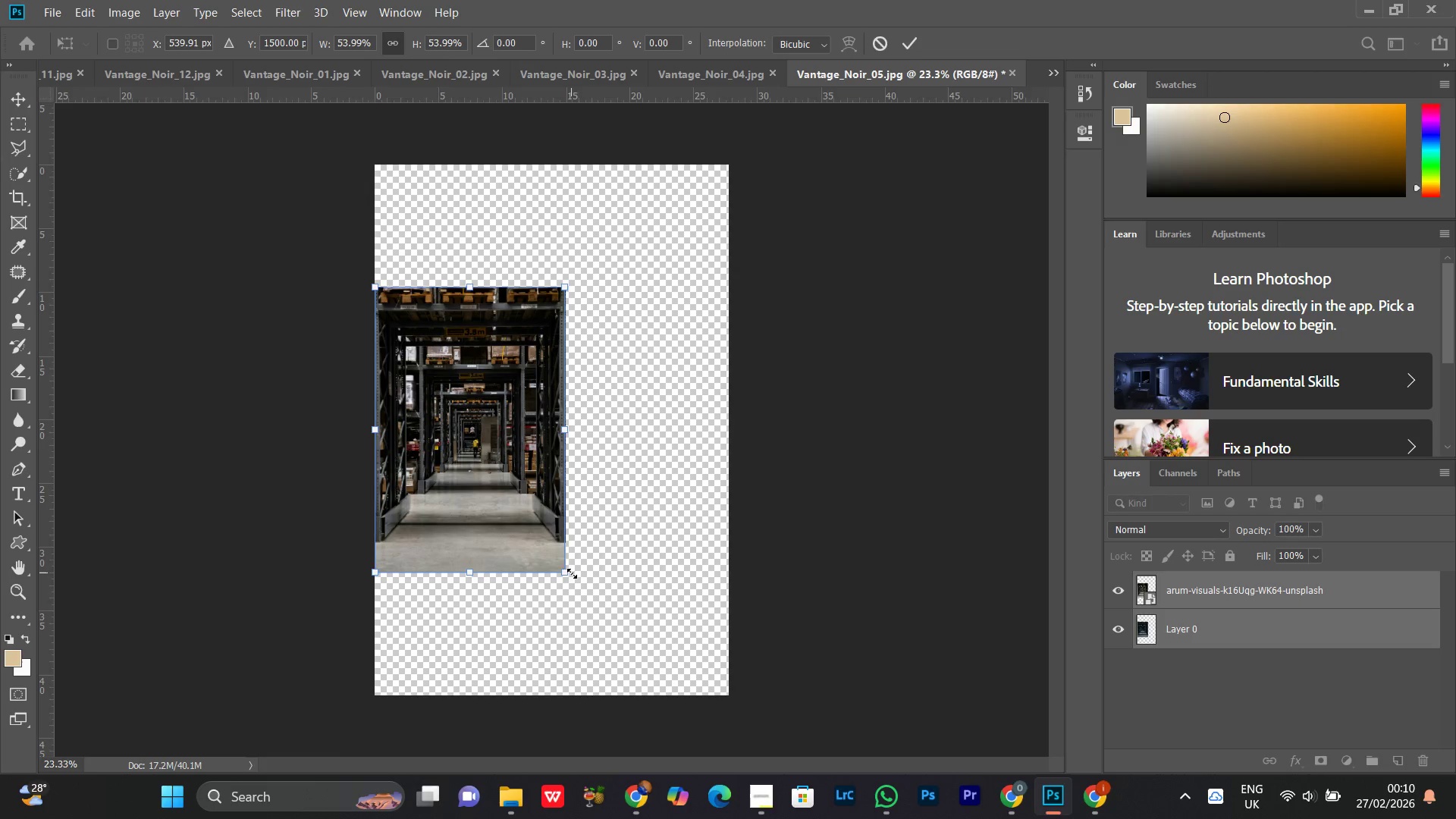 
left_click_drag(start_coordinate=[568, 573], to_coordinate=[535, 548])
 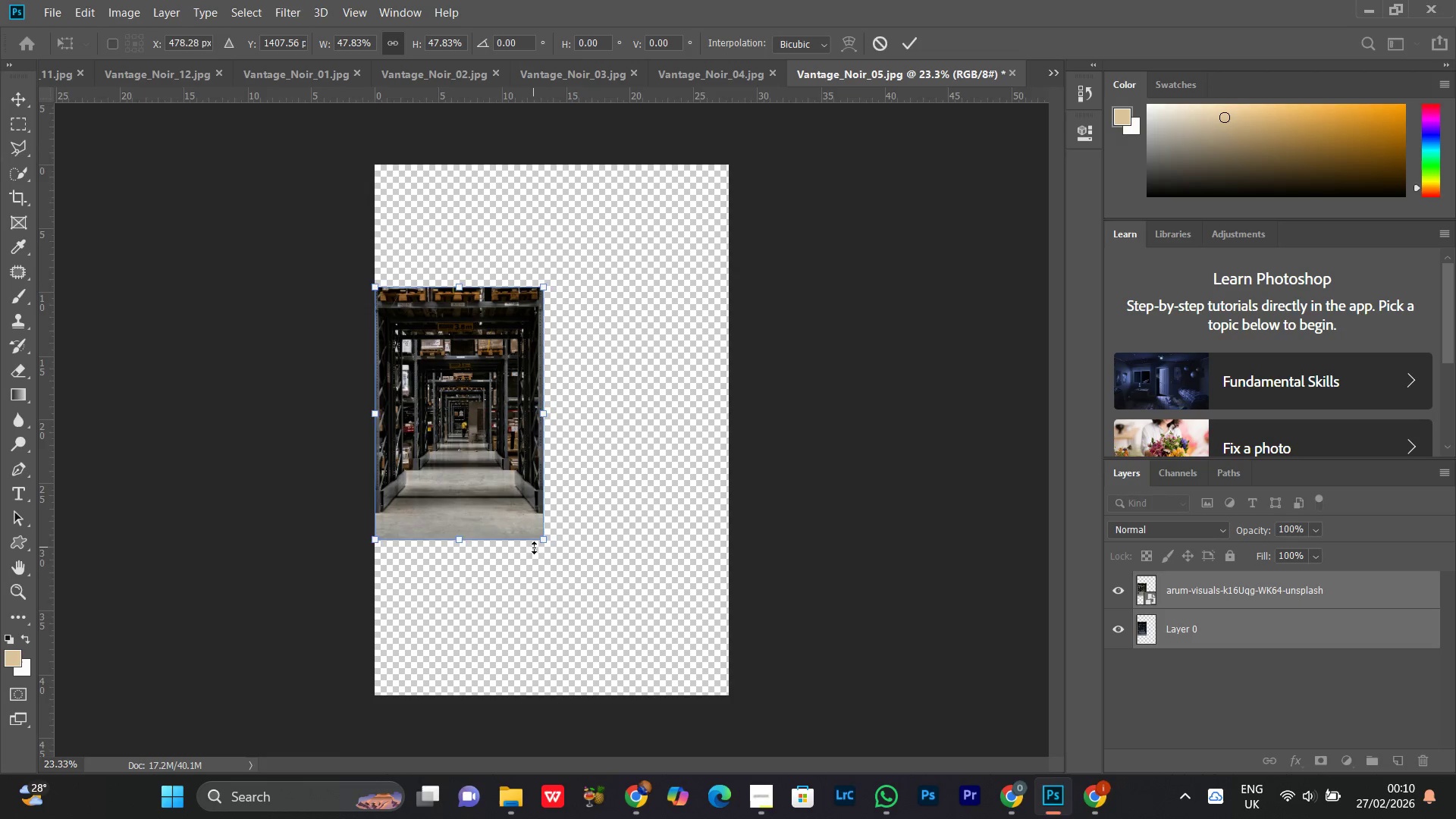 
key(Enter)
 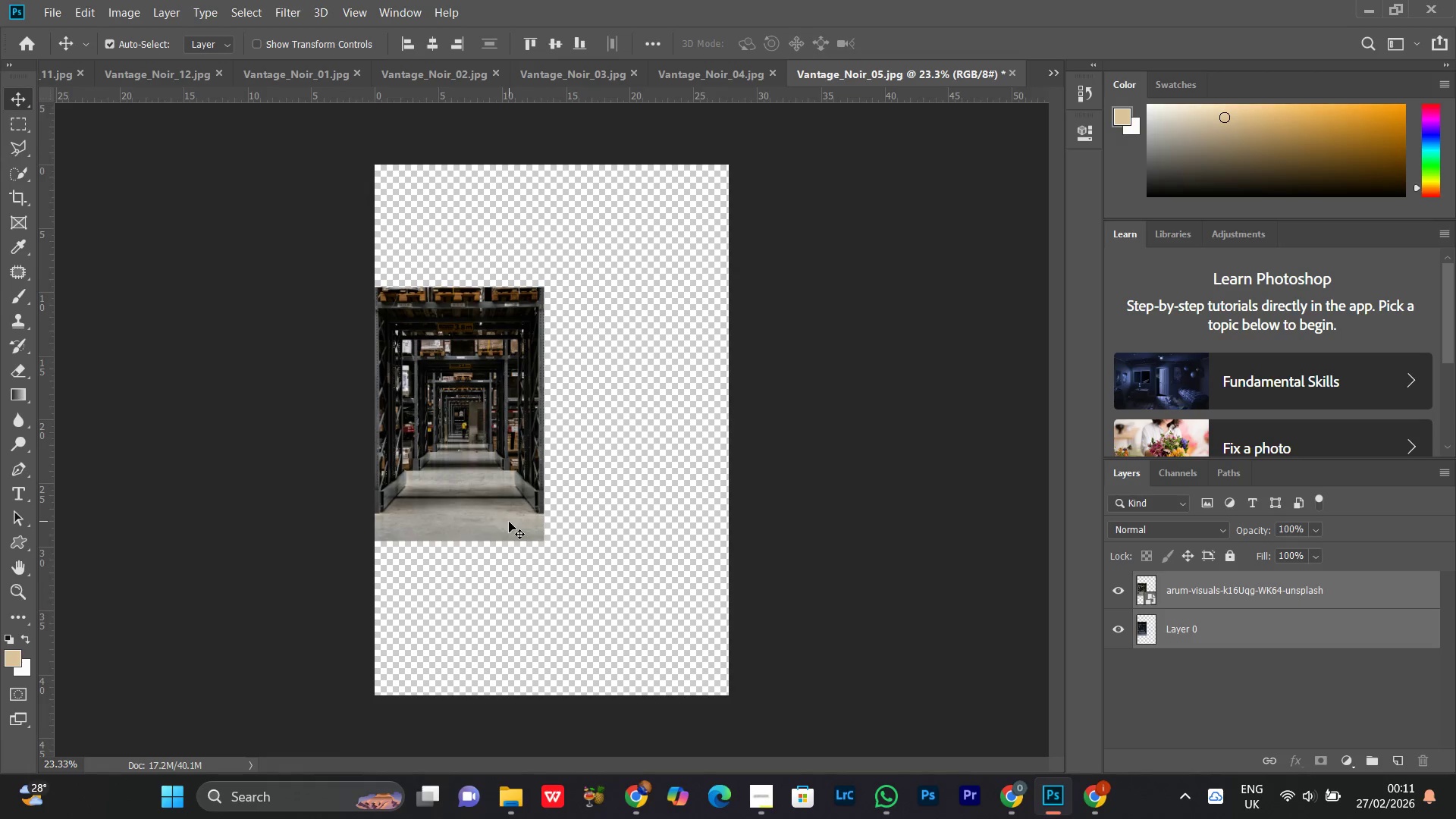 
right_click([415, 409])
 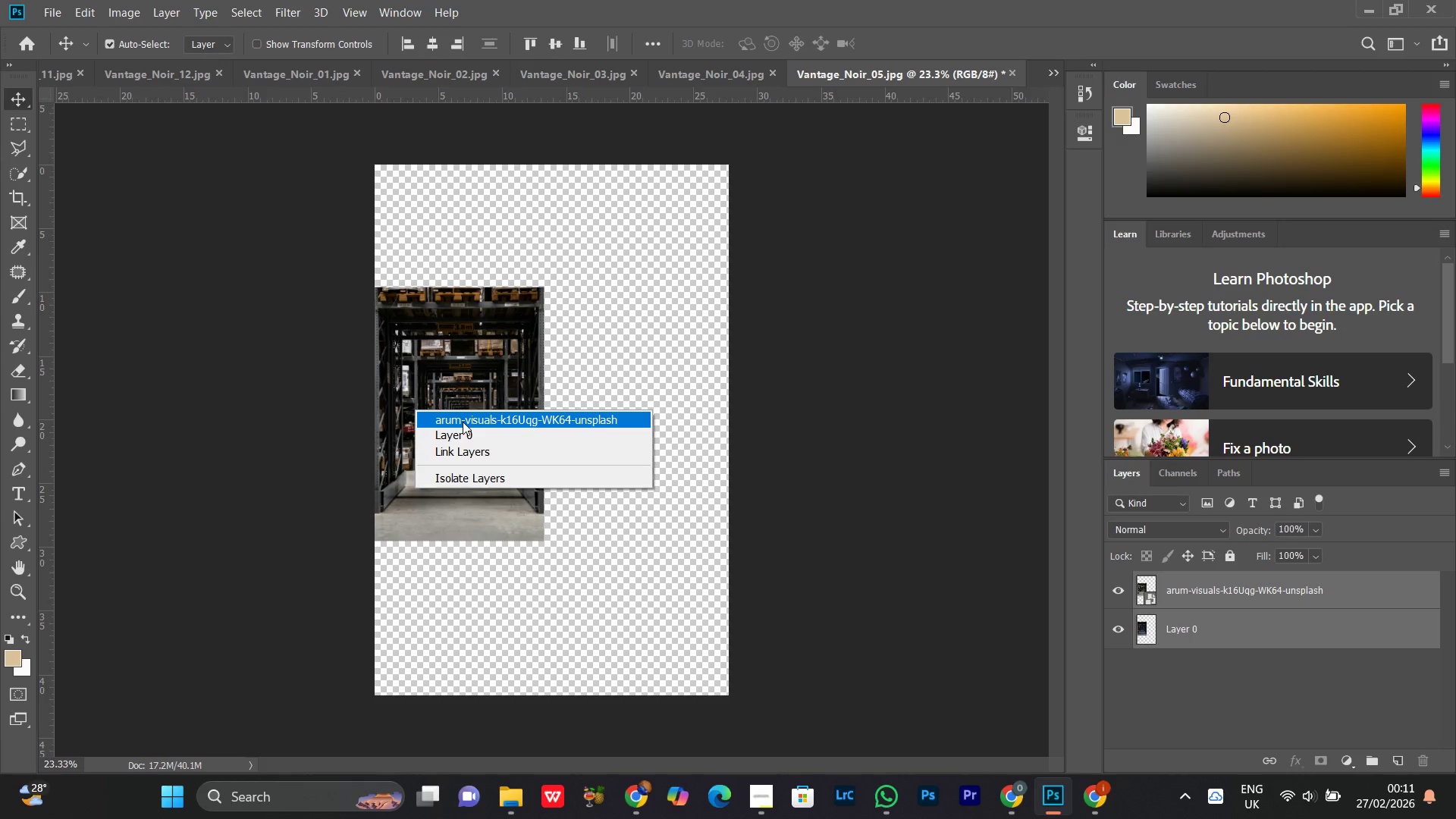 
left_click([463, 422])
 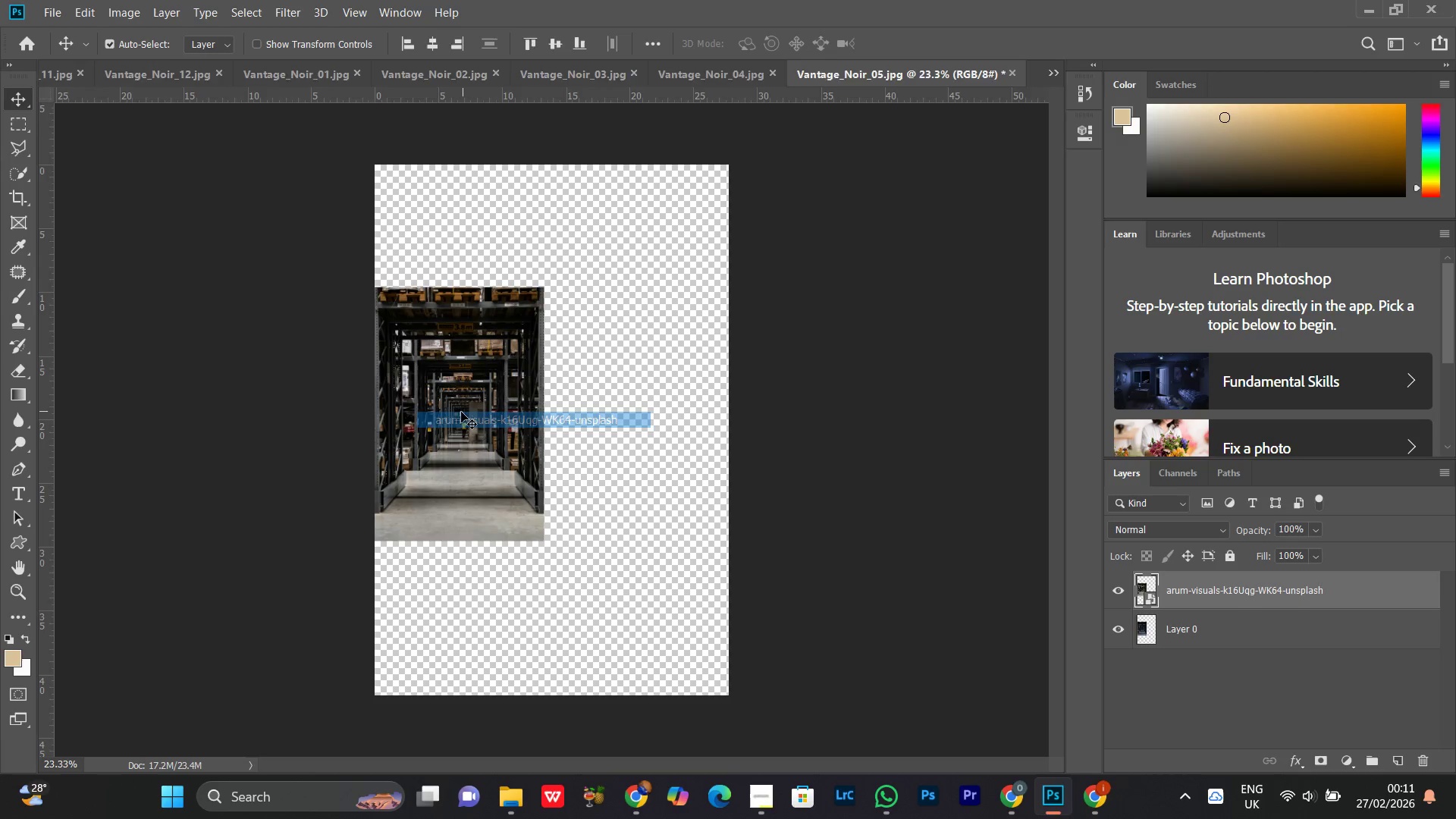 
left_click_drag(start_coordinate=[461, 412], to_coordinate=[631, 416])
 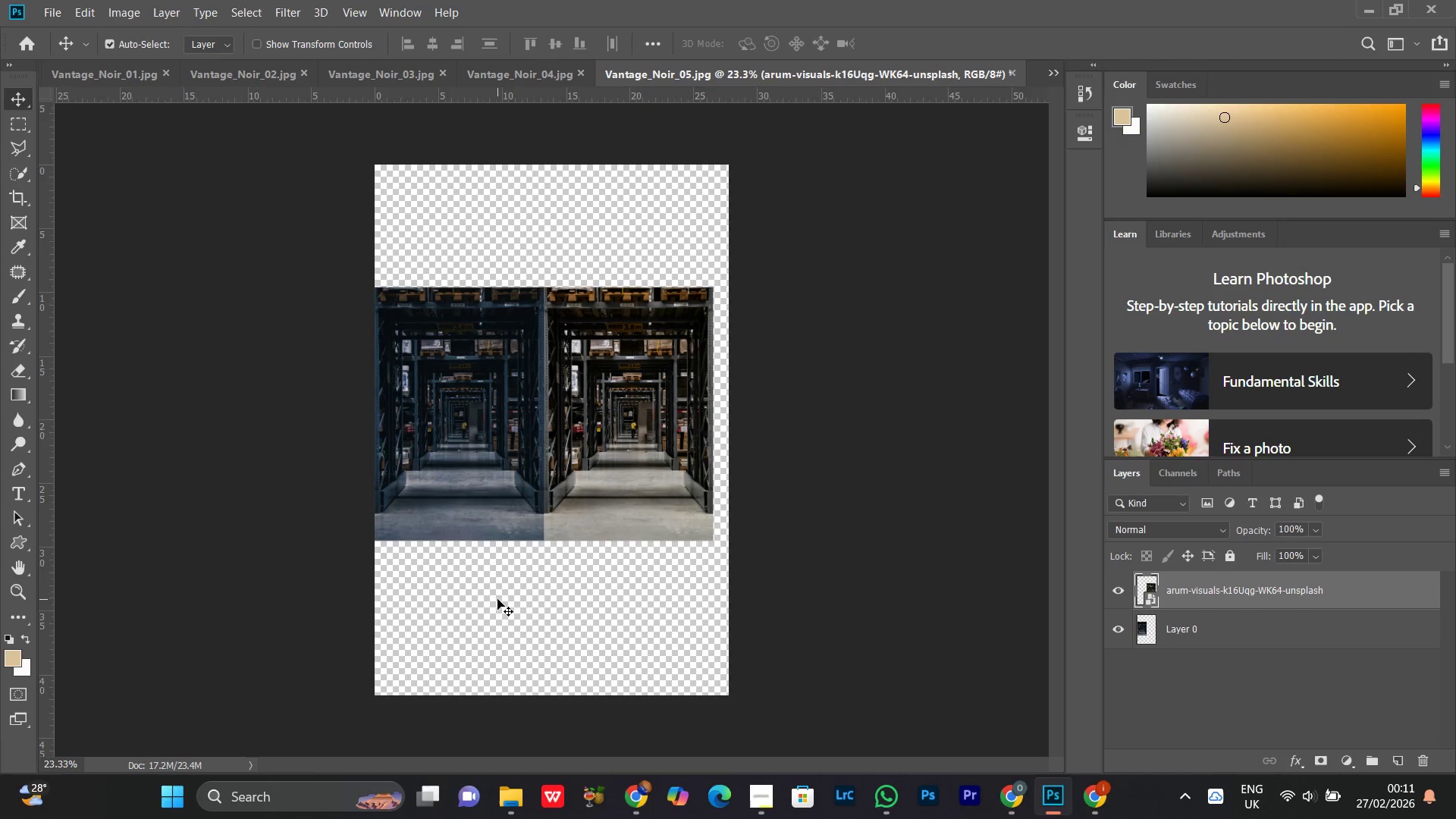 
left_click_drag(start_coordinate=[477, 597], to_coordinate=[563, 499])
 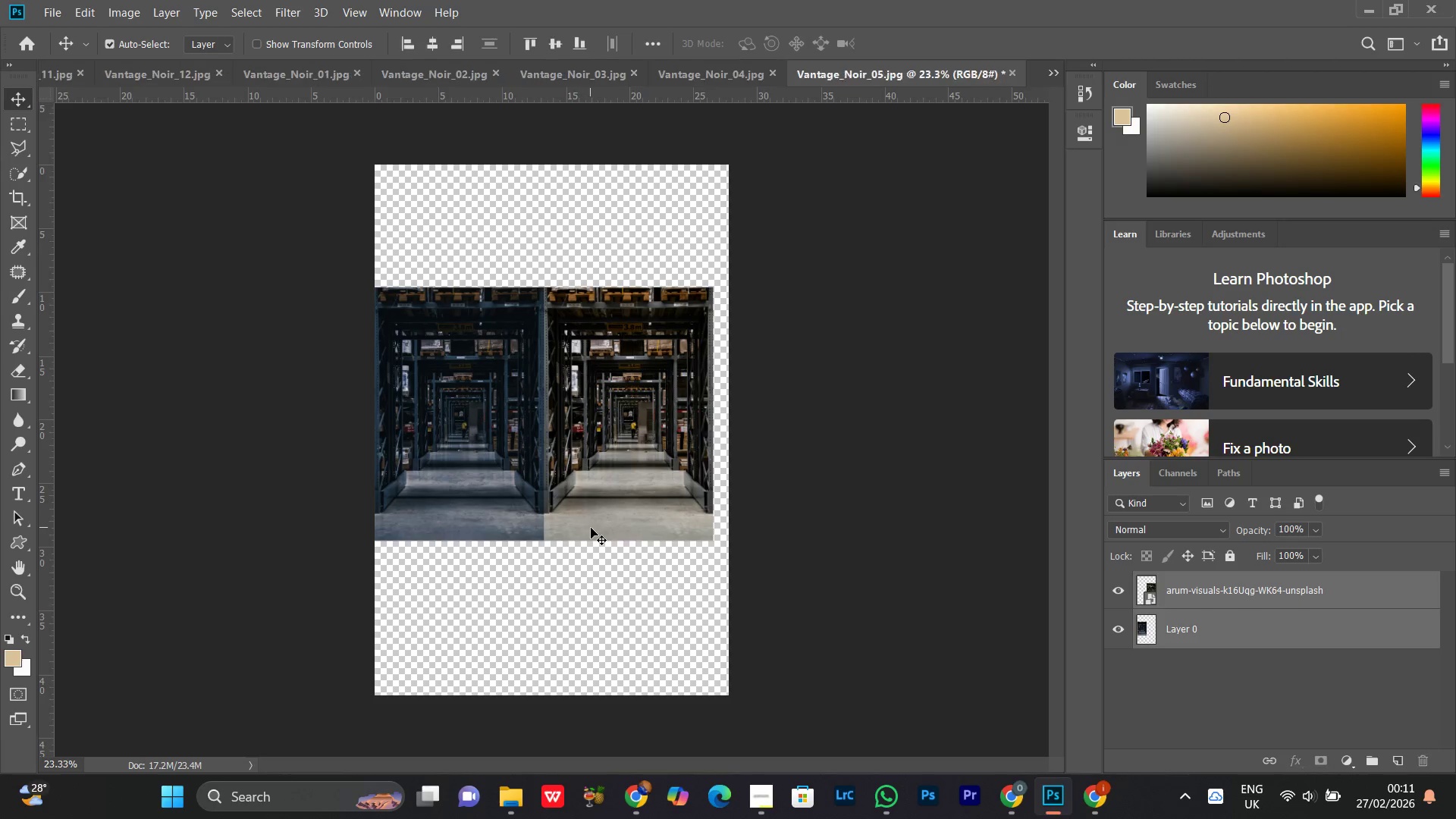 
key(Control+T)
 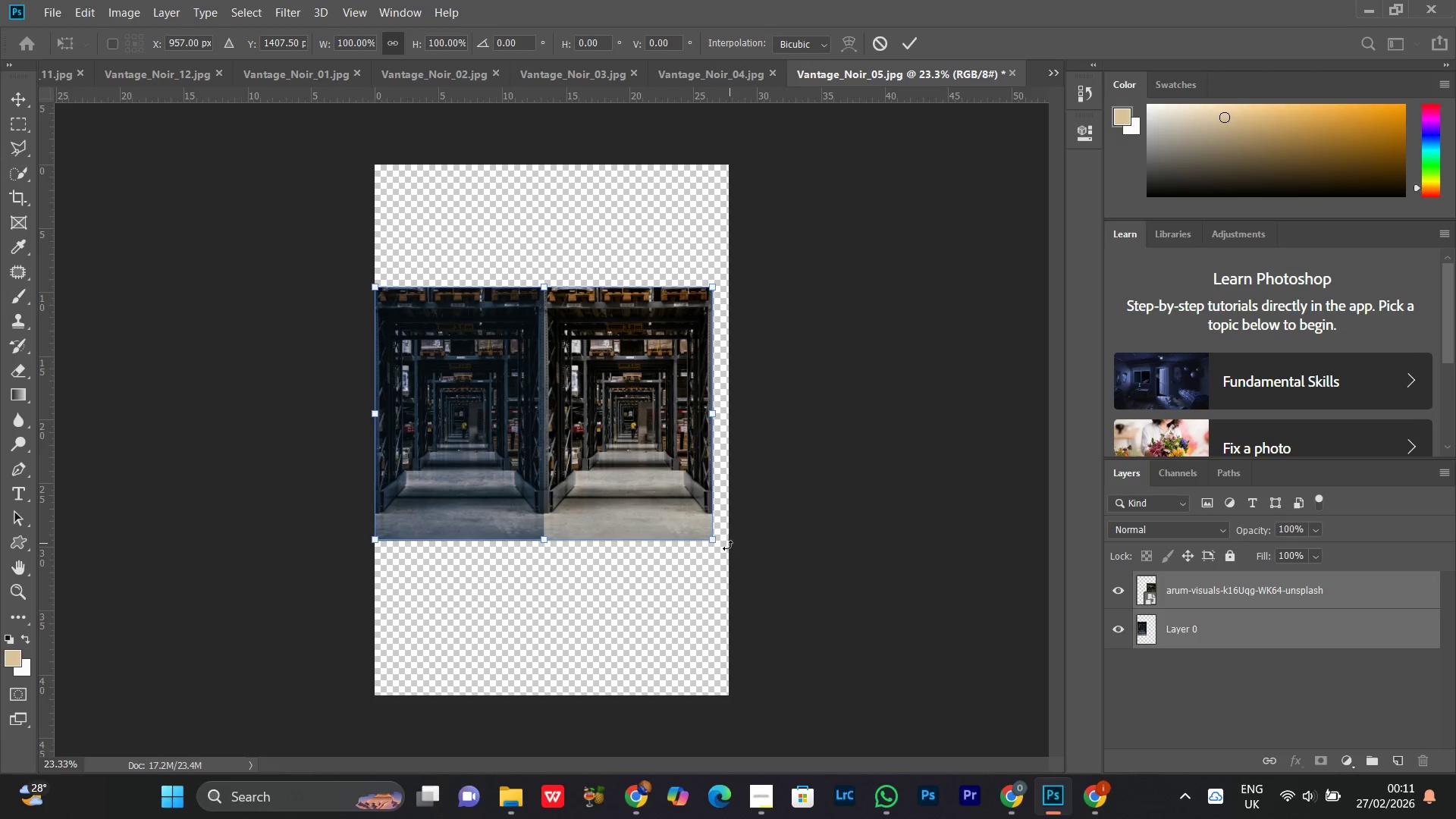 
left_click_drag(start_coordinate=[715, 544], to_coordinate=[728, 560])
 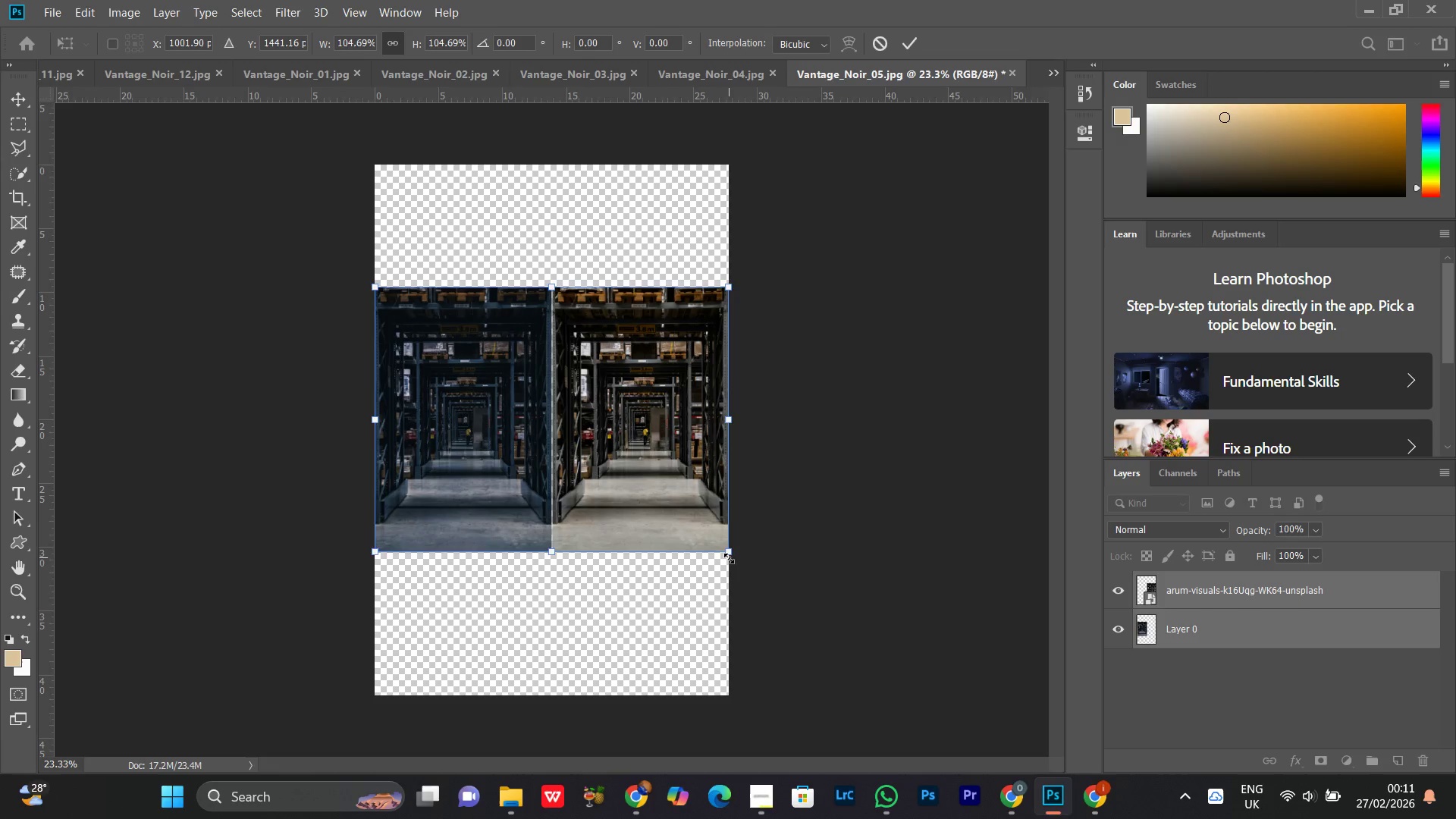 
key(Enter)
 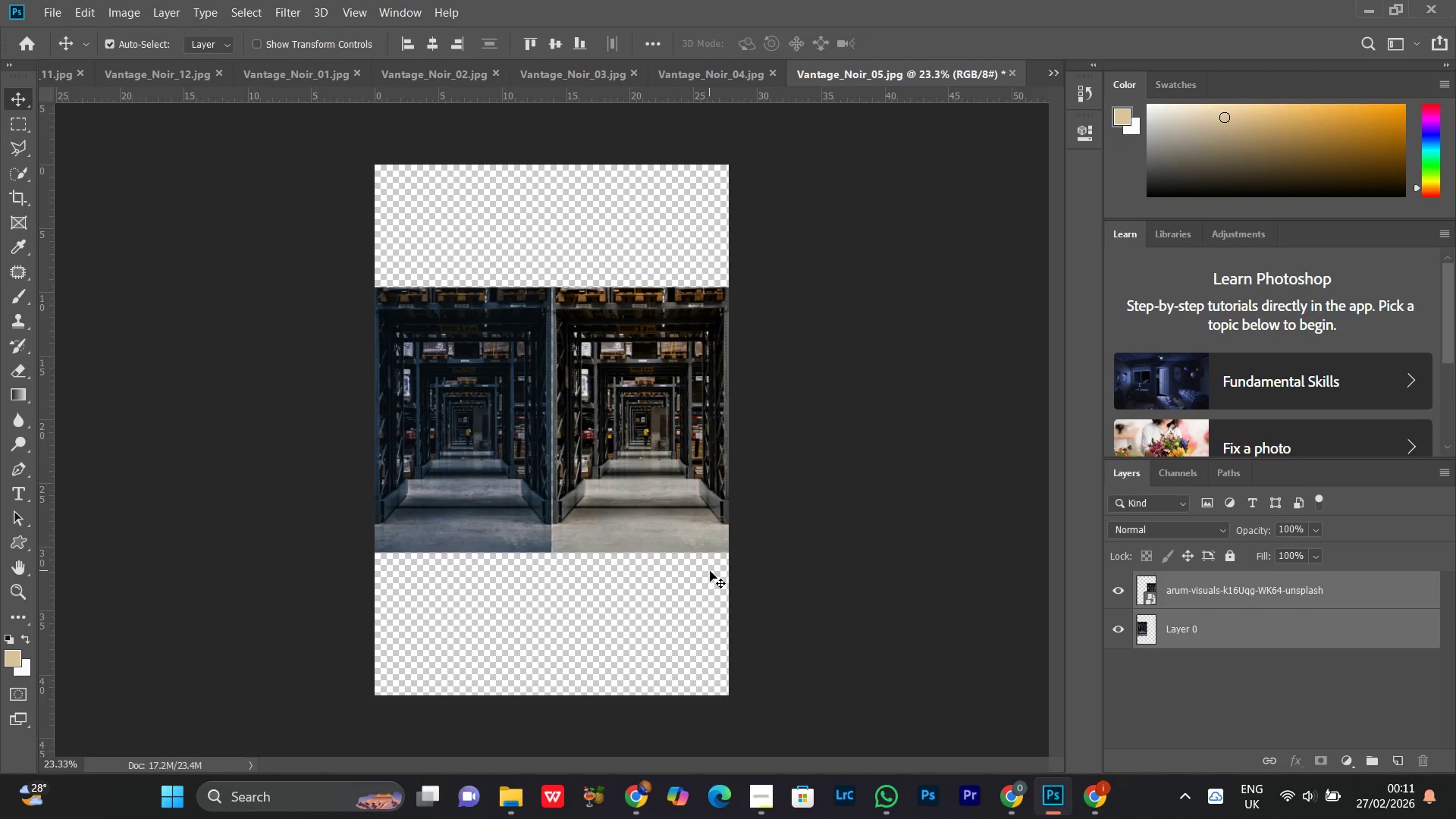 
key(ArrowDown)
 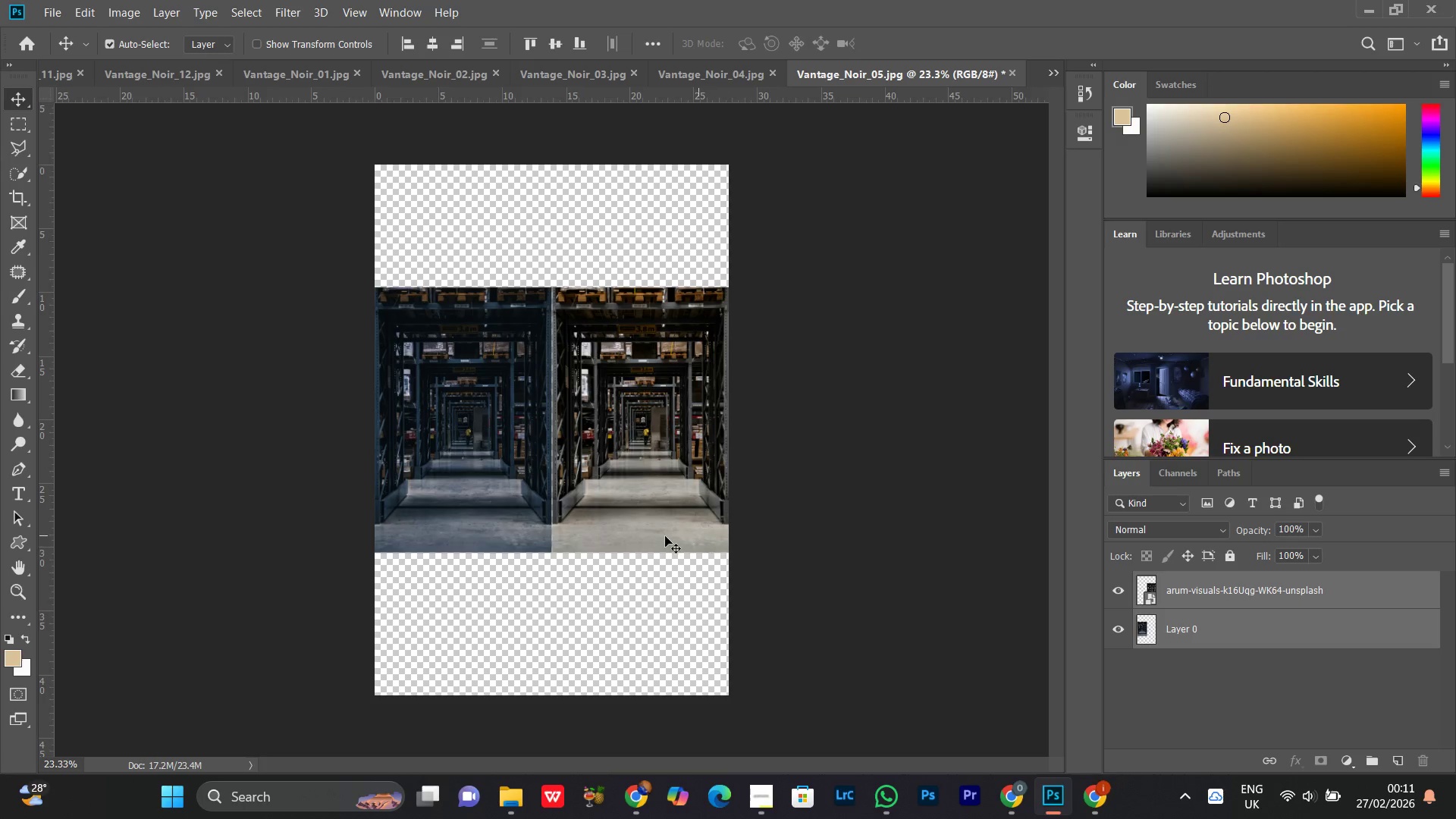 
key(ArrowDown)
 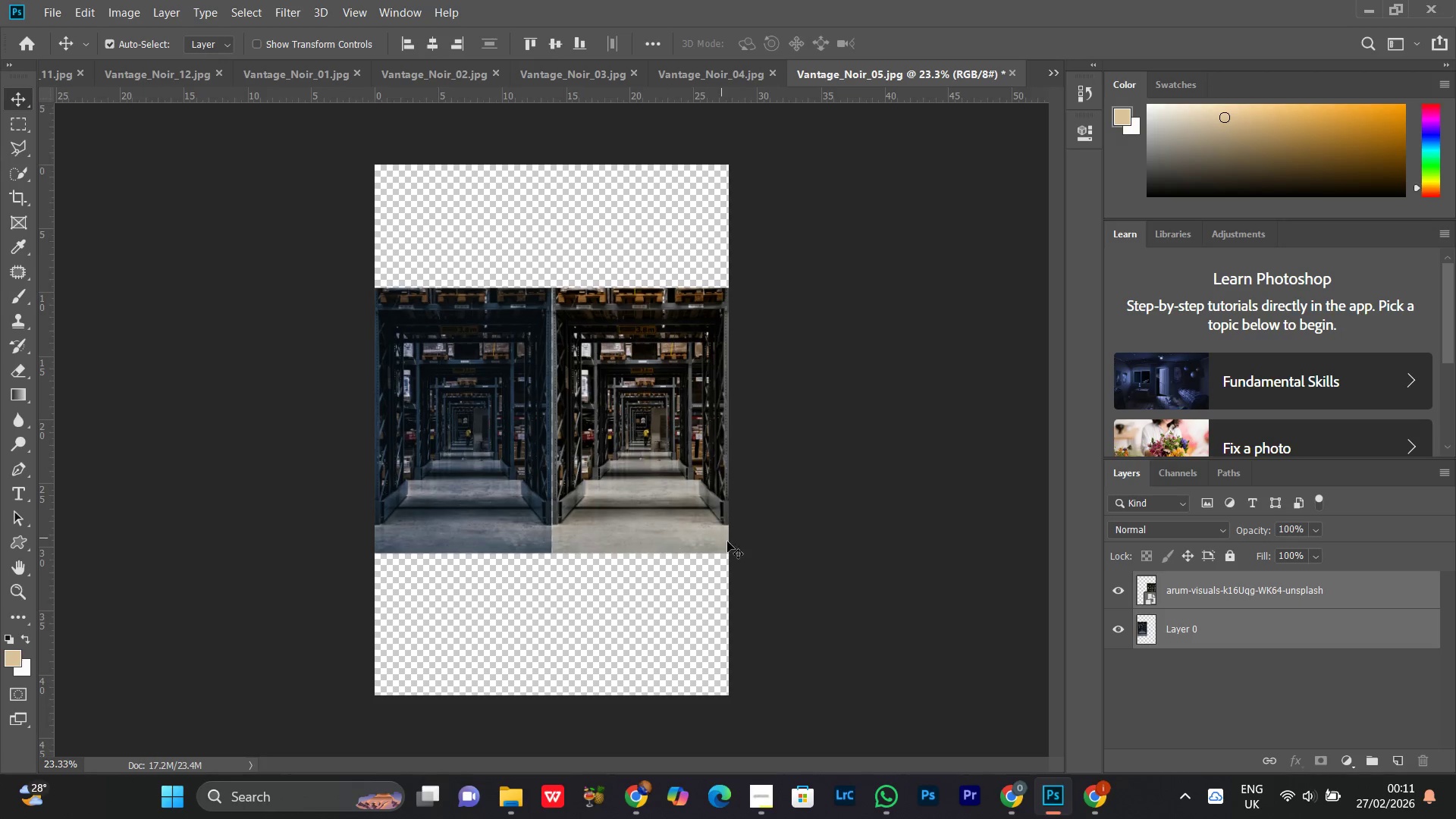 
key(ArrowDown)
 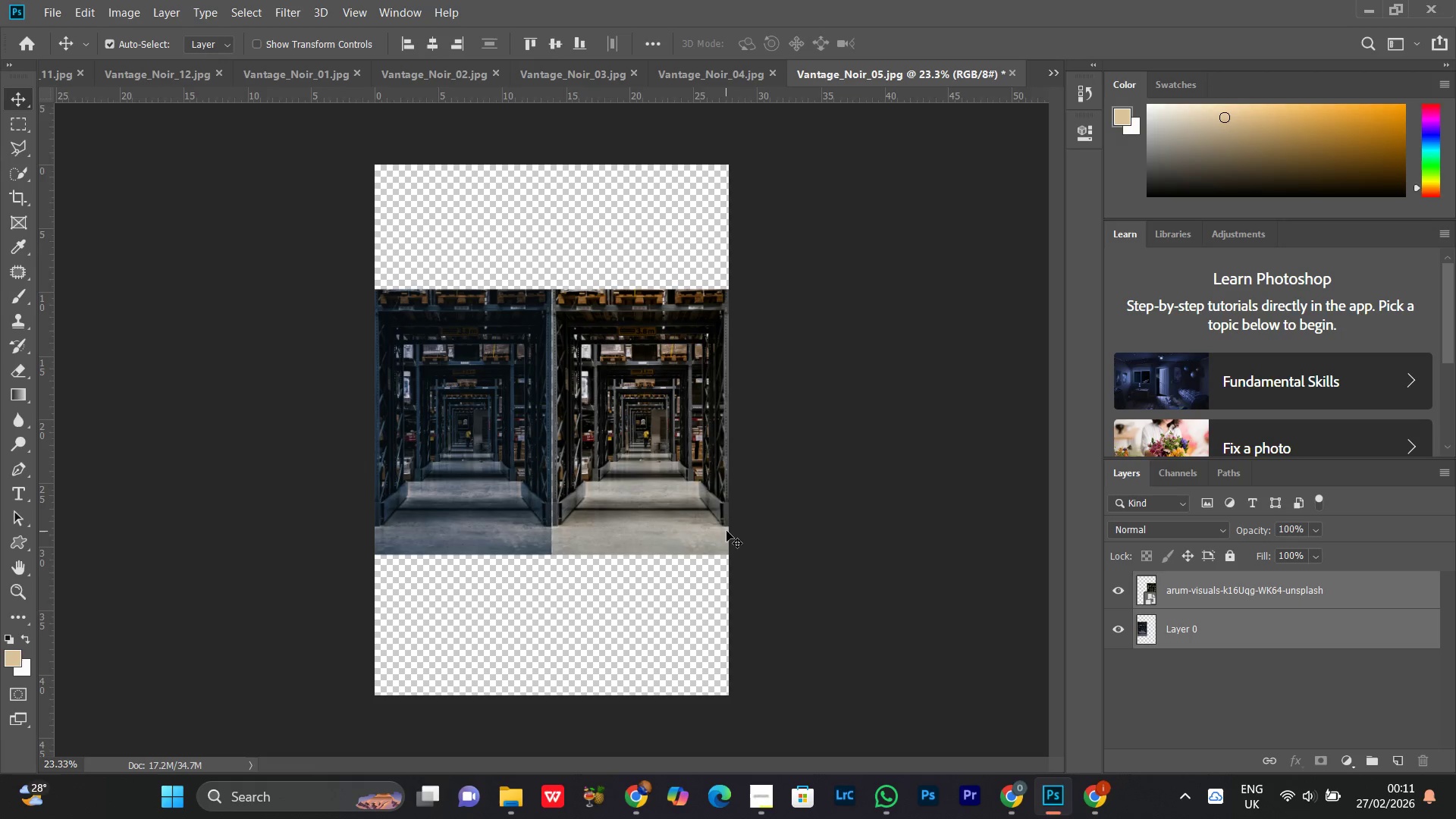 
key(C)
 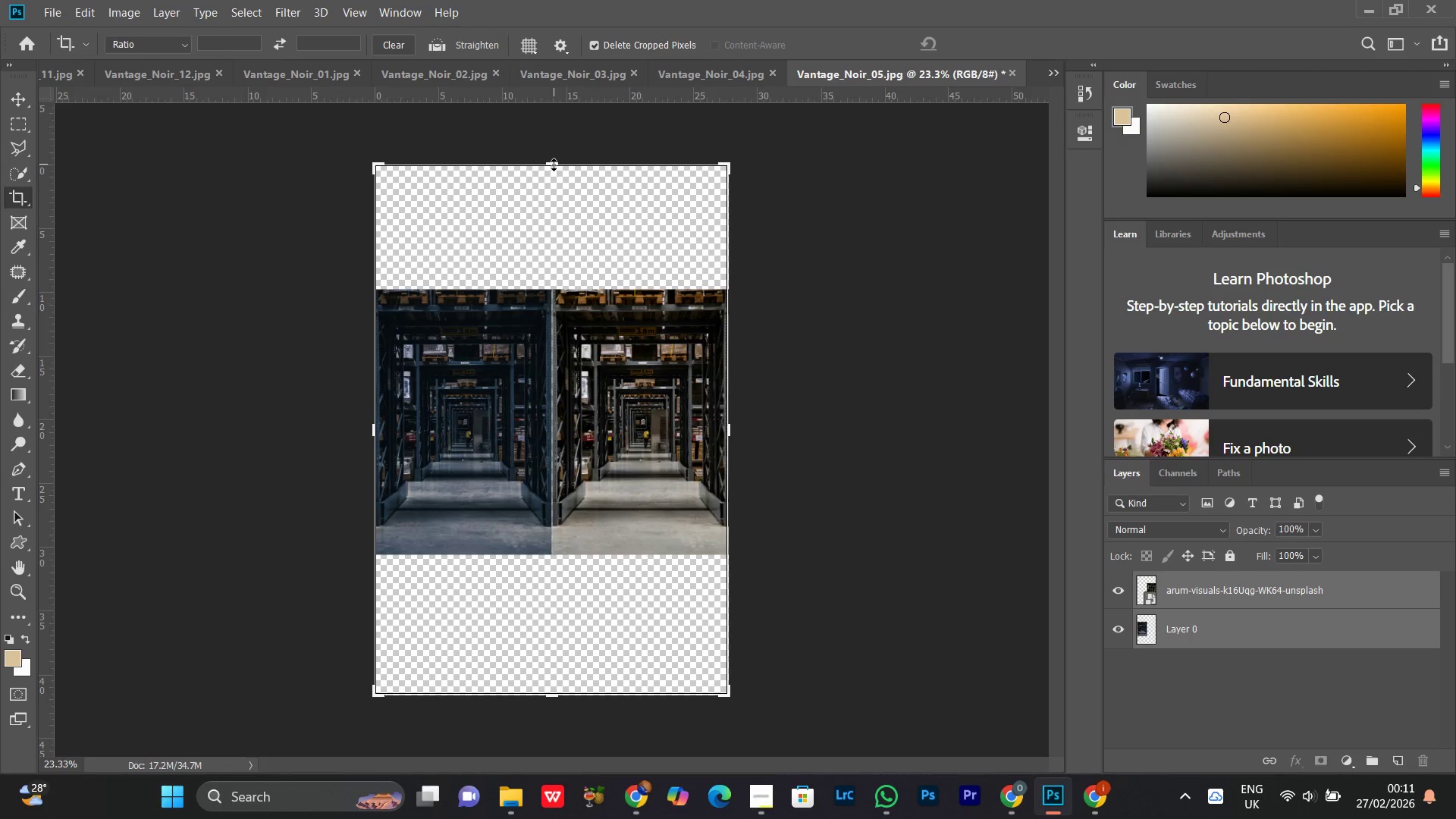 
left_click_drag(start_coordinate=[554, 165], to_coordinate=[561, 223])
 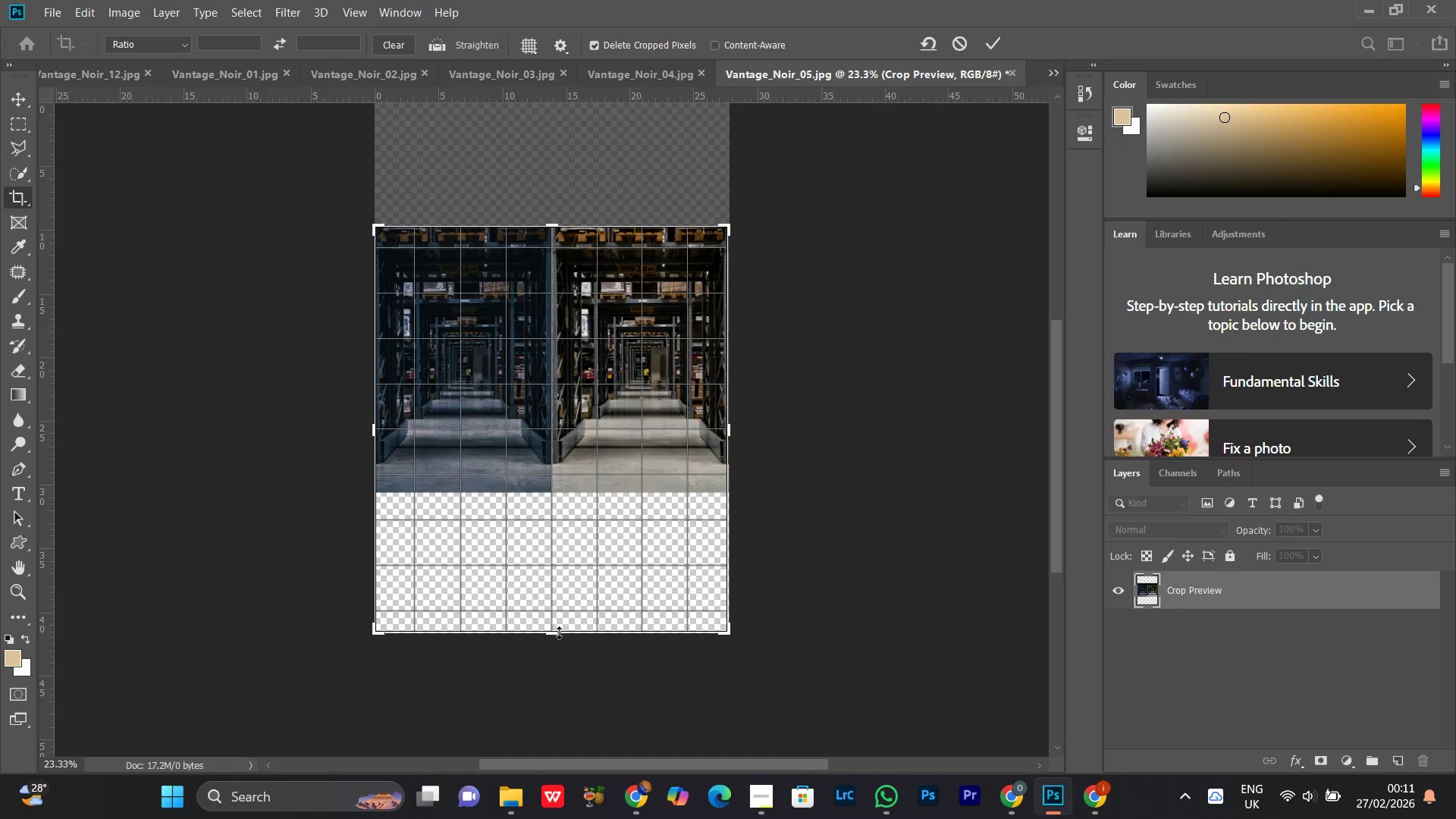 
left_click_drag(start_coordinate=[557, 634], to_coordinate=[560, 564])
 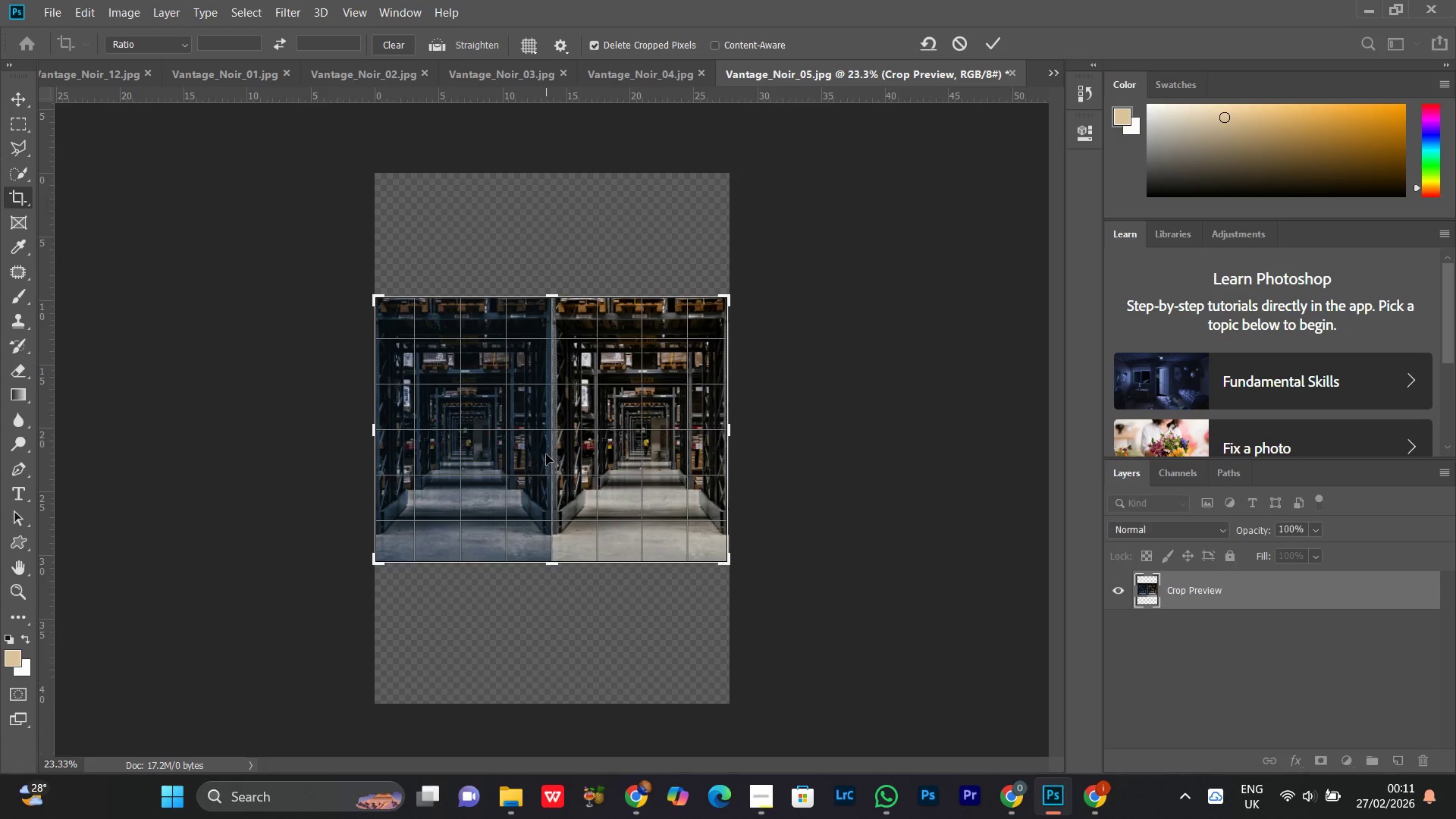 
double_click([546, 454])
 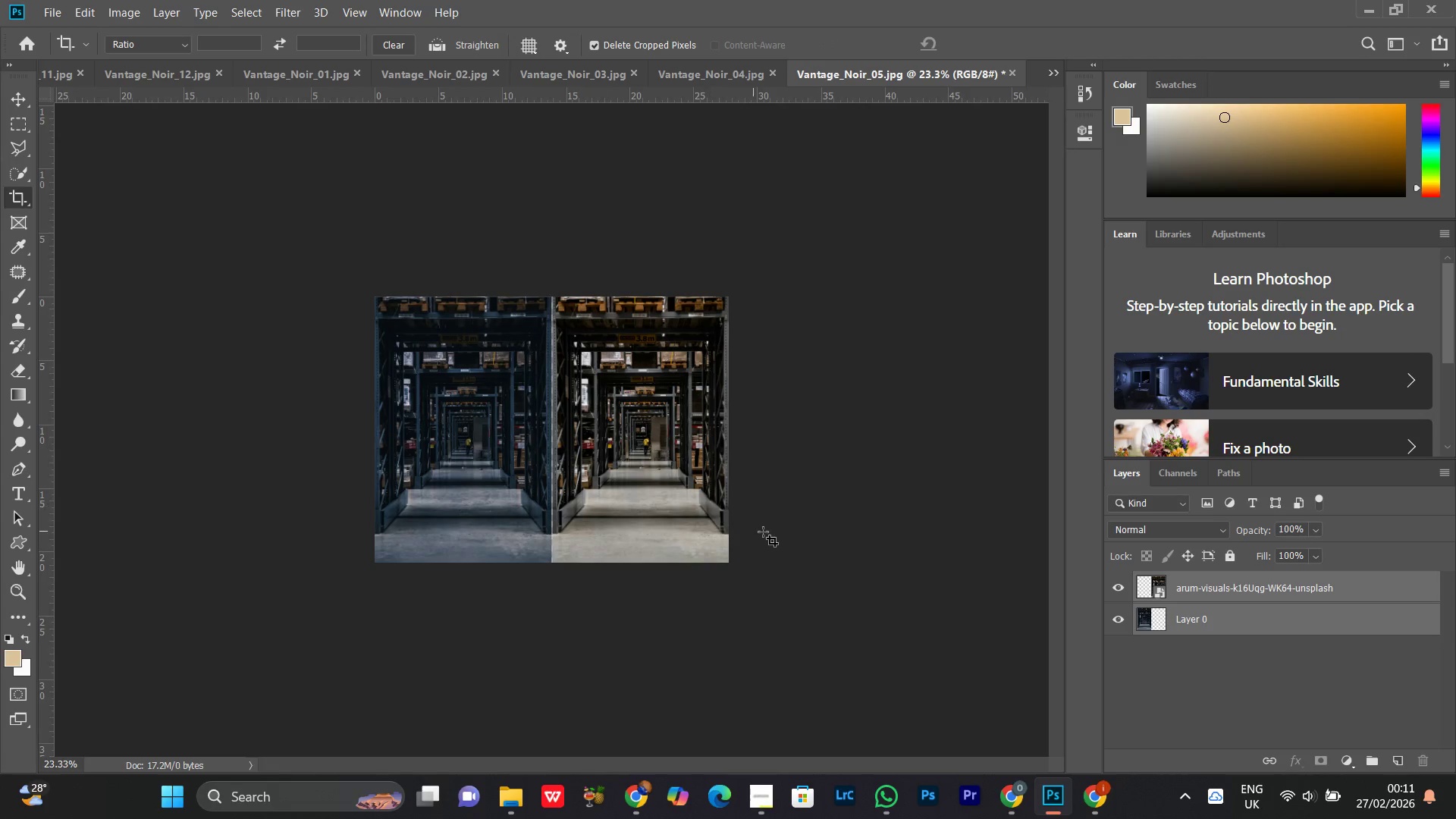 
key(Control+Equal)
 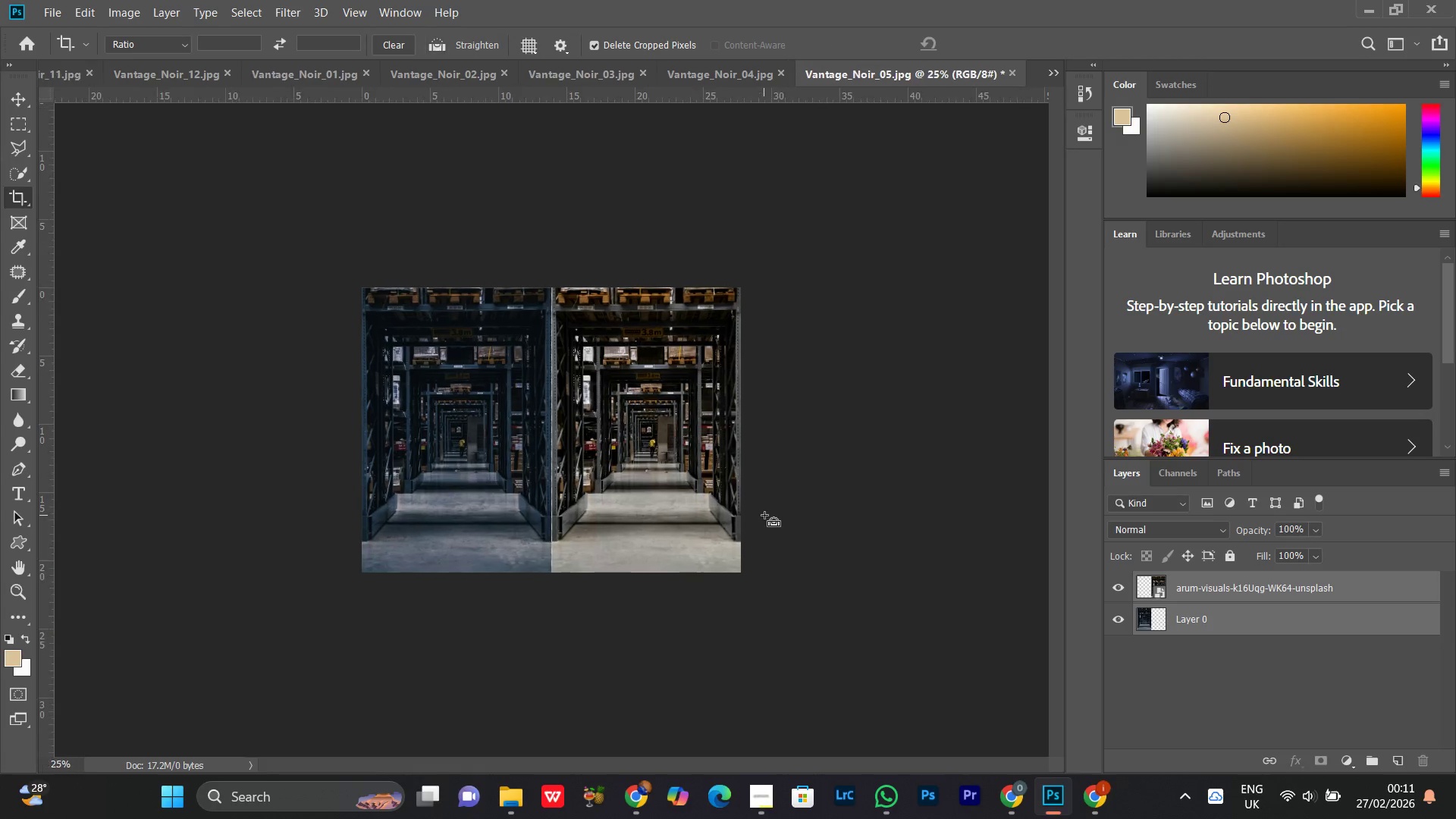 
key(Control+Equal)
 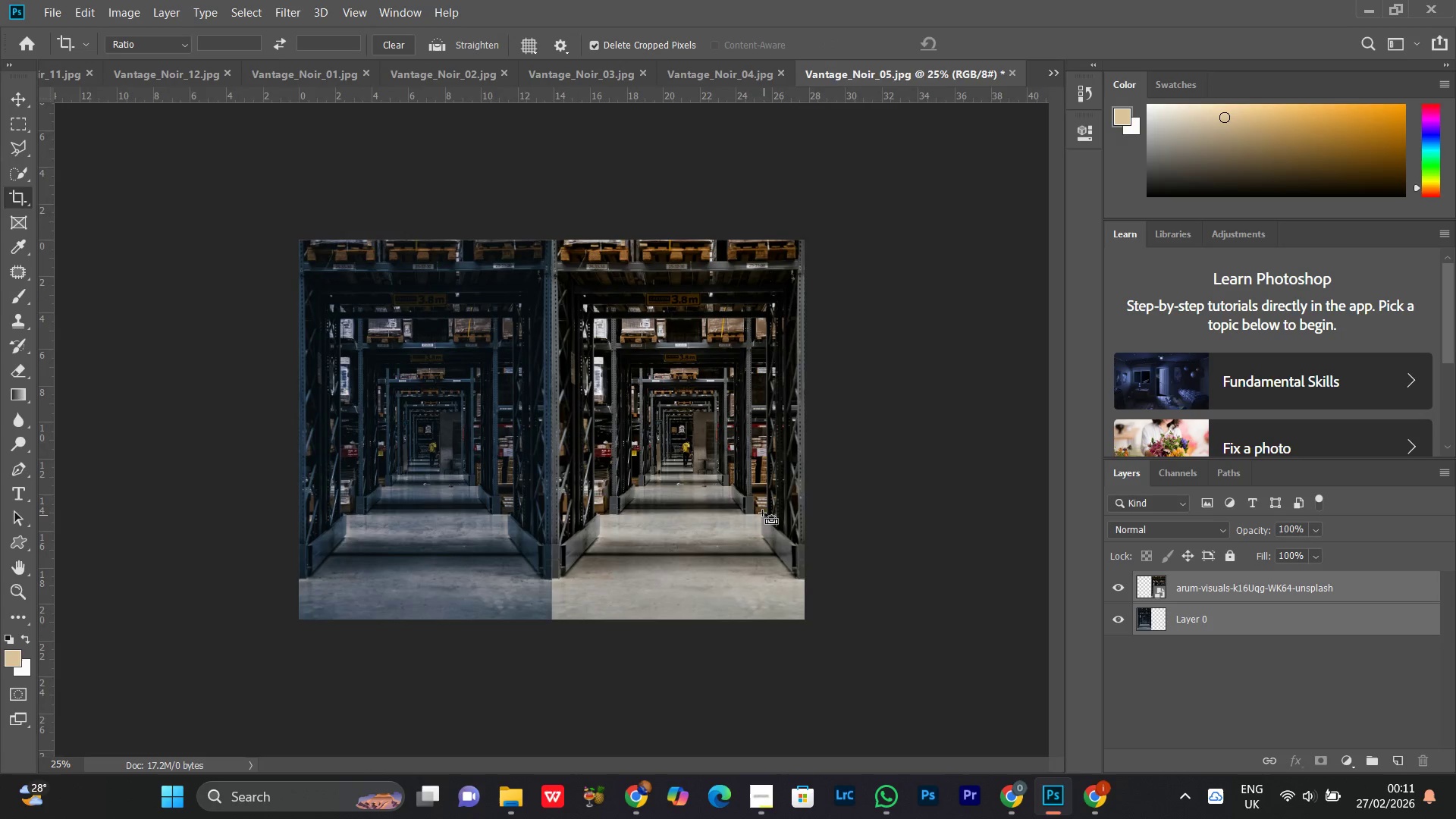 
key(Control+Minus)
 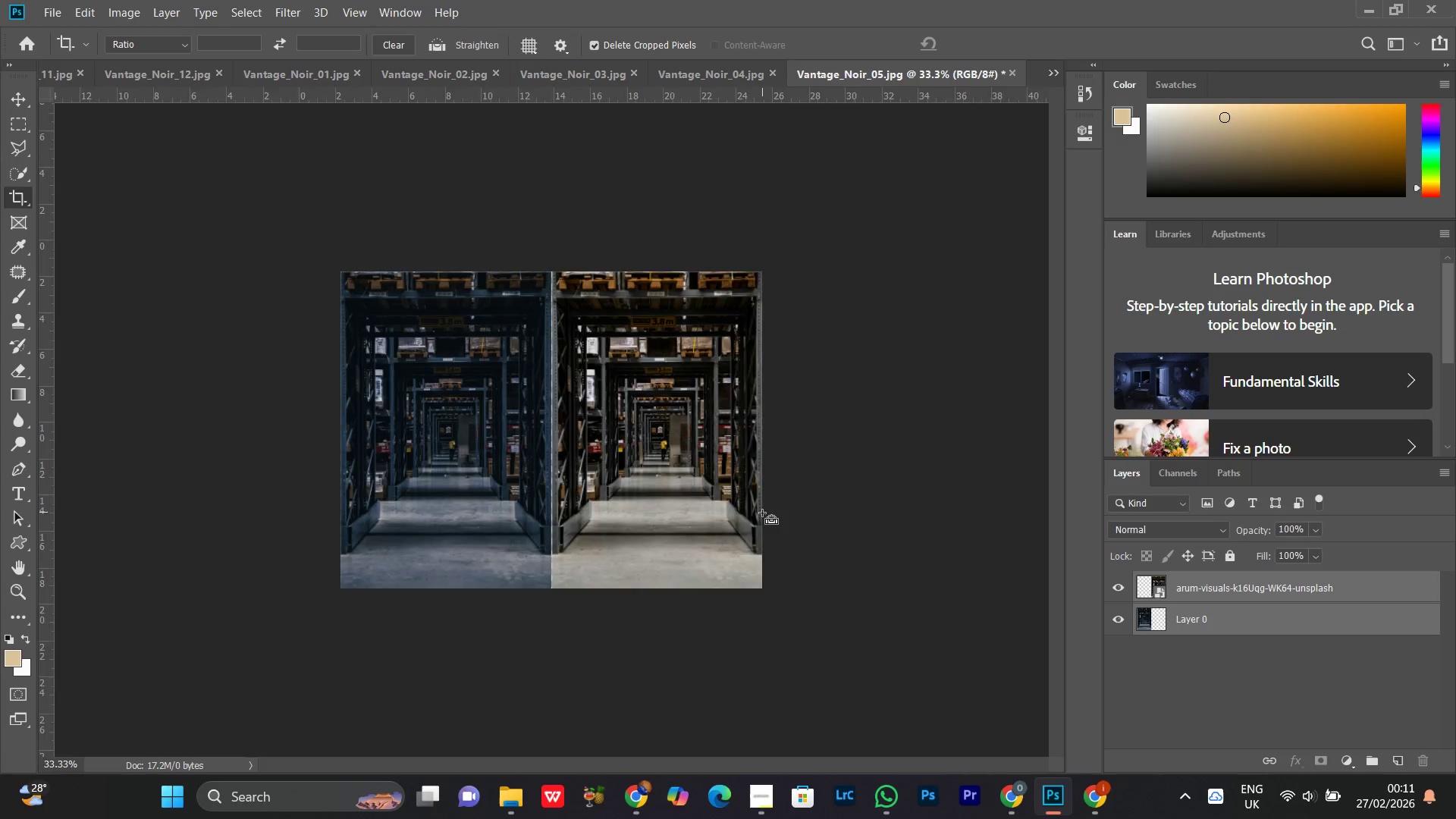 
key(Control+Minus)
 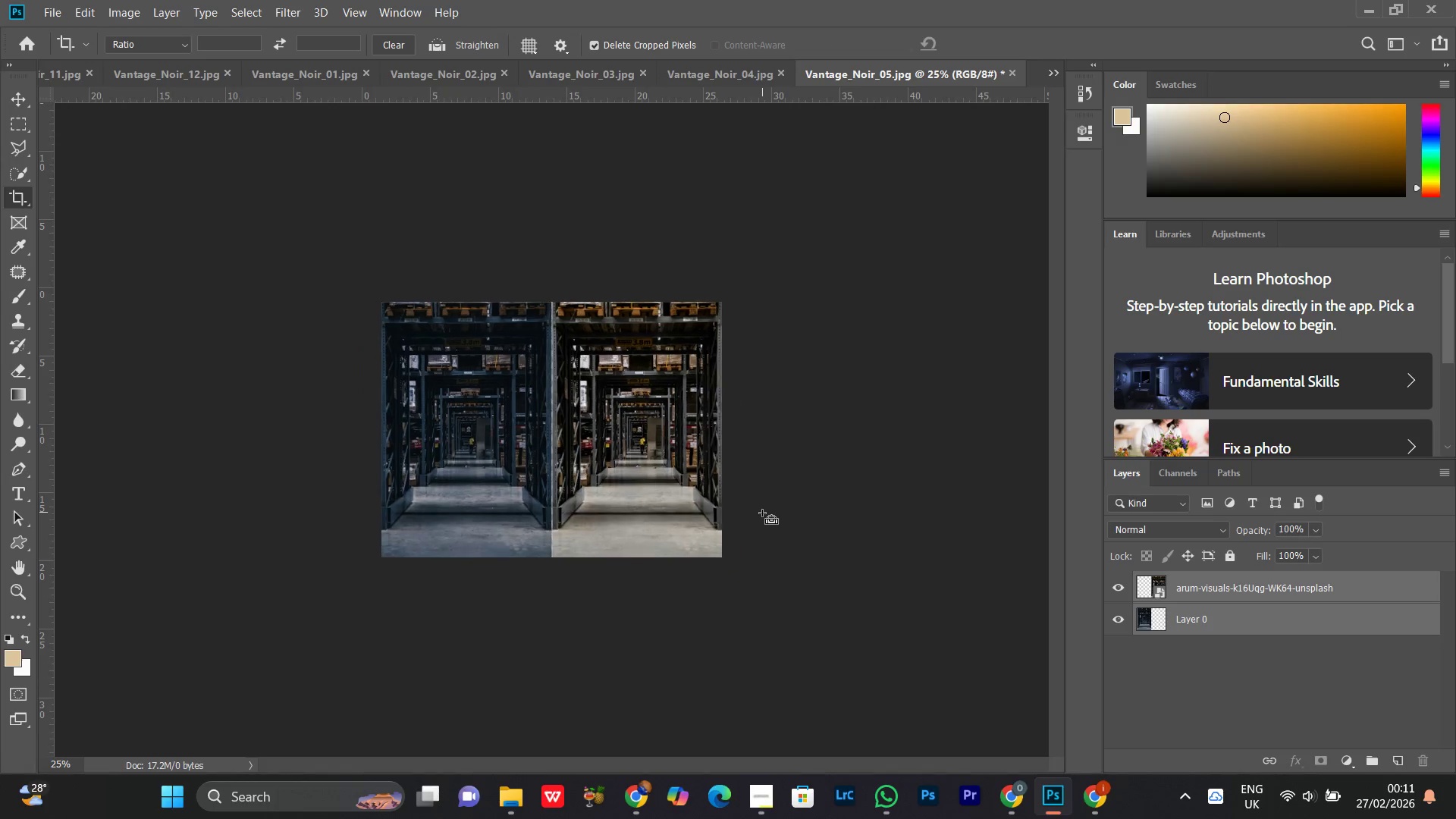 
key(Control+Equal)
 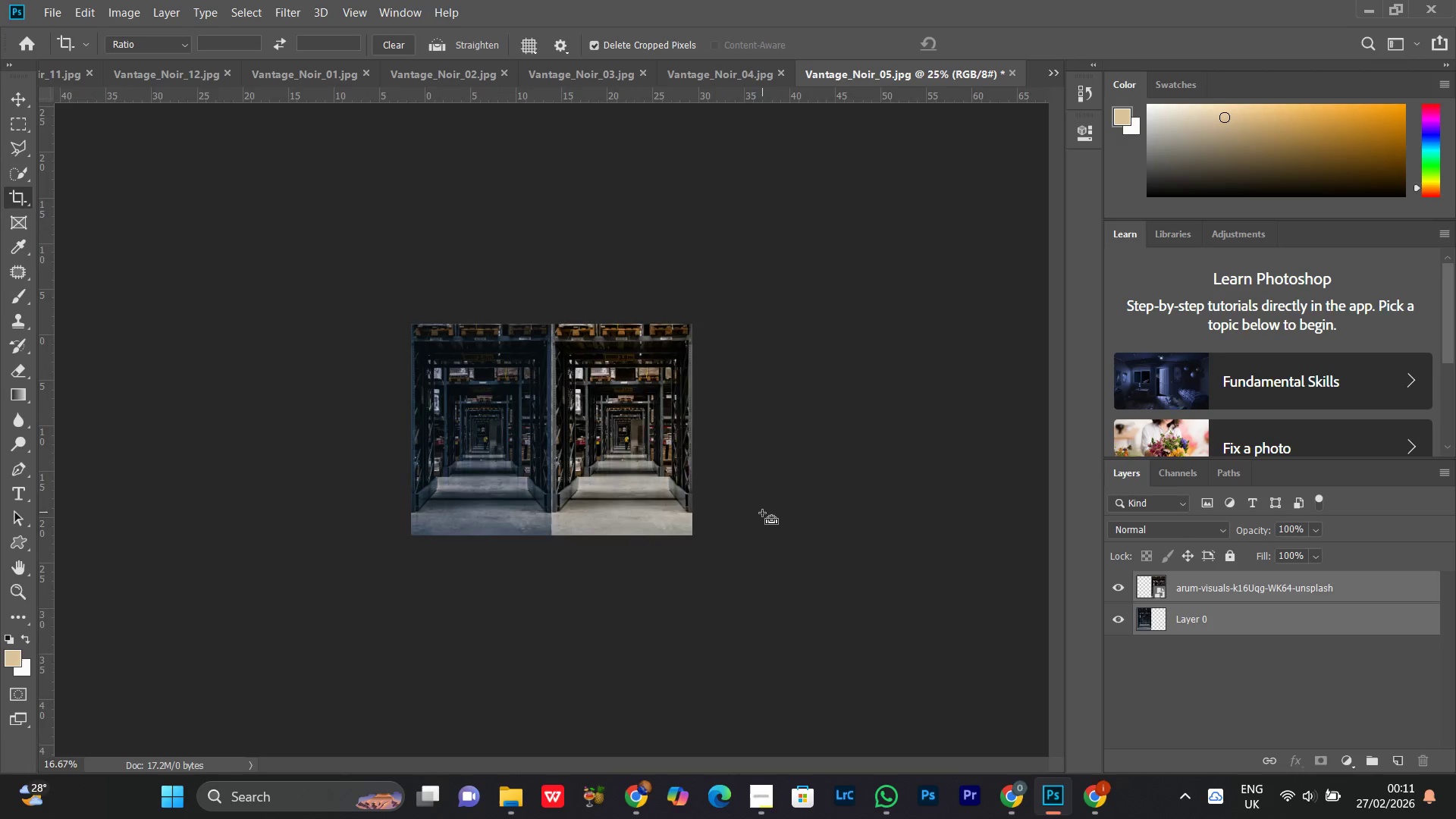 
key(Control+Equal)
 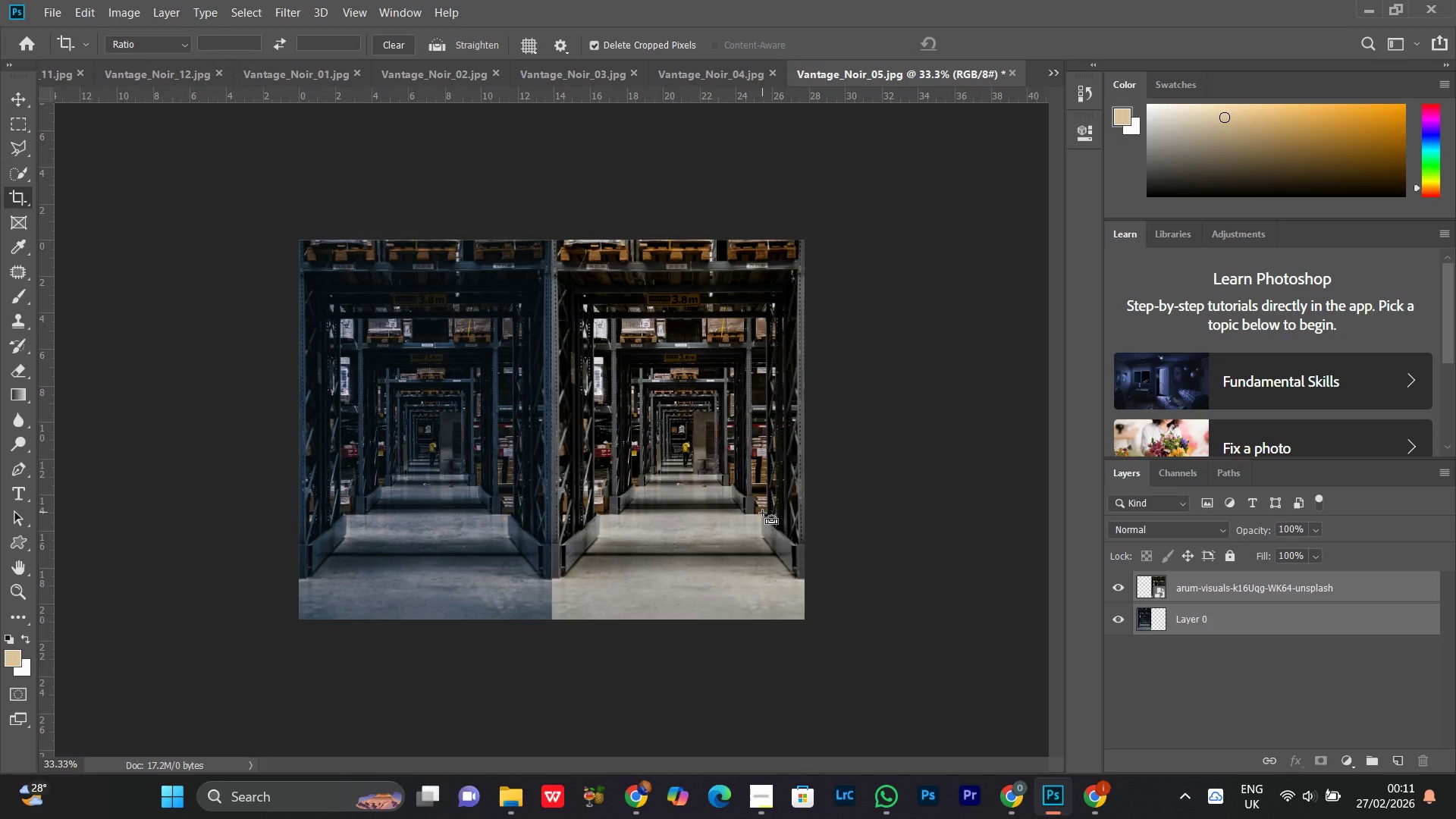 
key(Control+Equal)
 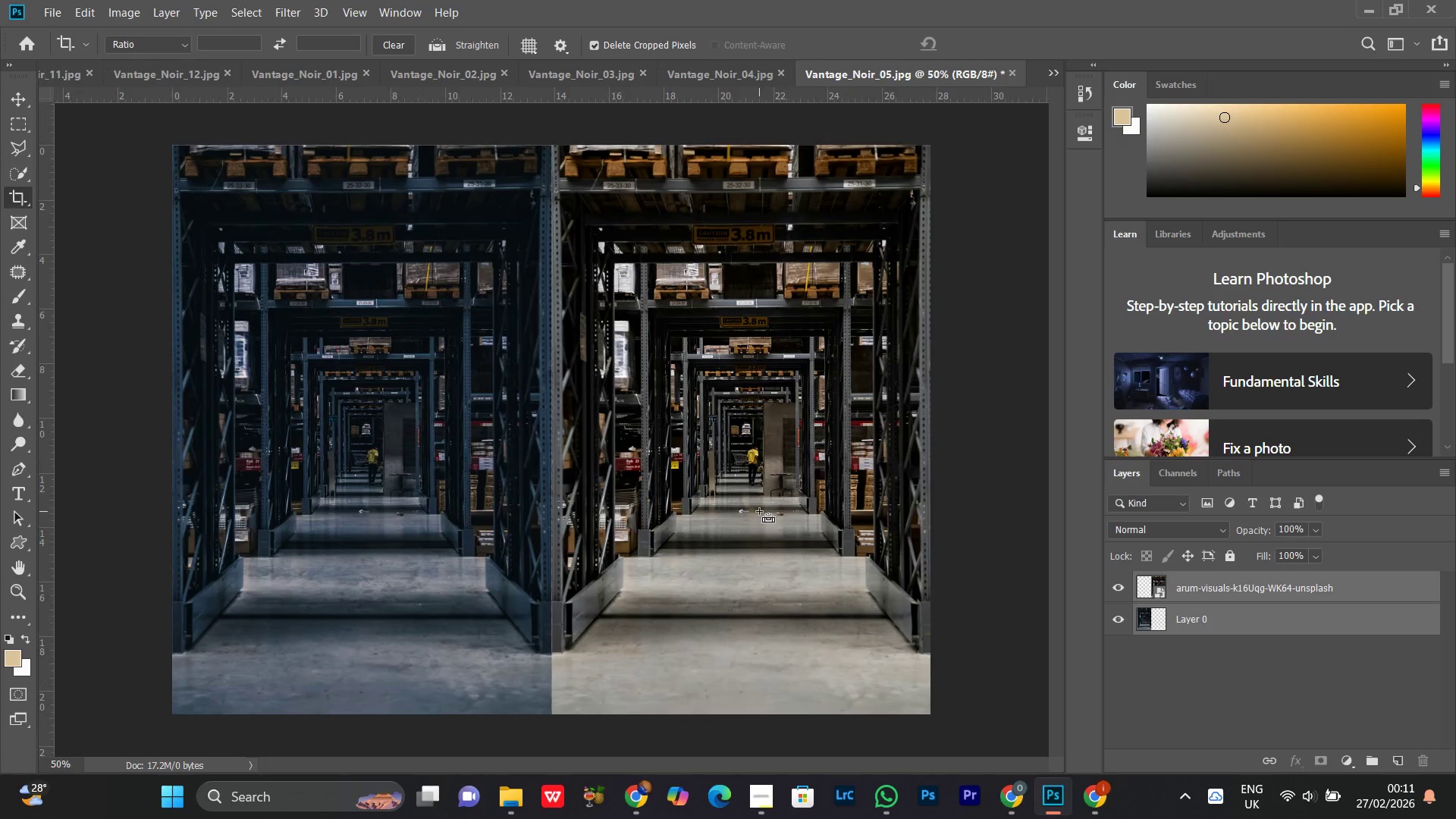 
key(Control+Equal)
 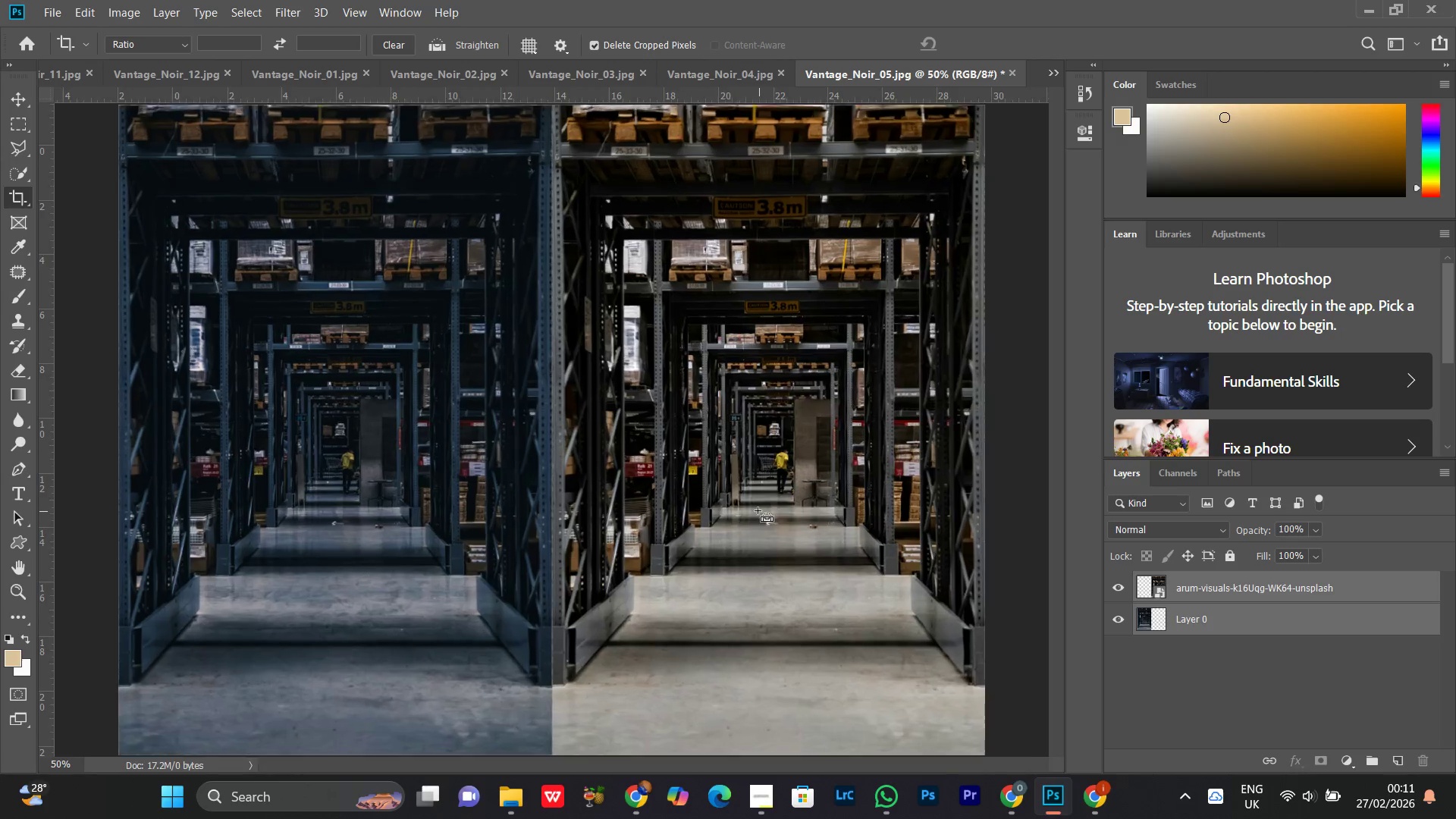 
key(Control+Minus)
 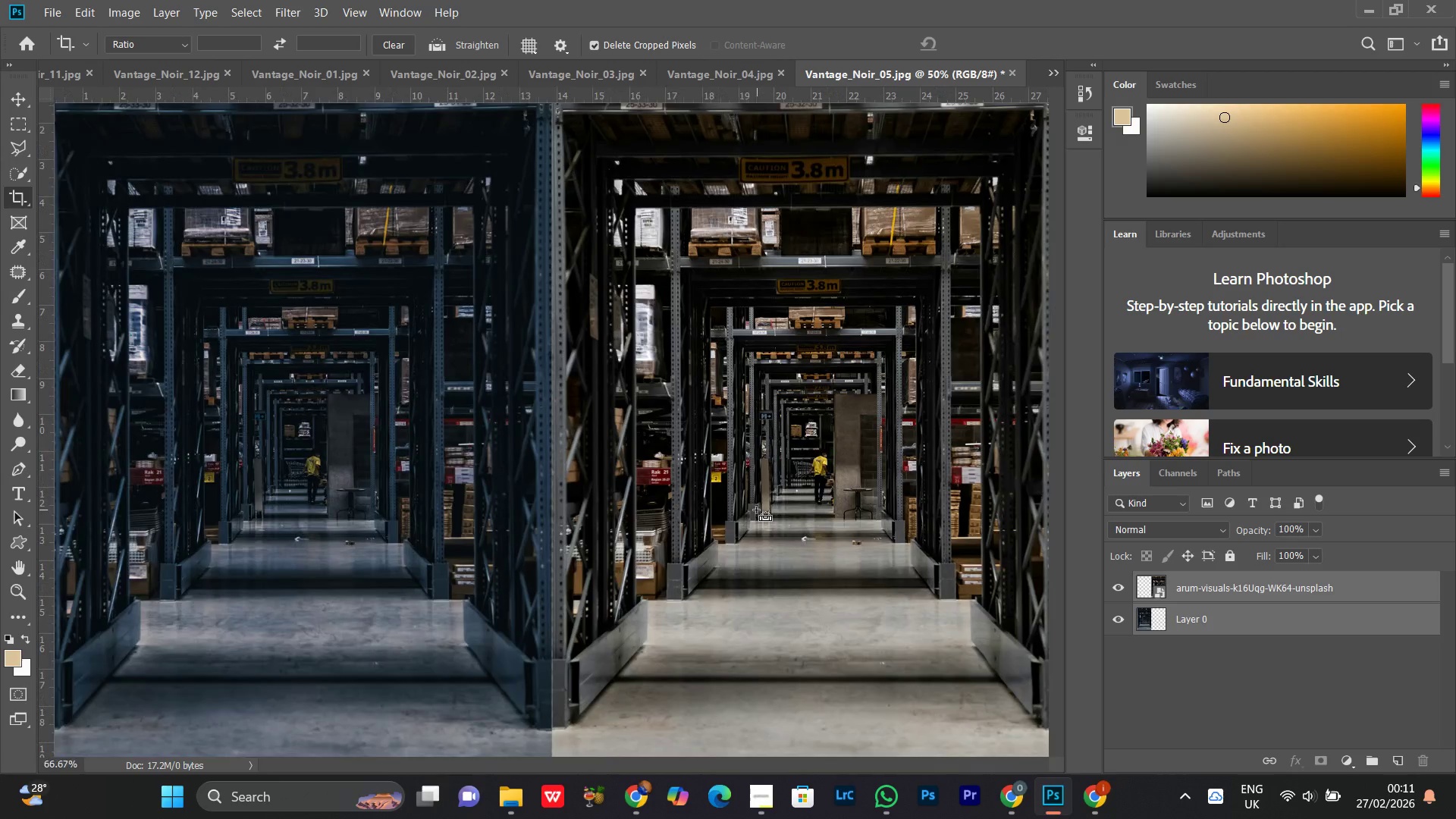 
key(Control+Minus)
 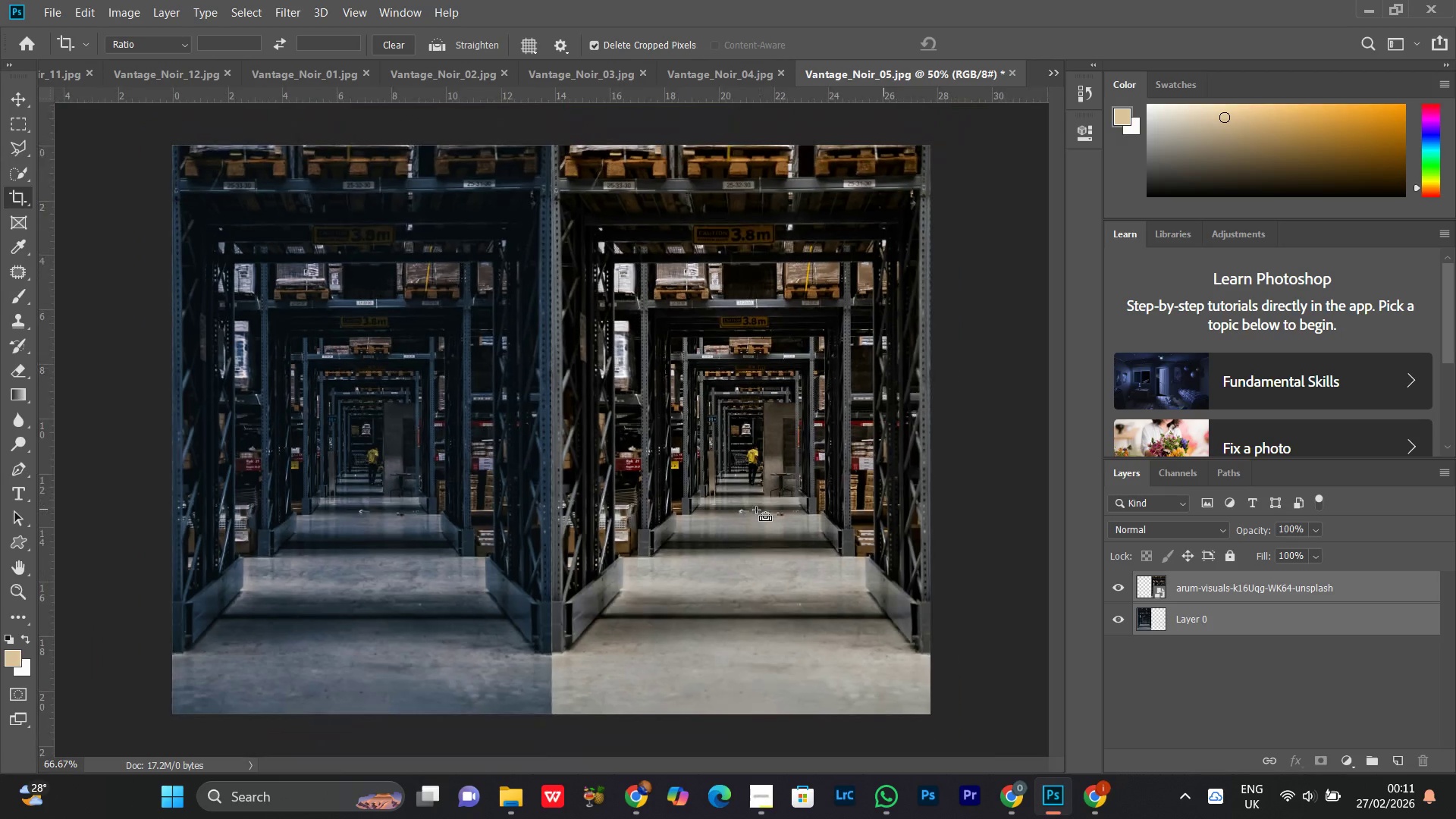 
key(Control+Minus)
 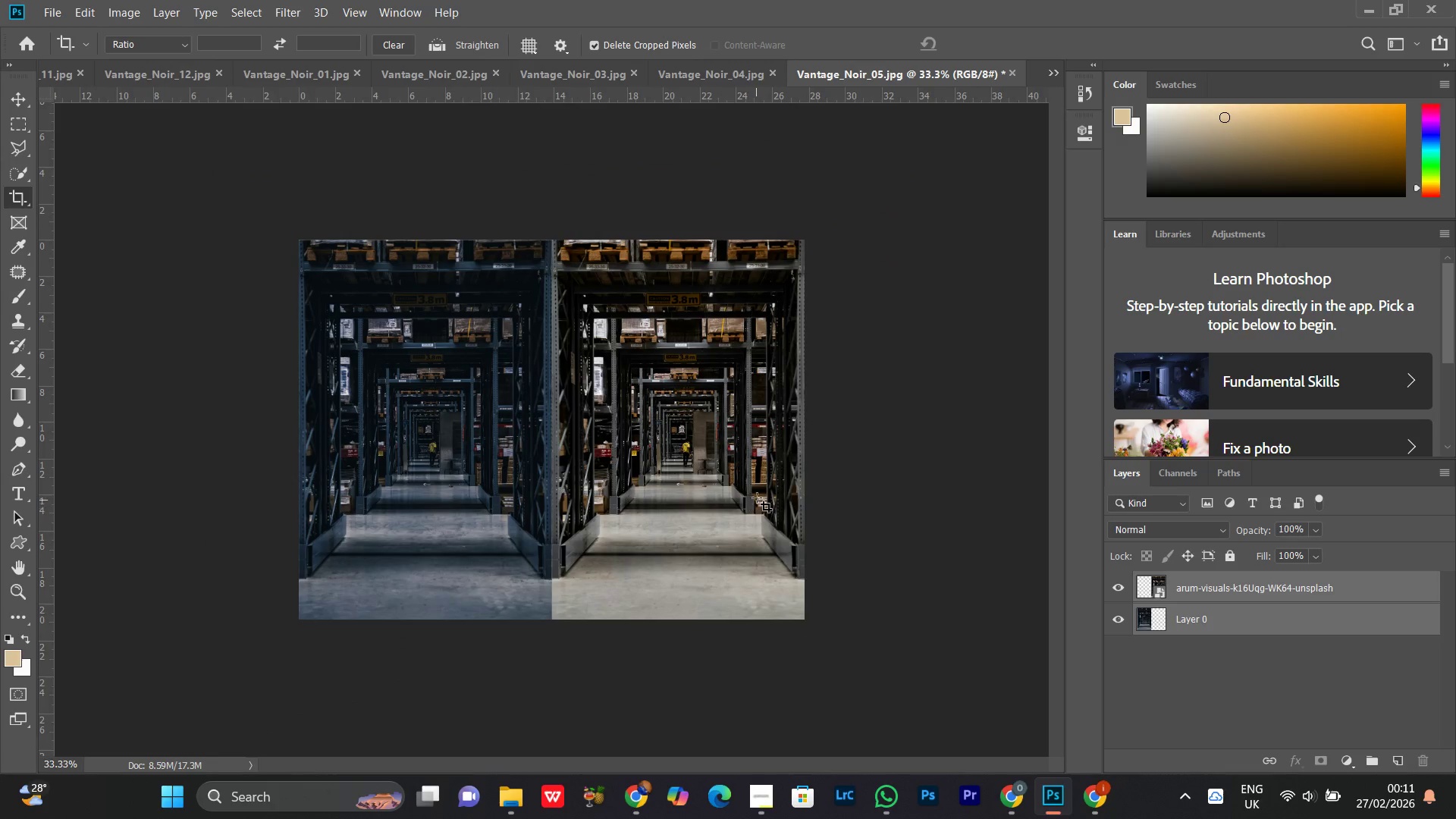 
key(V)
 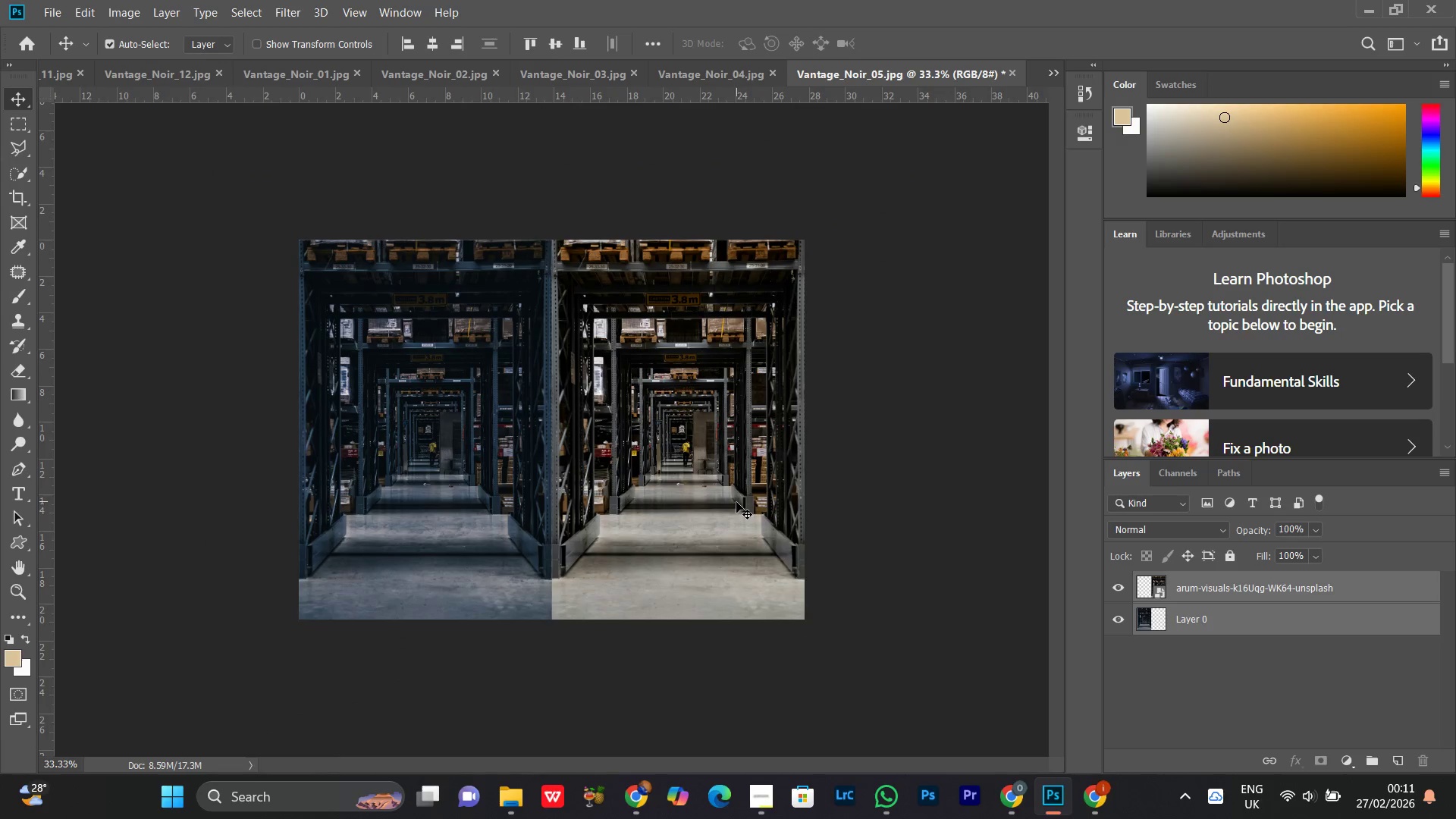 
key(Control+Shift+S)
 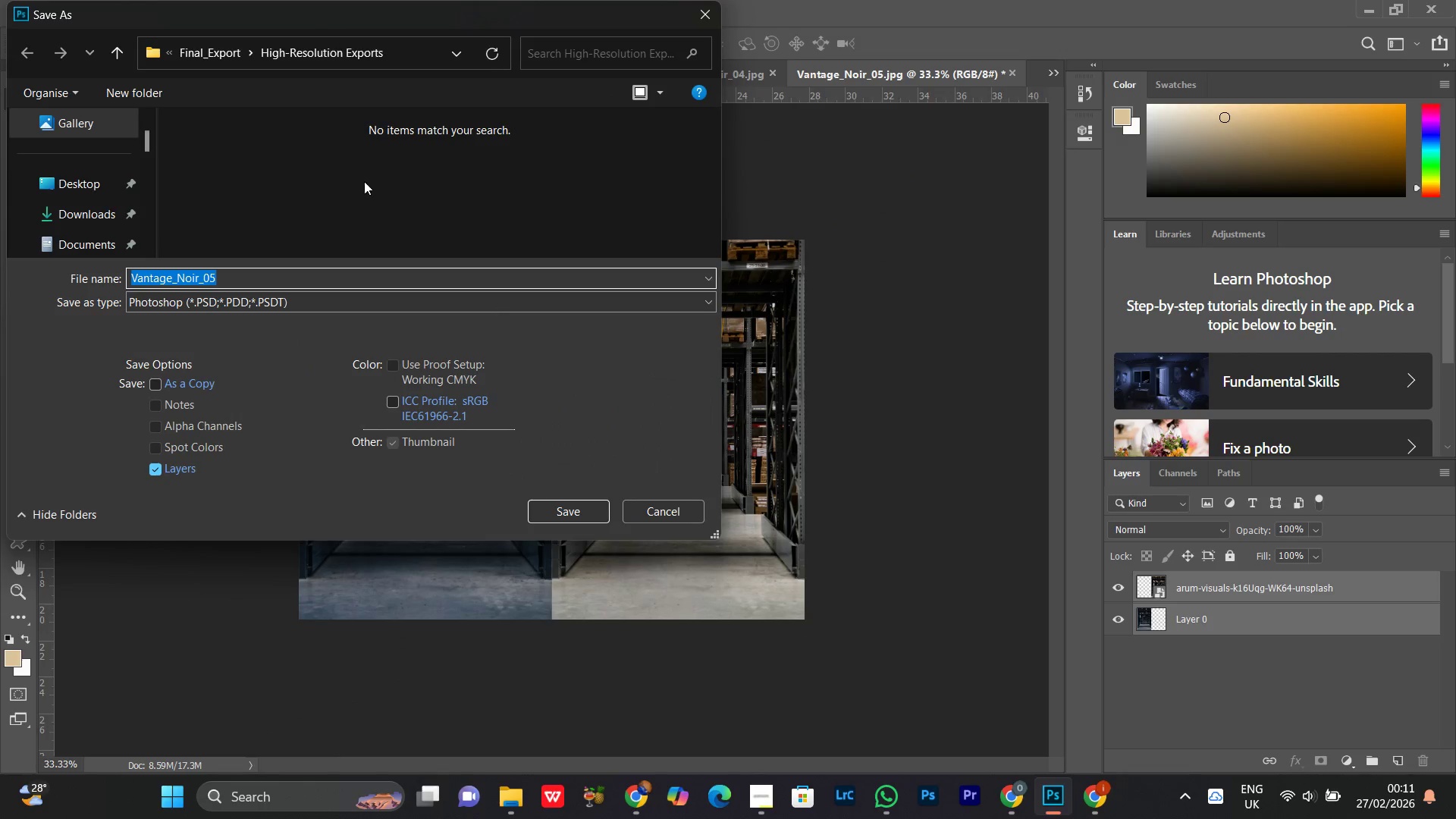 
left_click([221, 46])
 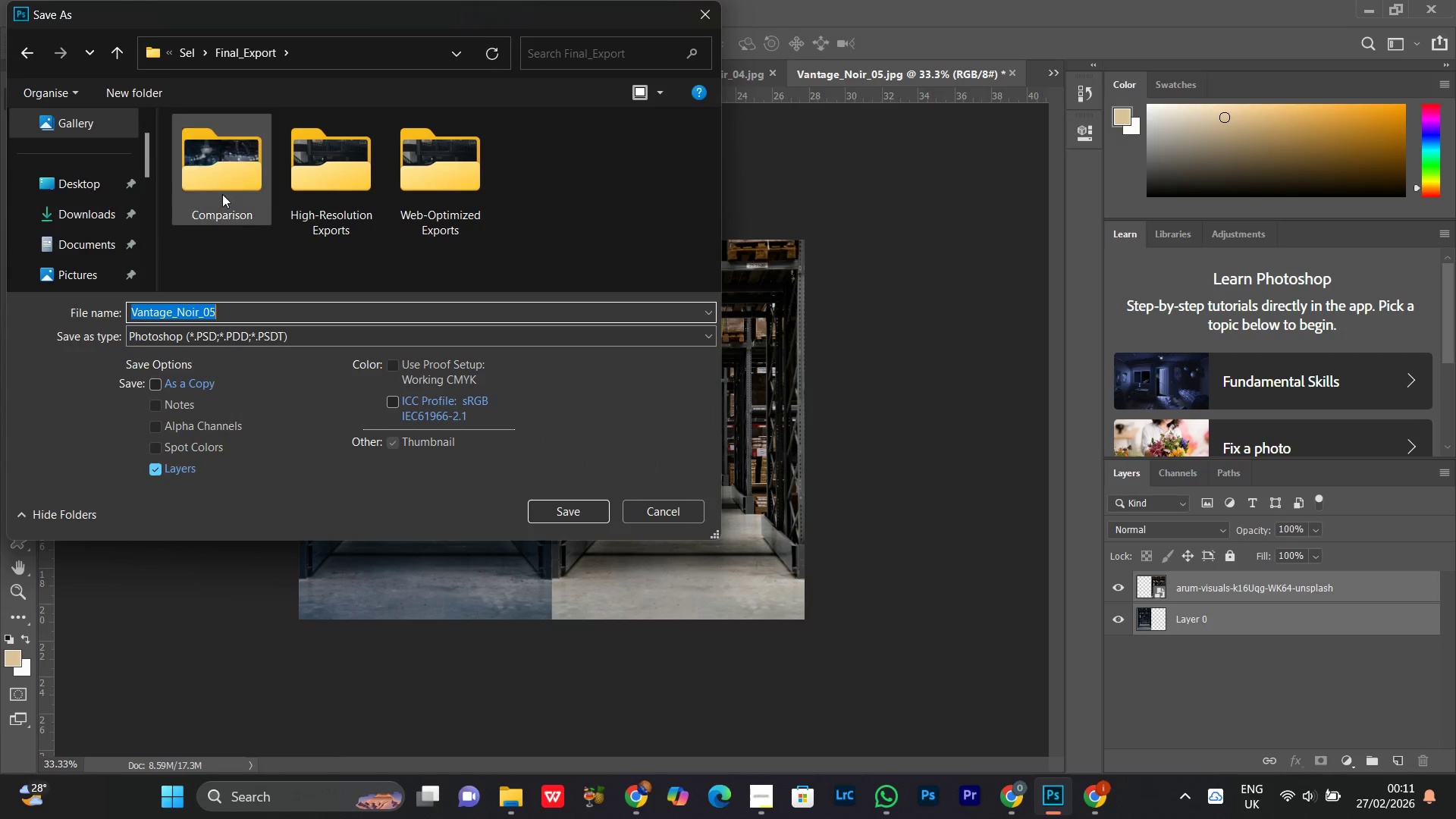 
double_click([222, 192])
 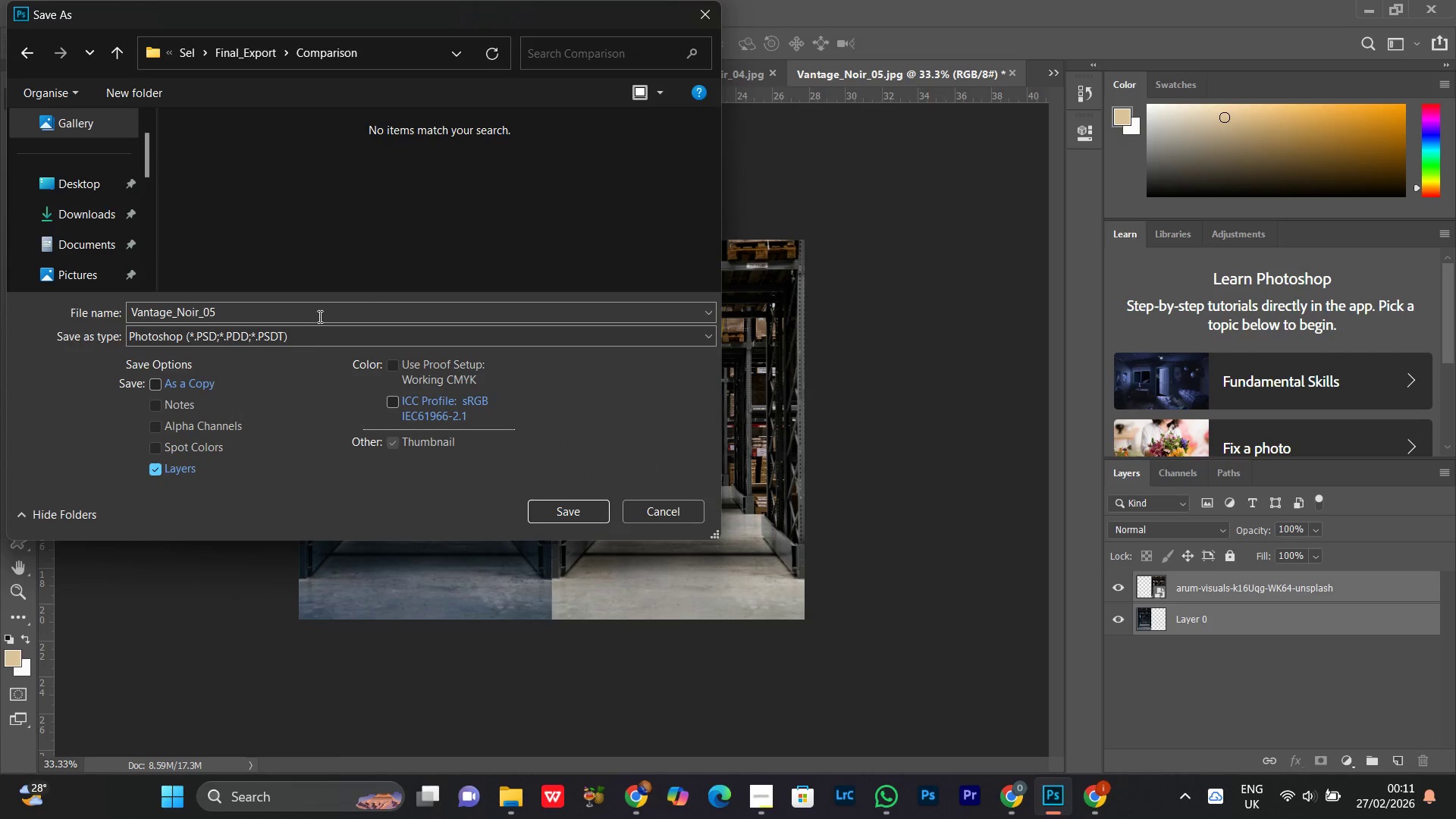 
left_click([298, 336])
 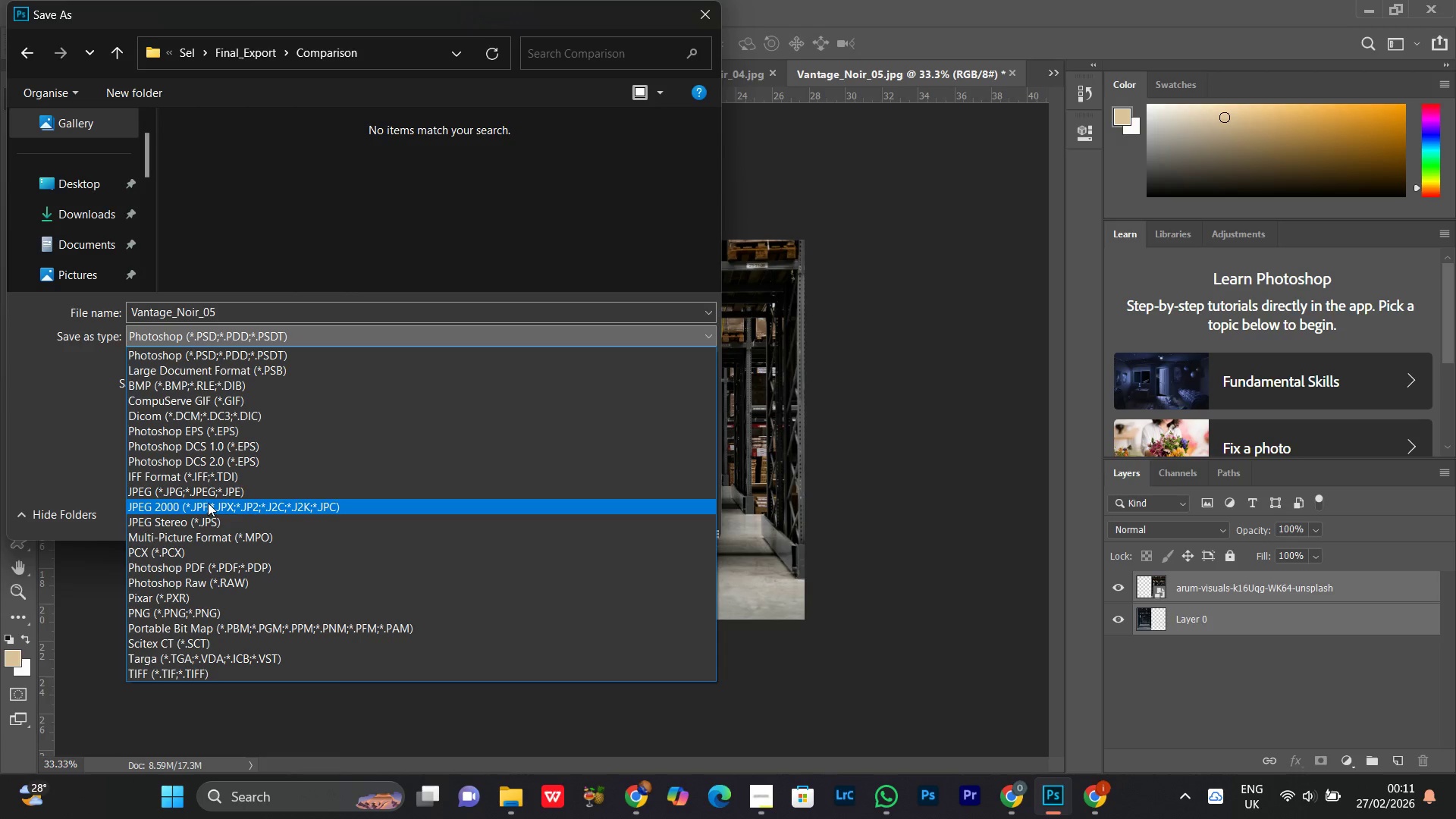 
left_click([200, 491])
 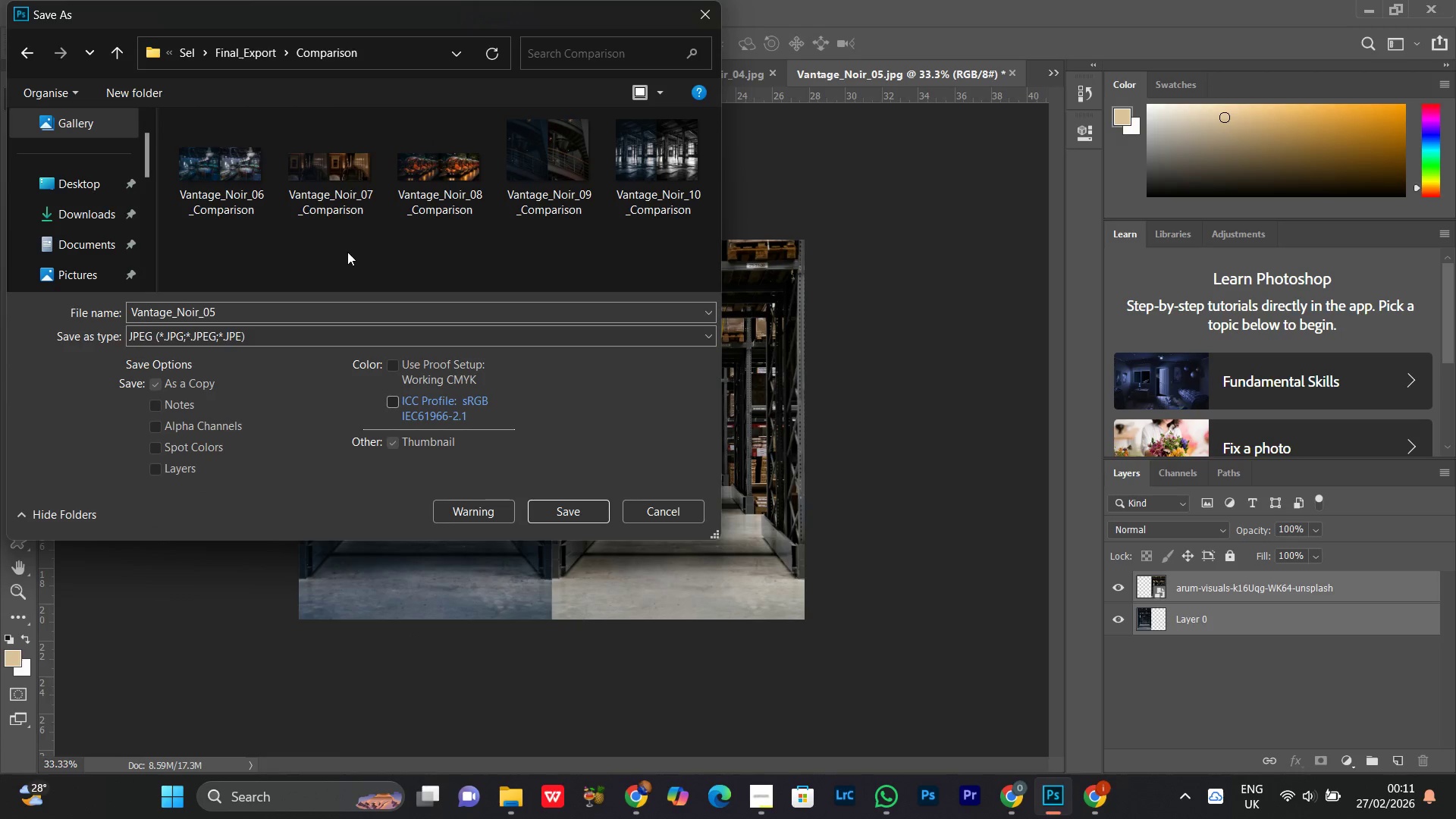 
scroll: coordinate [342, 257], scroll_direction: down, amount: 1.0
 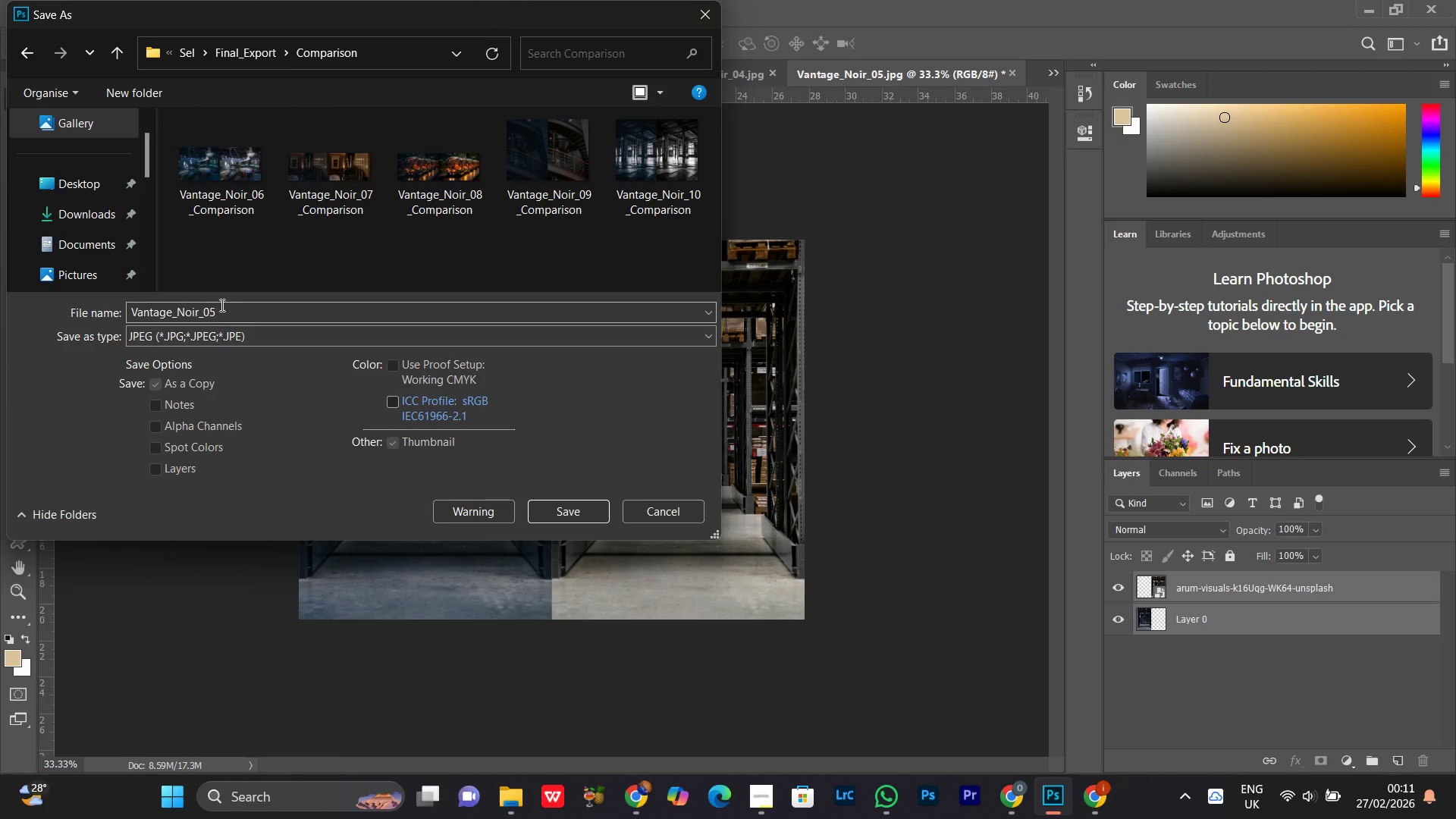 
double_click([229, 320])
 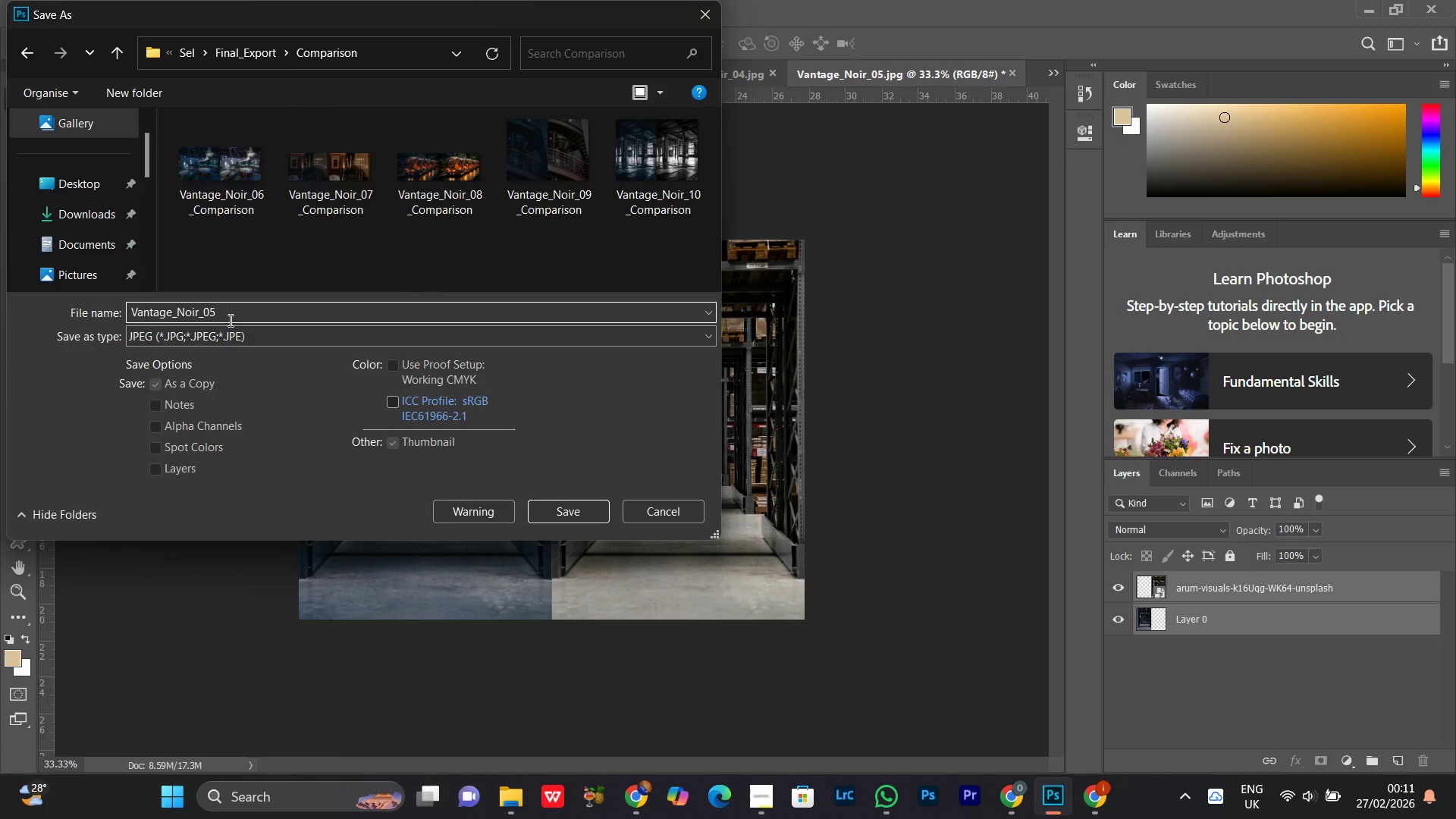 
type(_Comparison)
 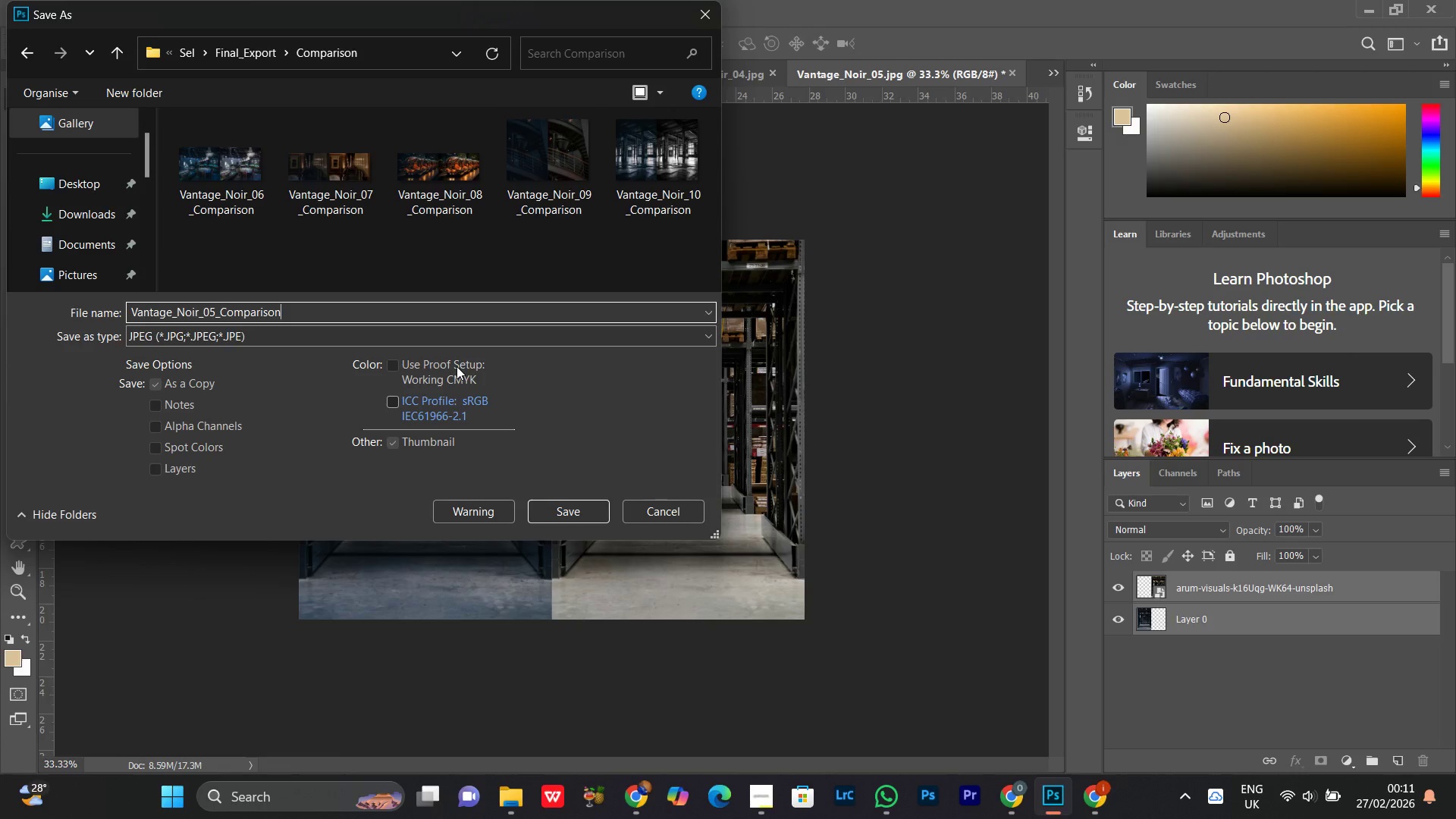 
wait(7.45)
 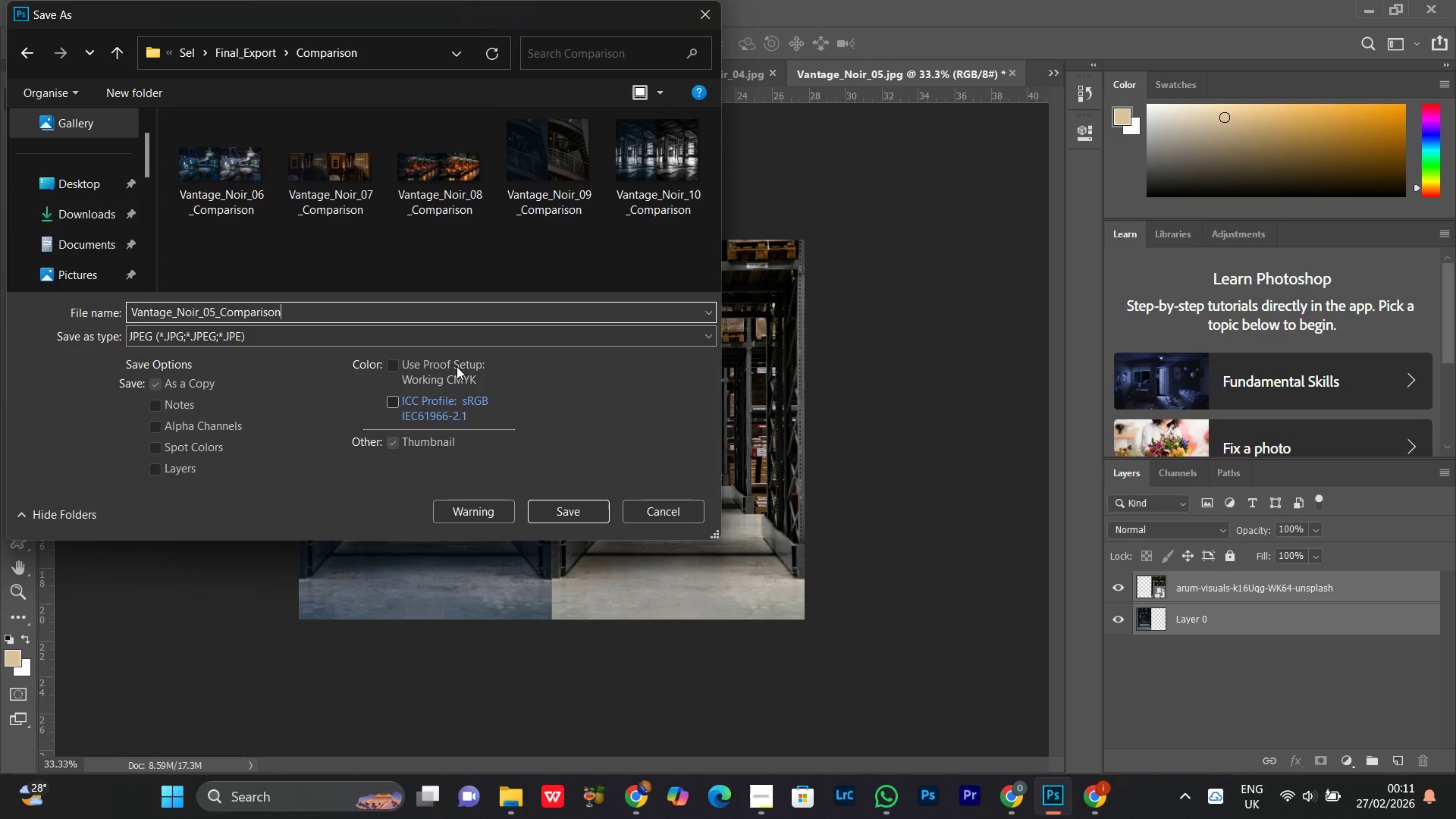 
left_click([562, 518])
 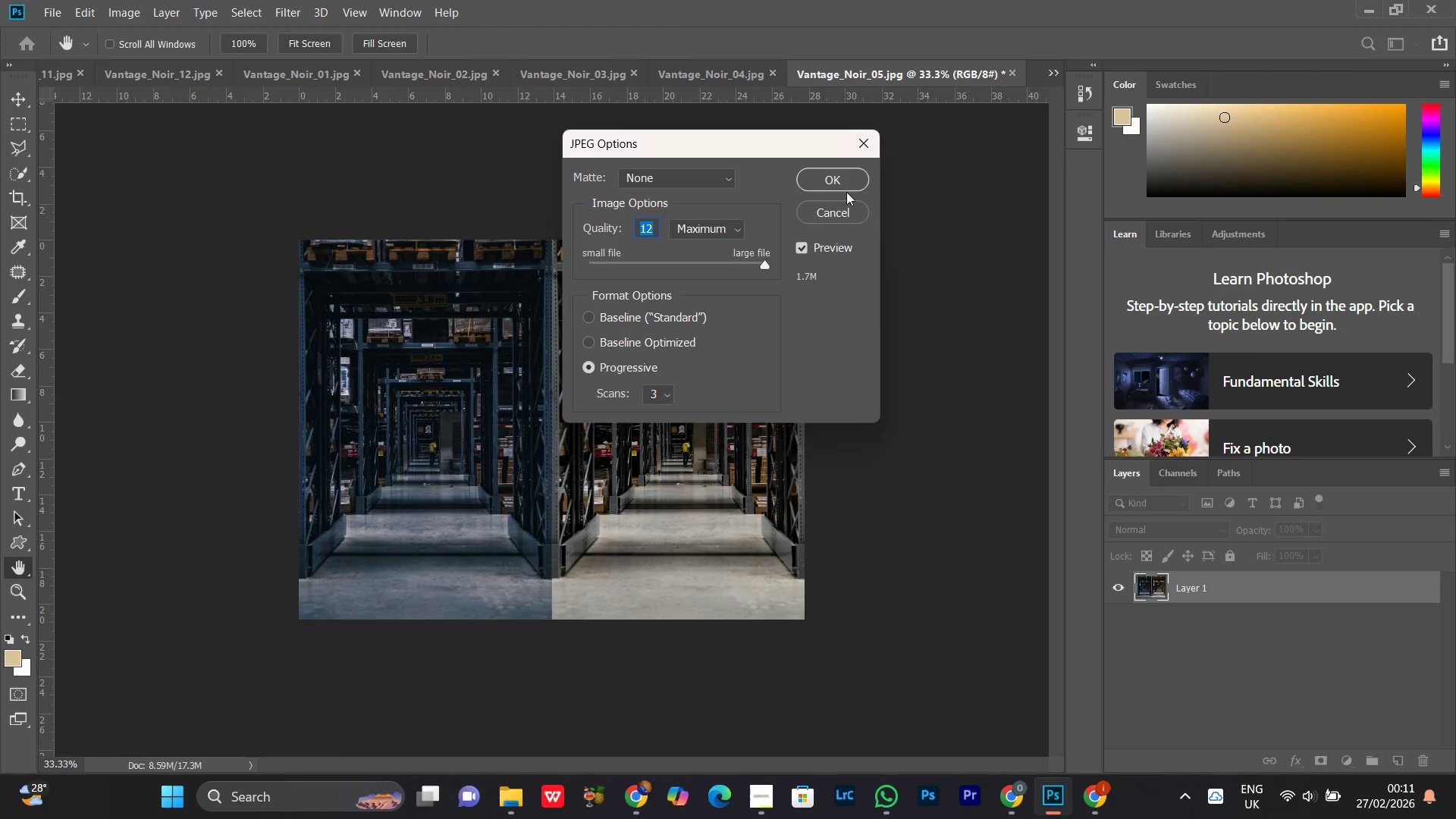 
left_click([827, 176])
 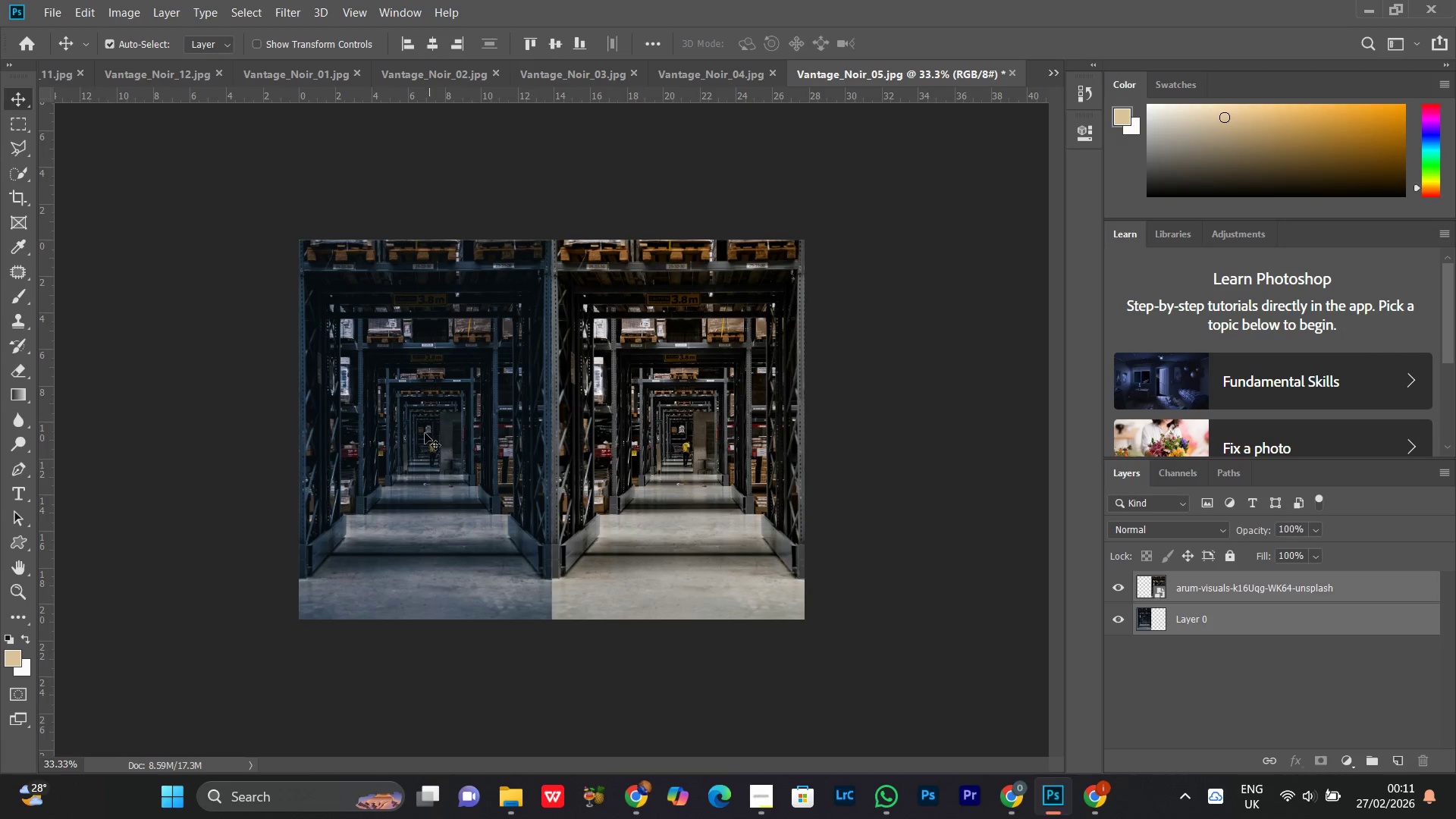 
wait(5.26)
 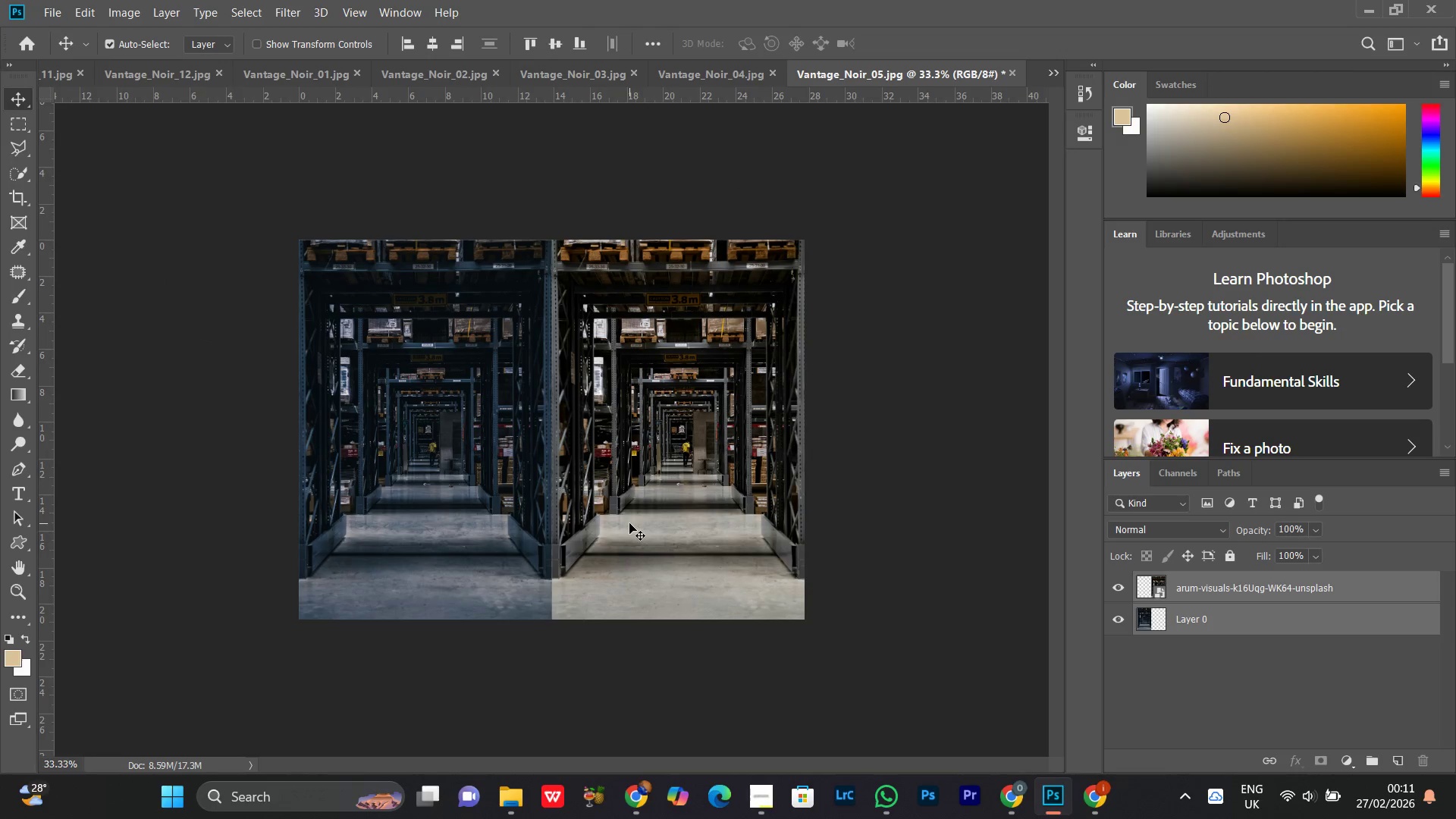 
type(zv)
 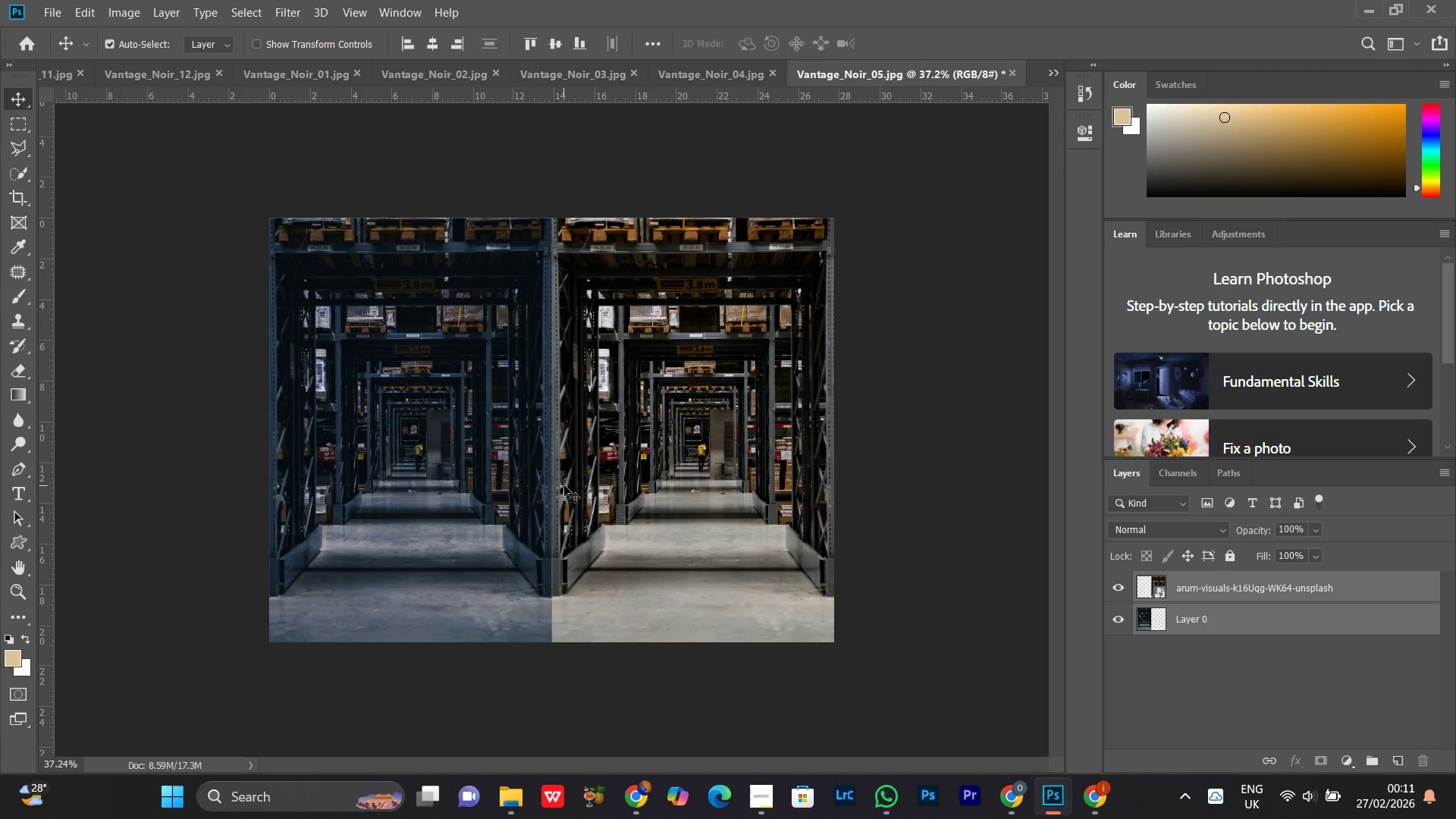 
left_click_drag(start_coordinate=[565, 473], to_coordinate=[570, 494])
 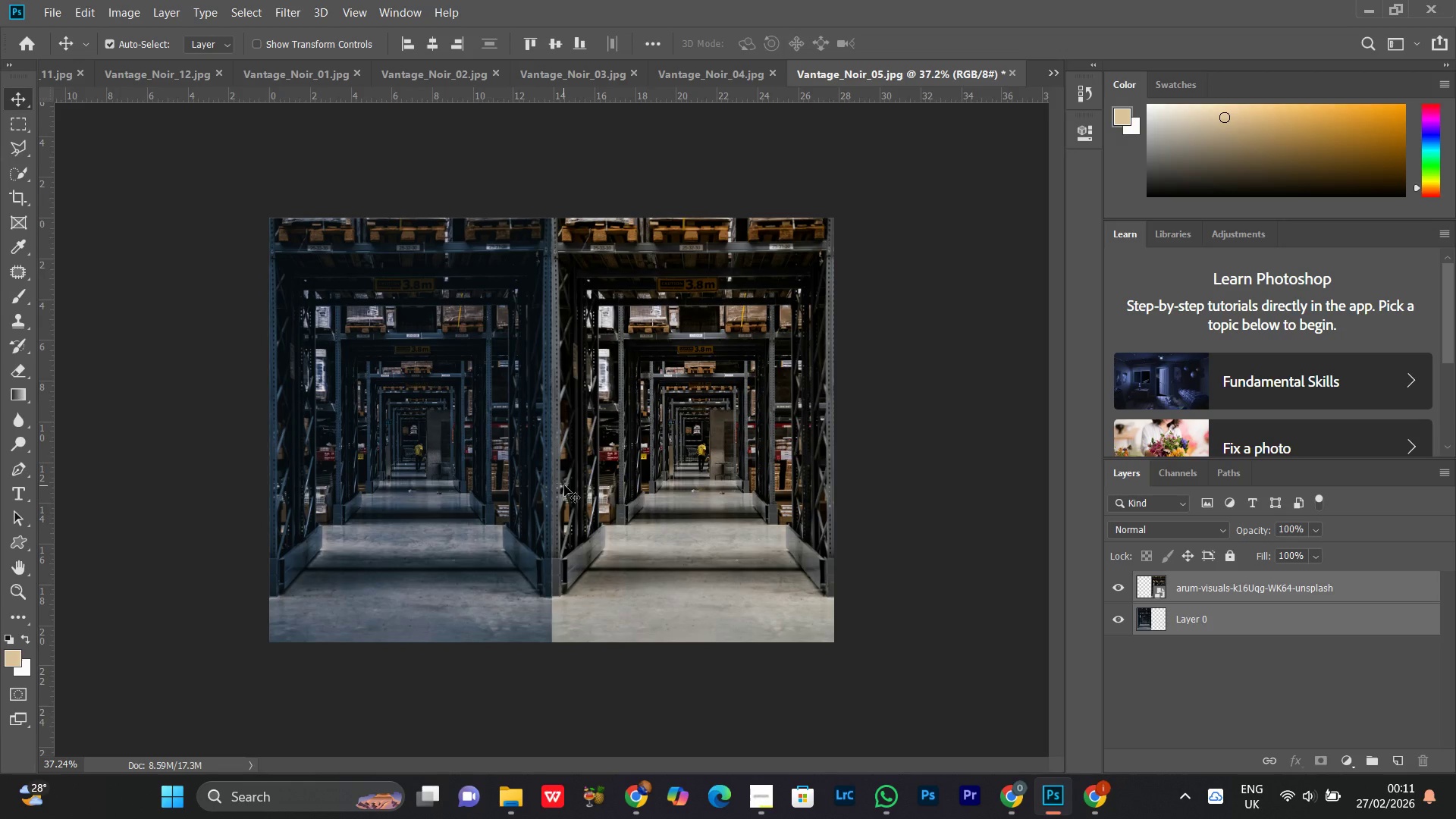 
key(Control+W)
 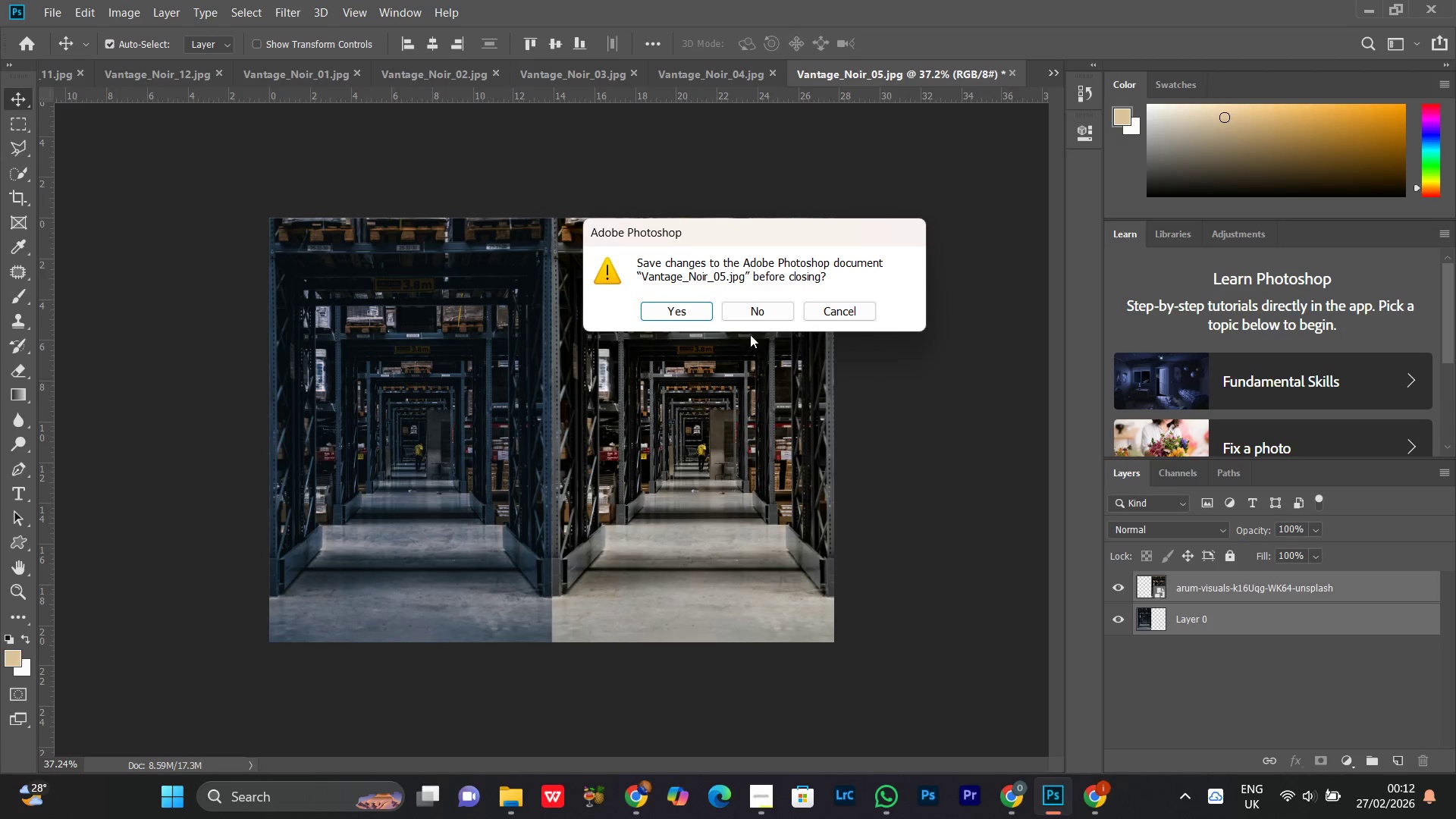 
left_click([756, 308])
 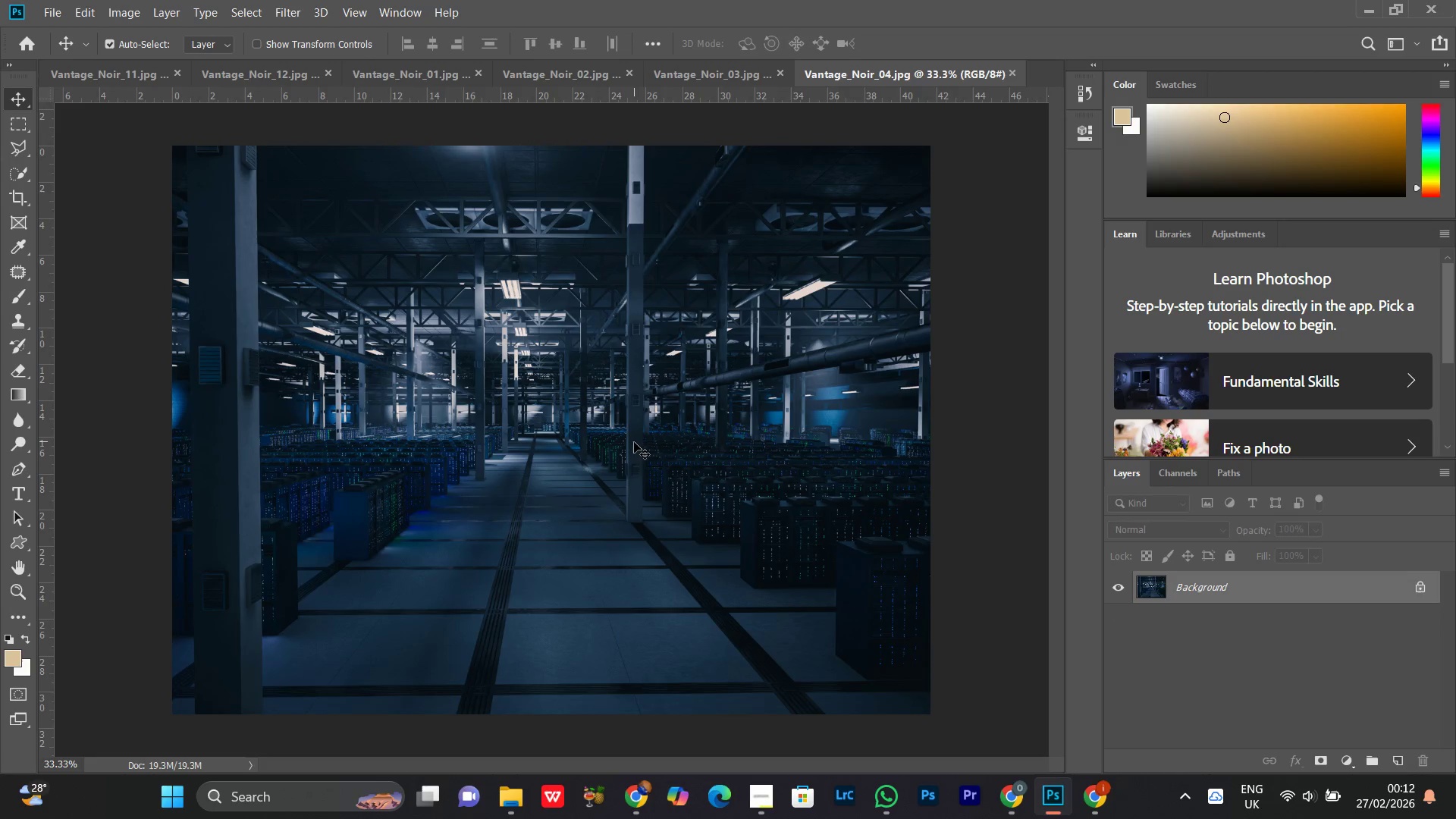 
key(Z)
 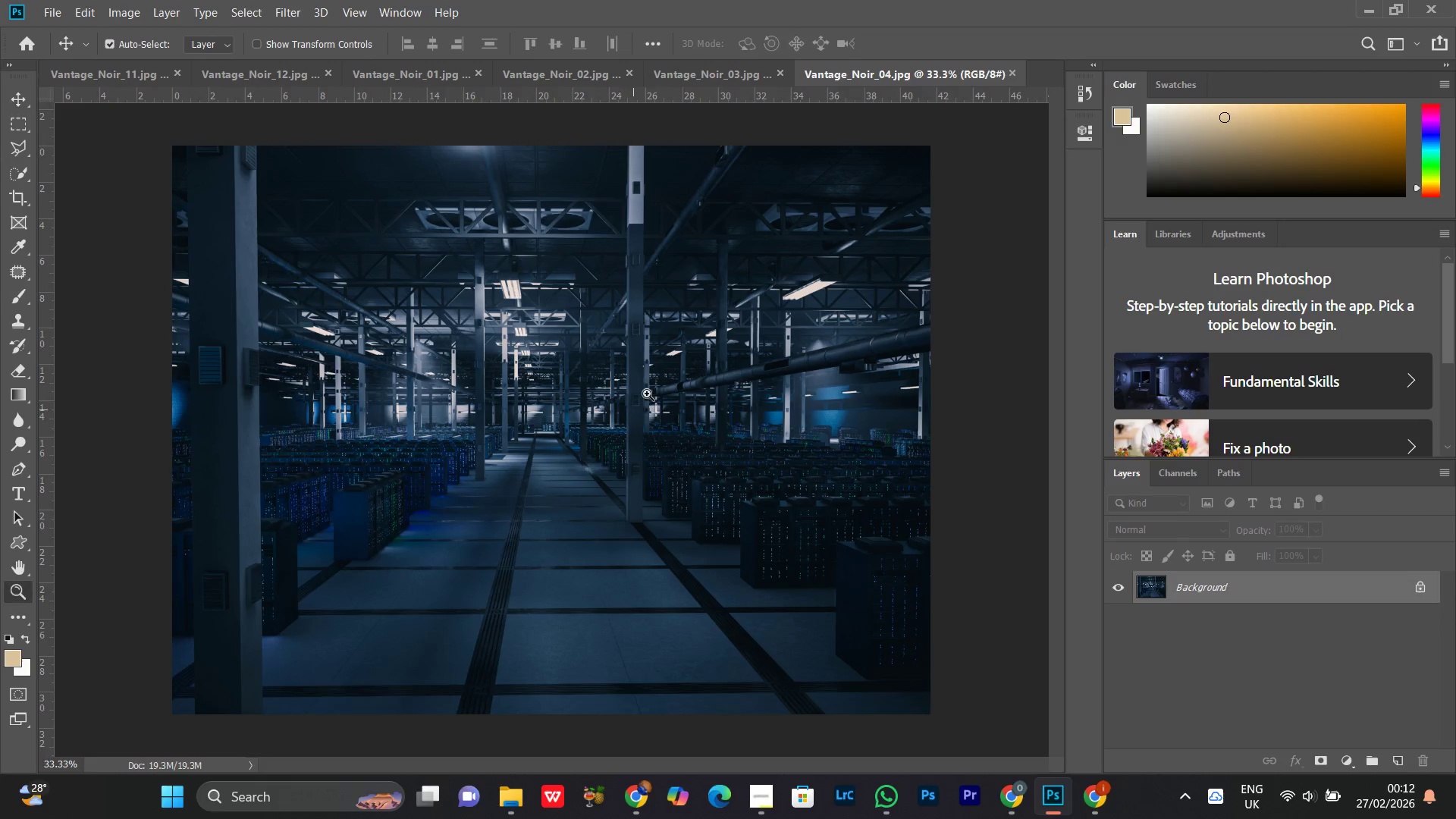 
left_click_drag(start_coordinate=[648, 391], to_coordinate=[620, 464])
 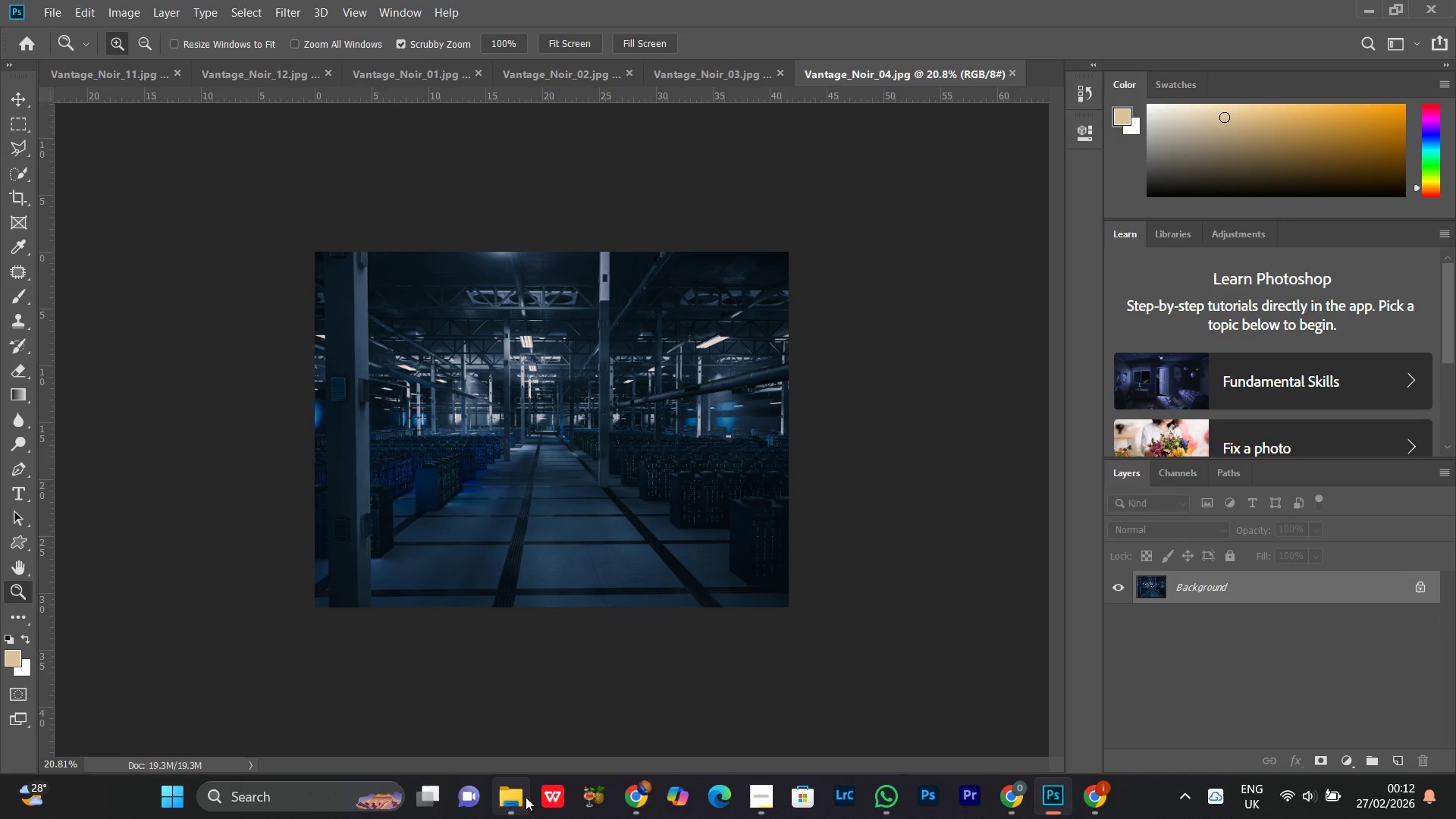 
left_click([521, 805])
 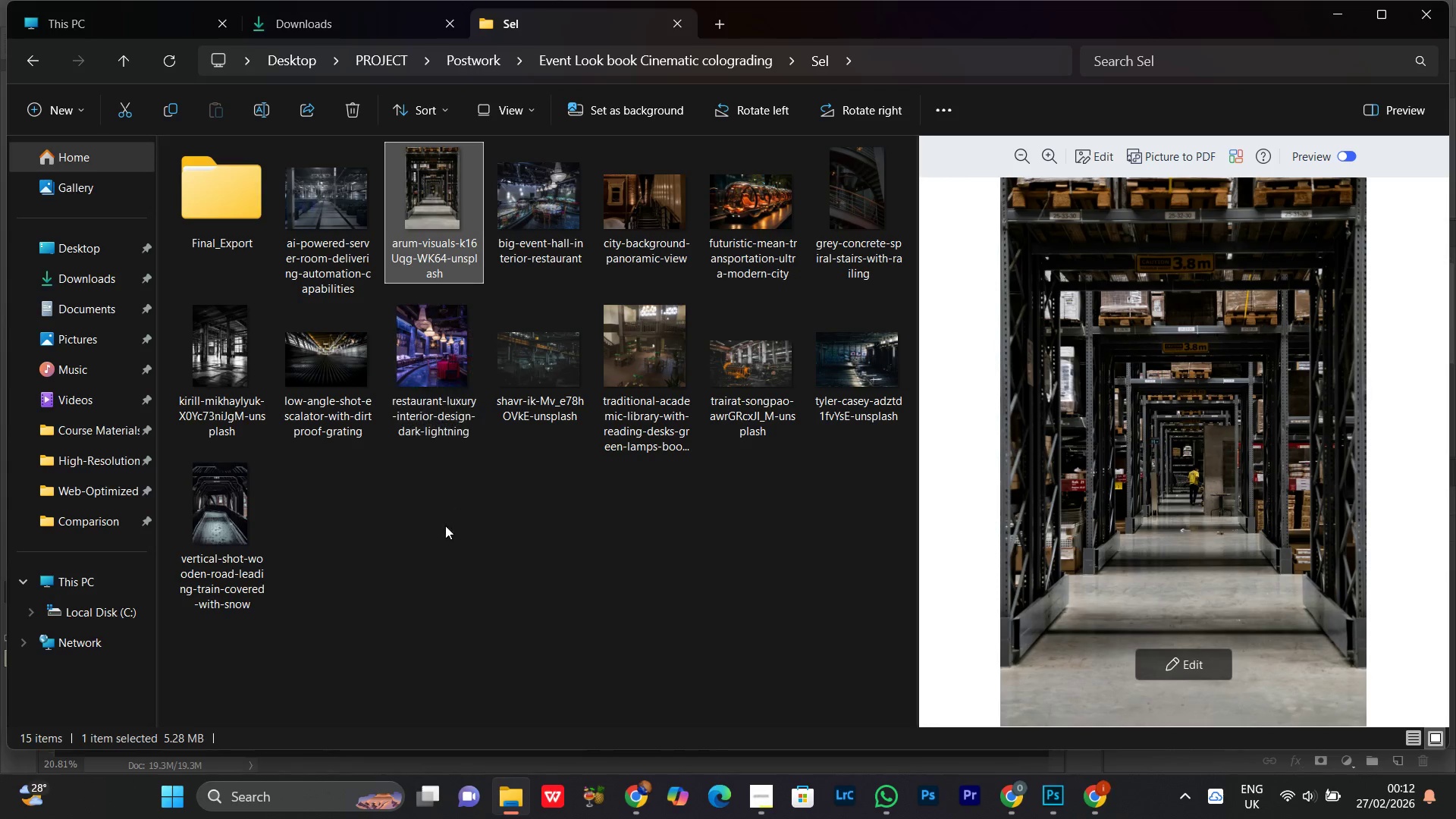 
wait(7.12)
 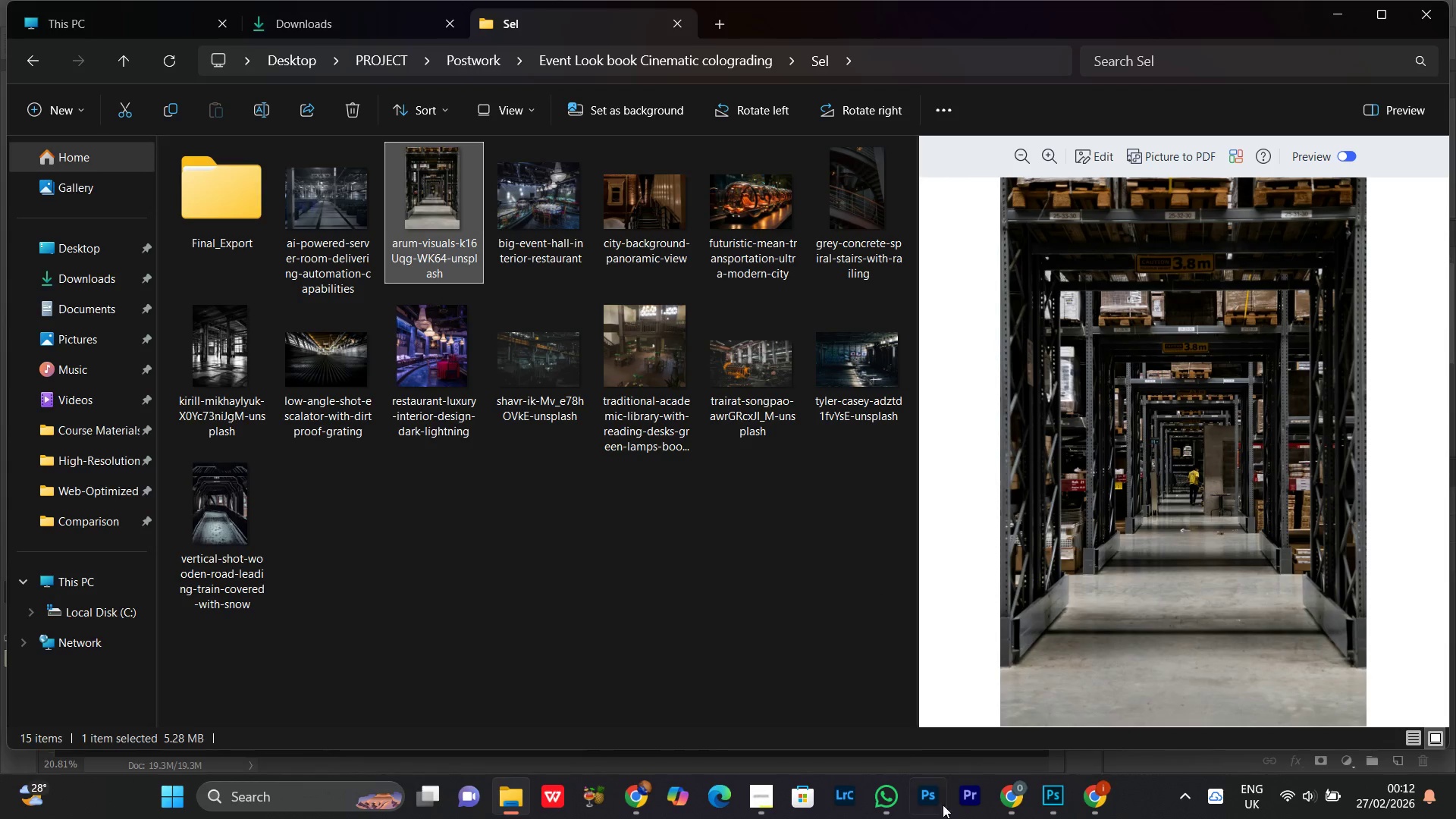 
left_click([856, 365])
 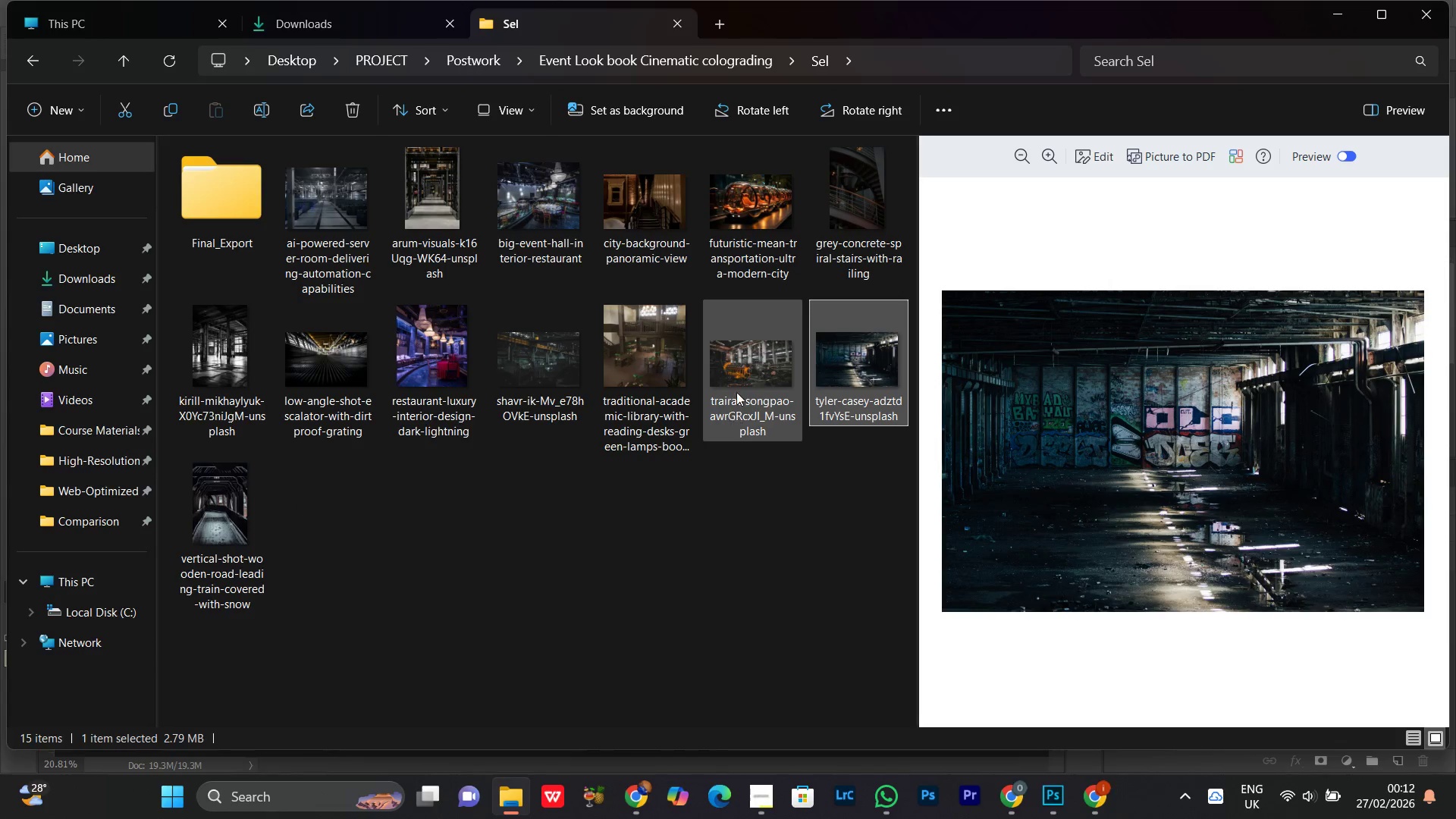 
left_click([740, 363])
 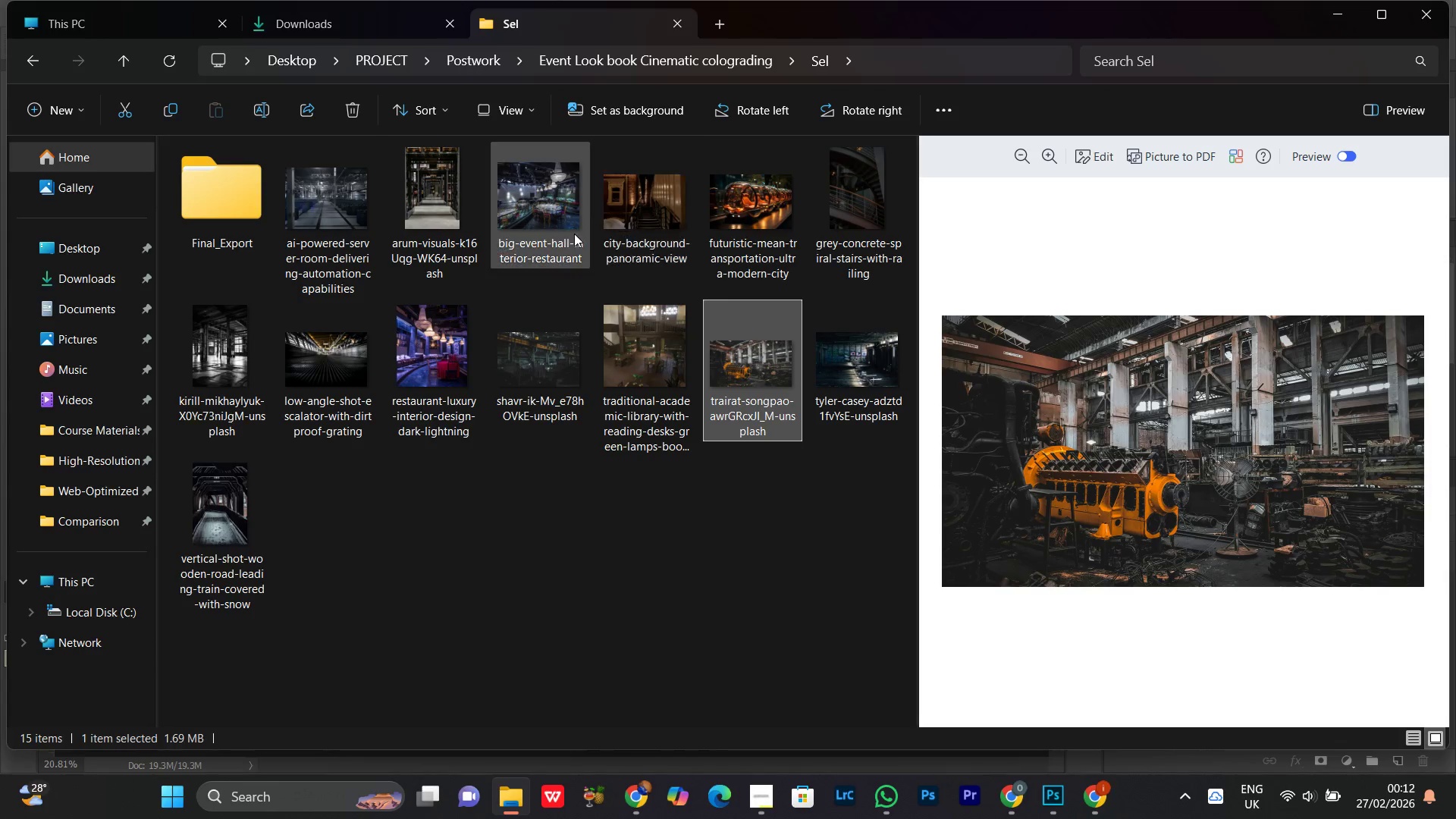 
left_click([553, 214])
 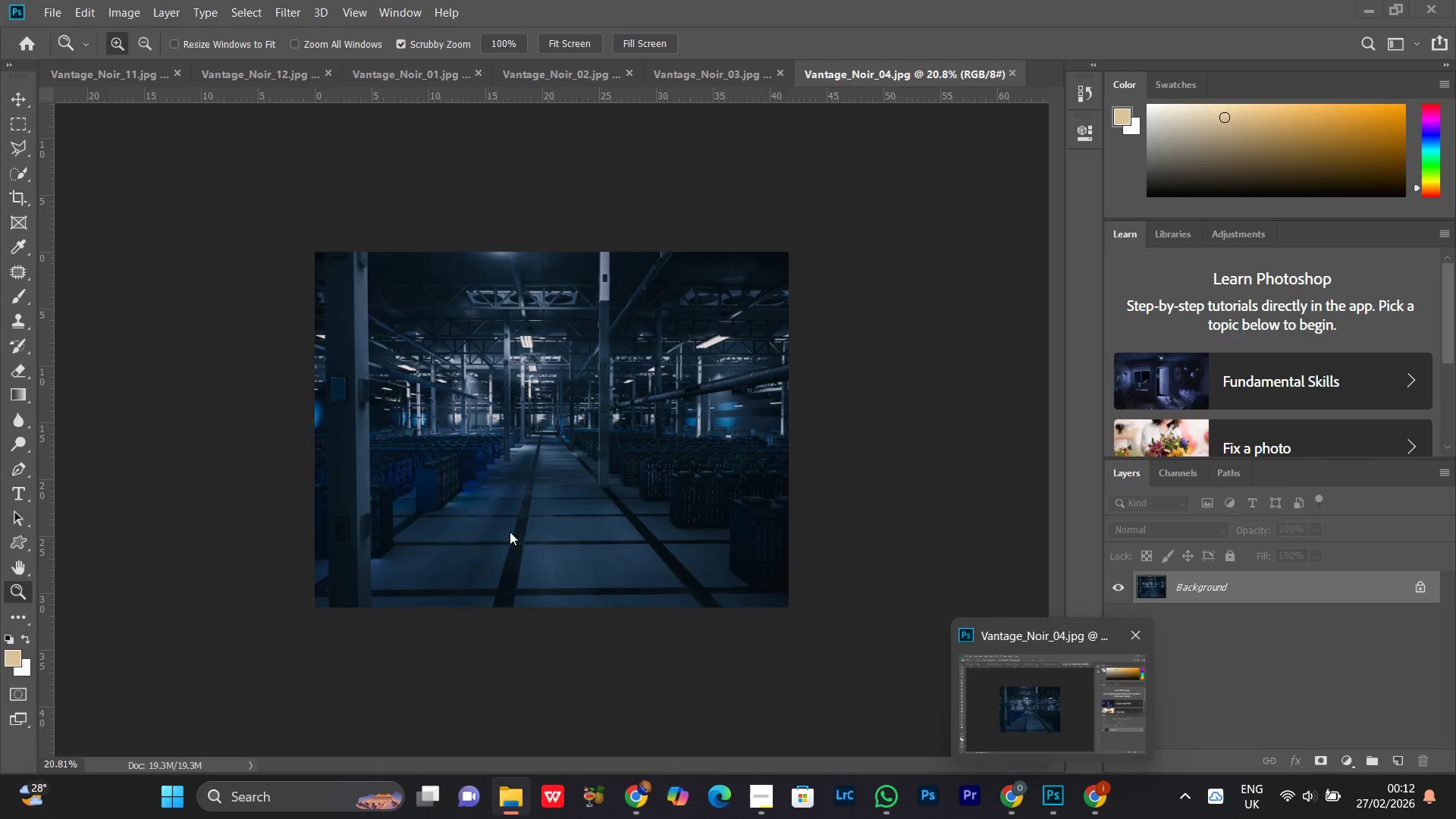 
left_click([360, 224])
 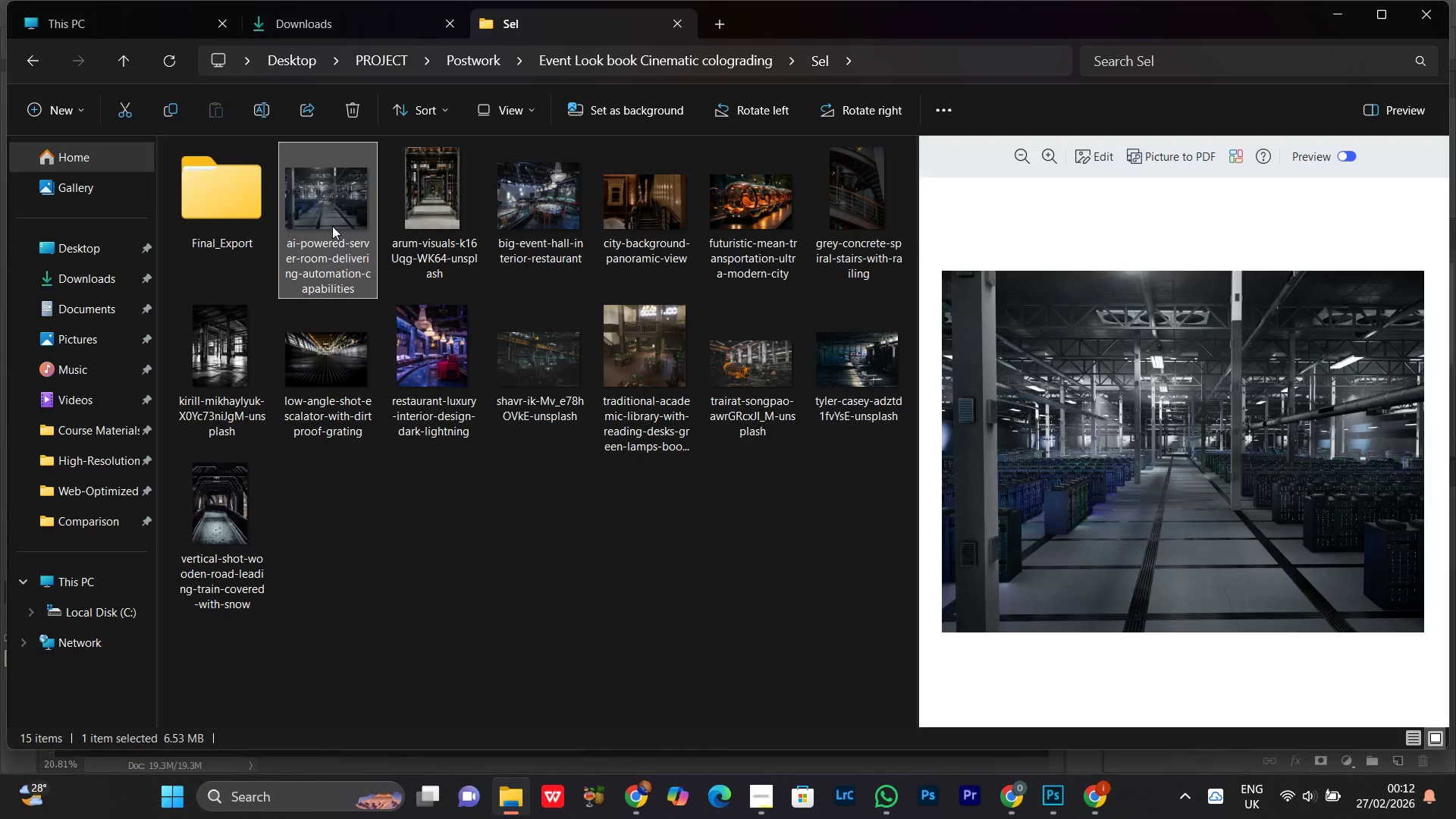 
left_click_drag(start_coordinate=[334, 212], to_coordinate=[618, 488])
 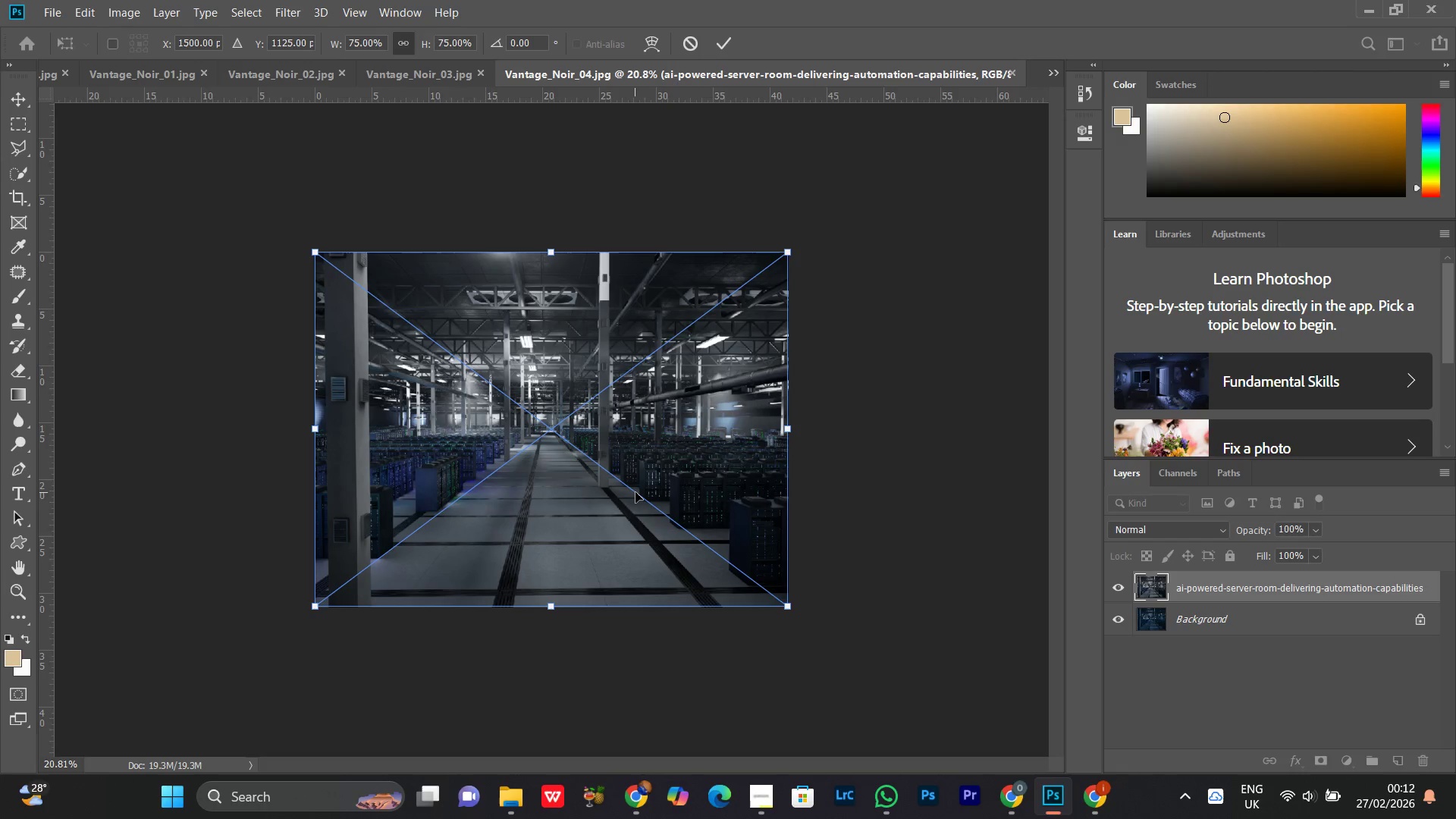 
key(Enter)
 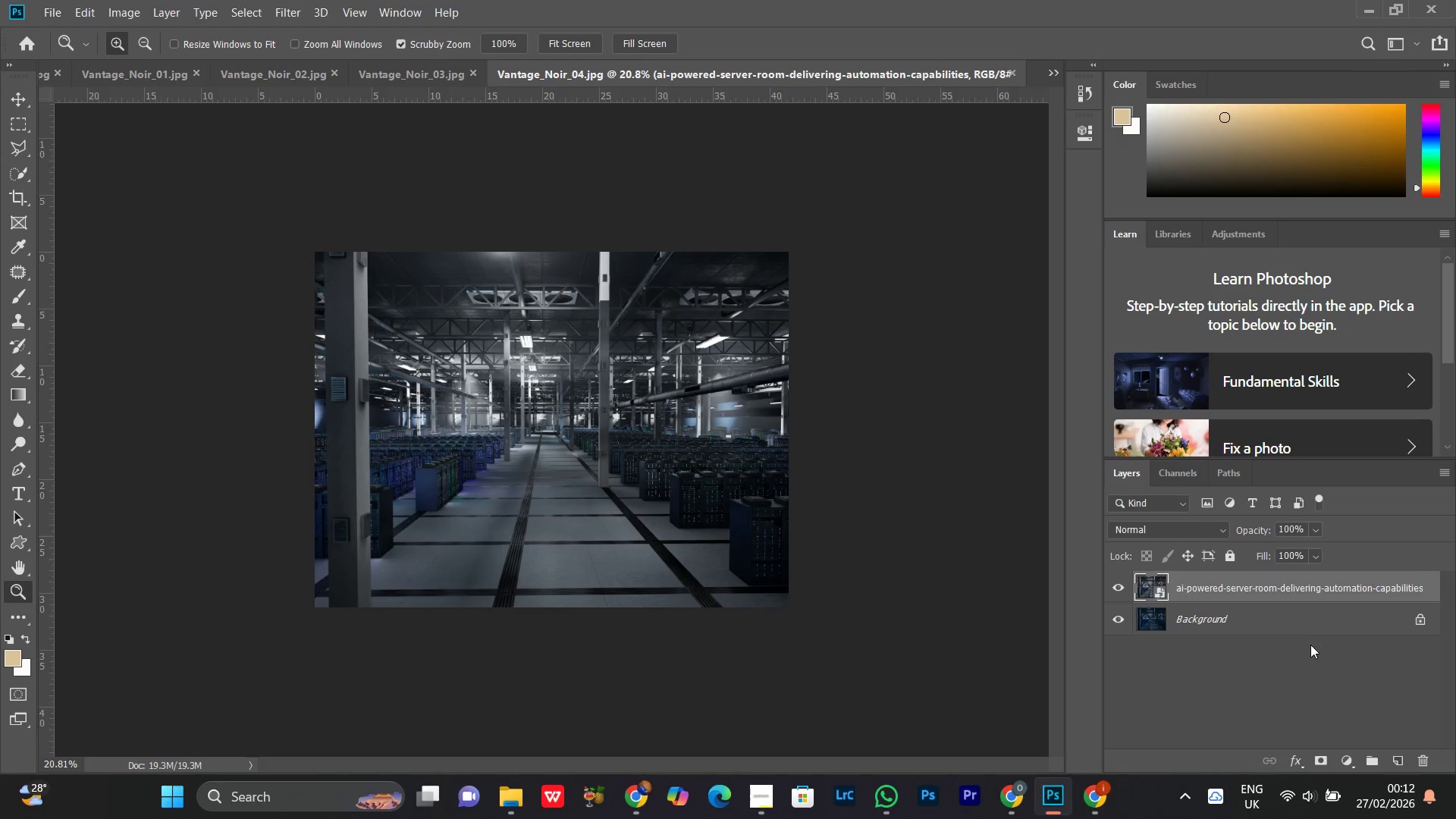 
double_click([1304, 635])
 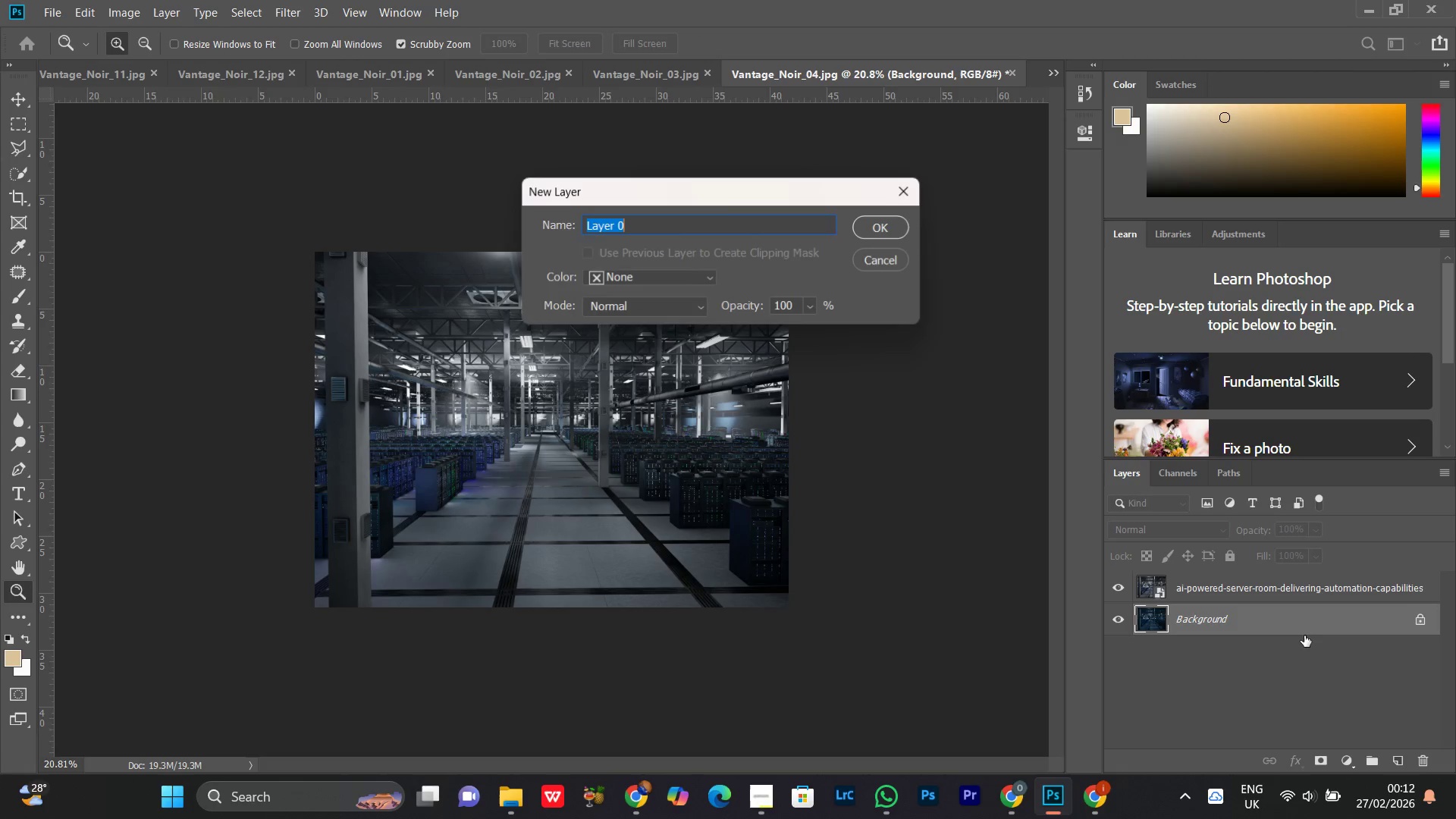 
key(Enter)
 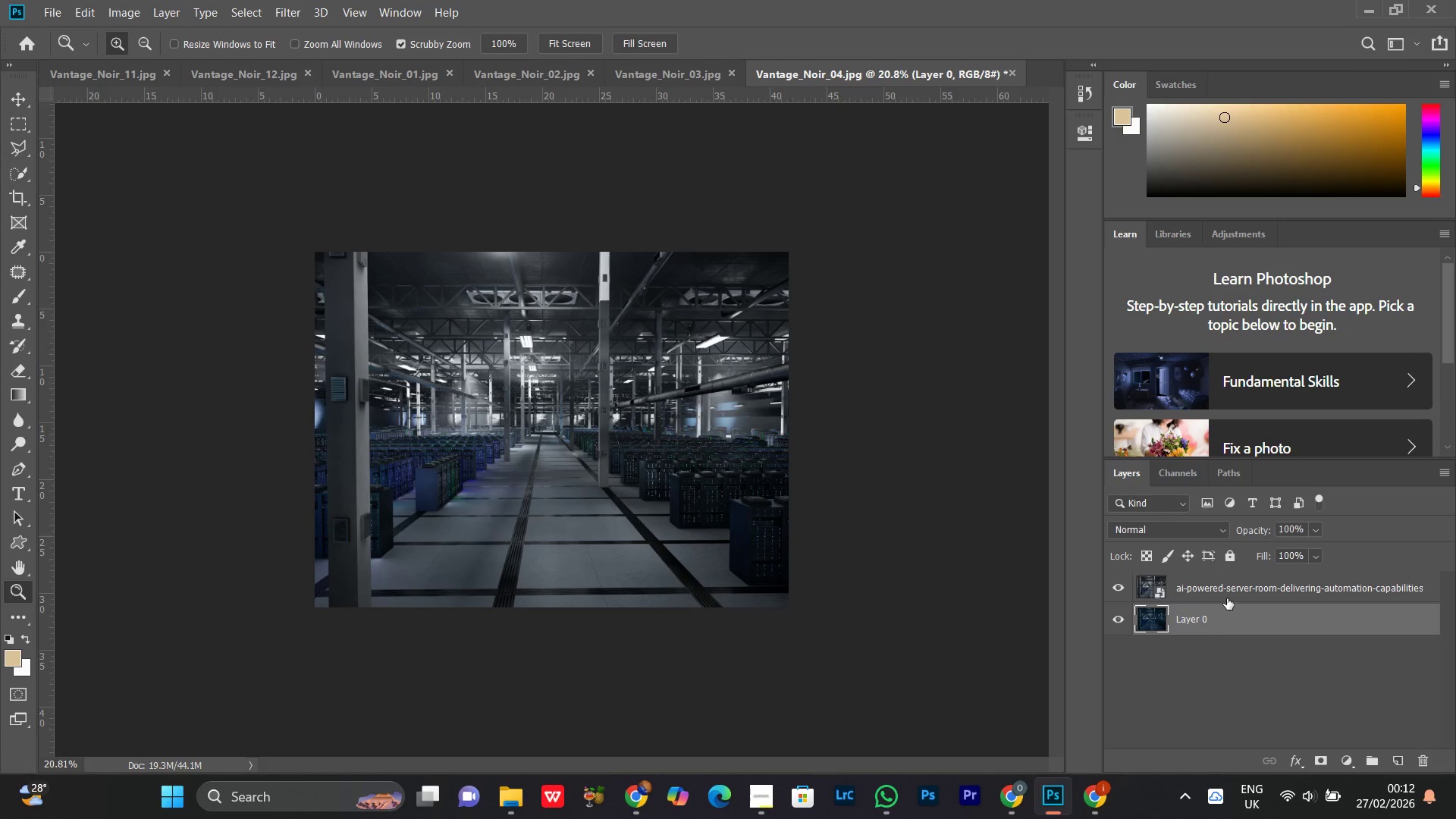 
hold_key(key=ControlLeft, duration=0.33)
left_click([1235, 595])
 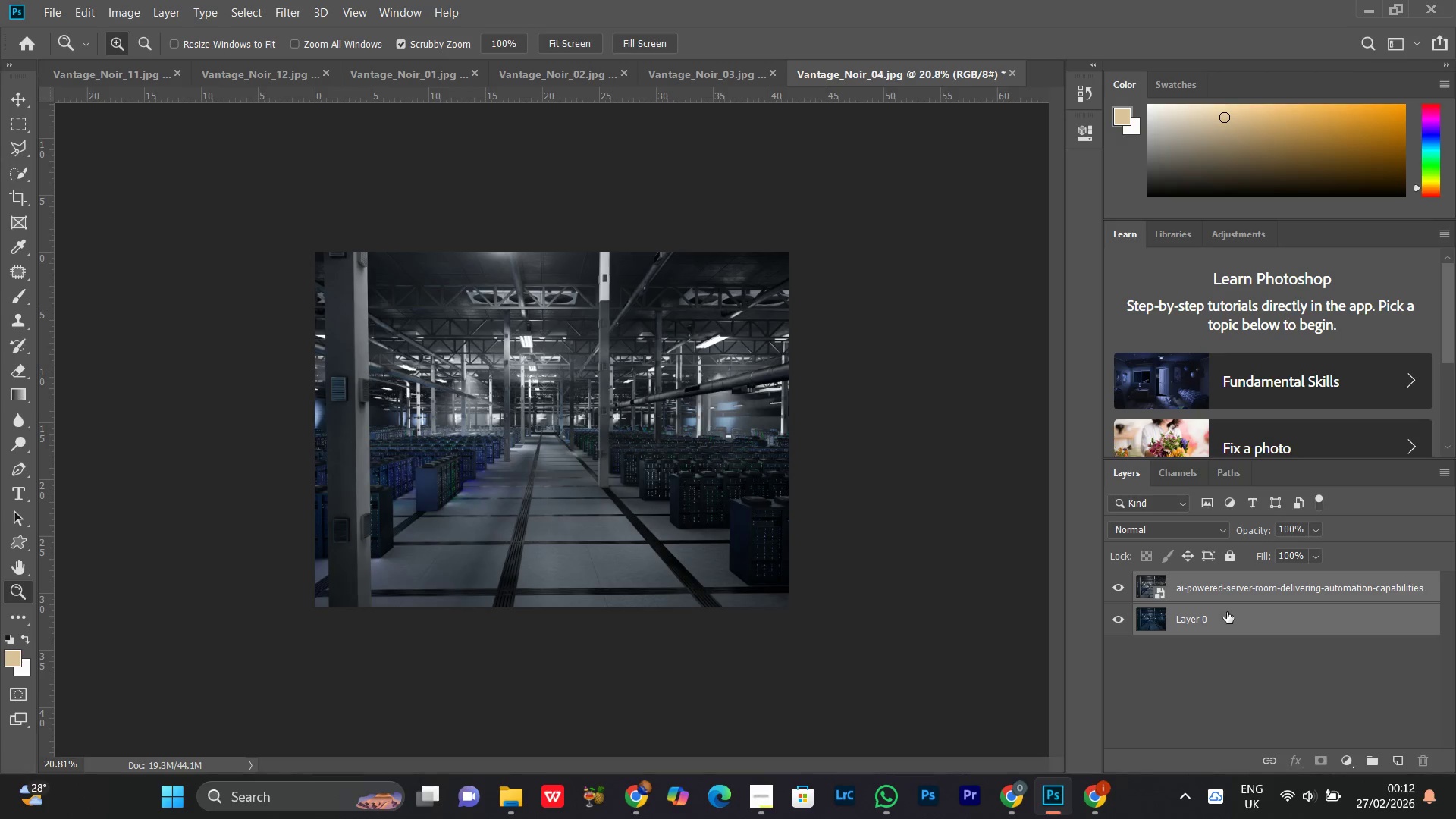 
key(Control+T)
 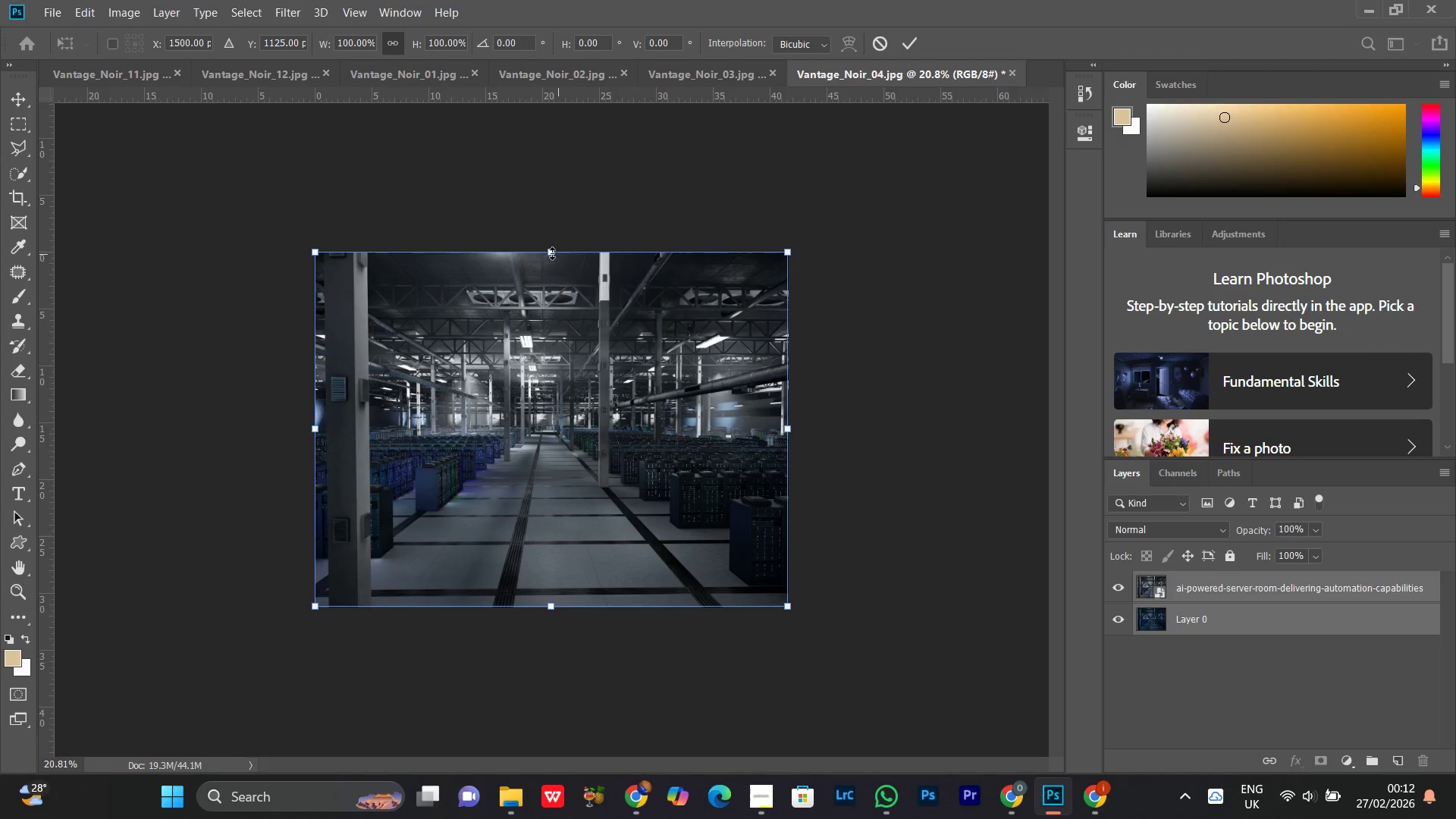 
left_click_drag(start_coordinate=[550, 253], to_coordinate=[548, 398])
 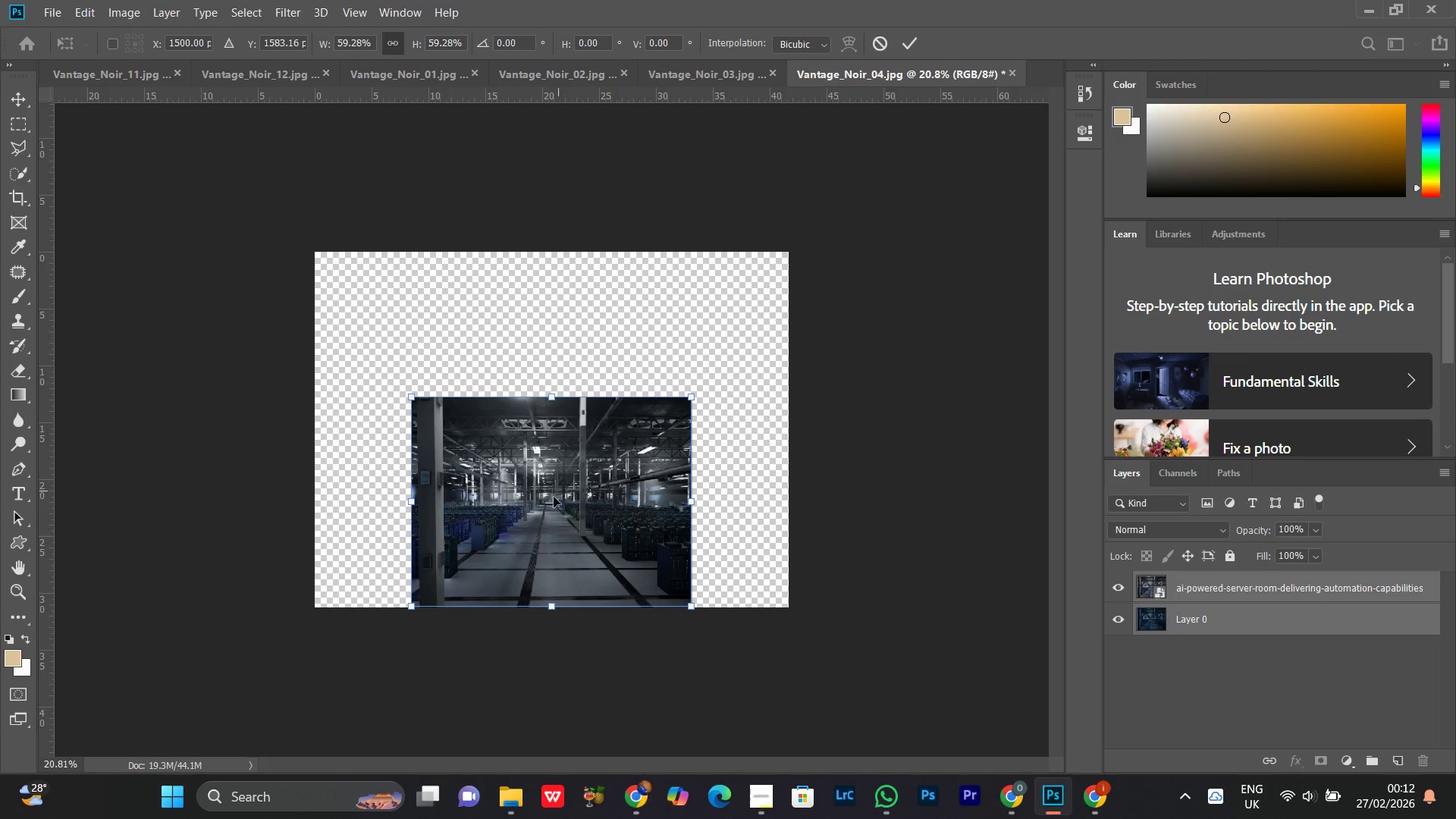 
left_click_drag(start_coordinate=[554, 497], to_coordinate=[454, 424])
 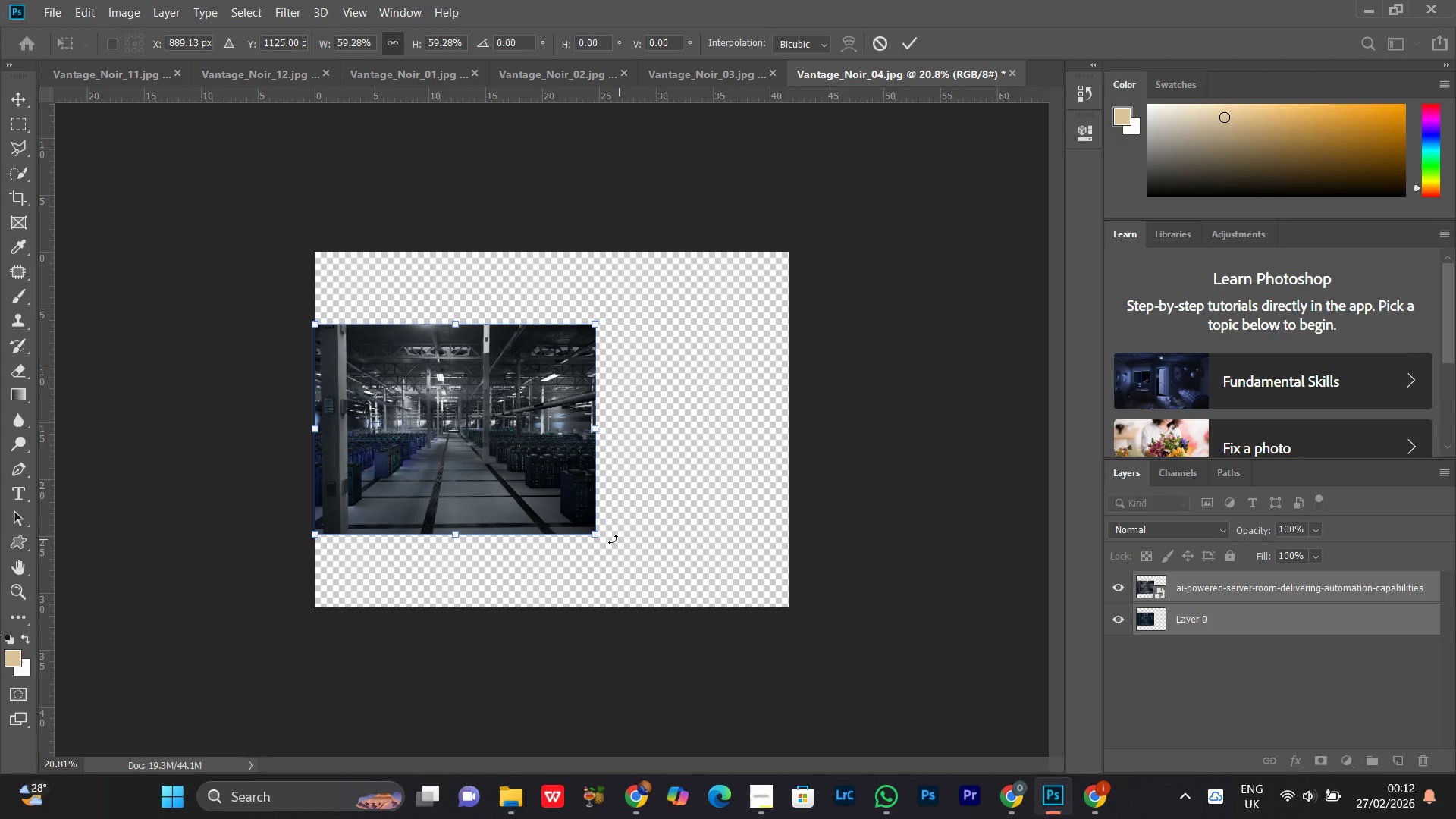 
left_click_drag(start_coordinate=[595, 537], to_coordinate=[558, 526])
 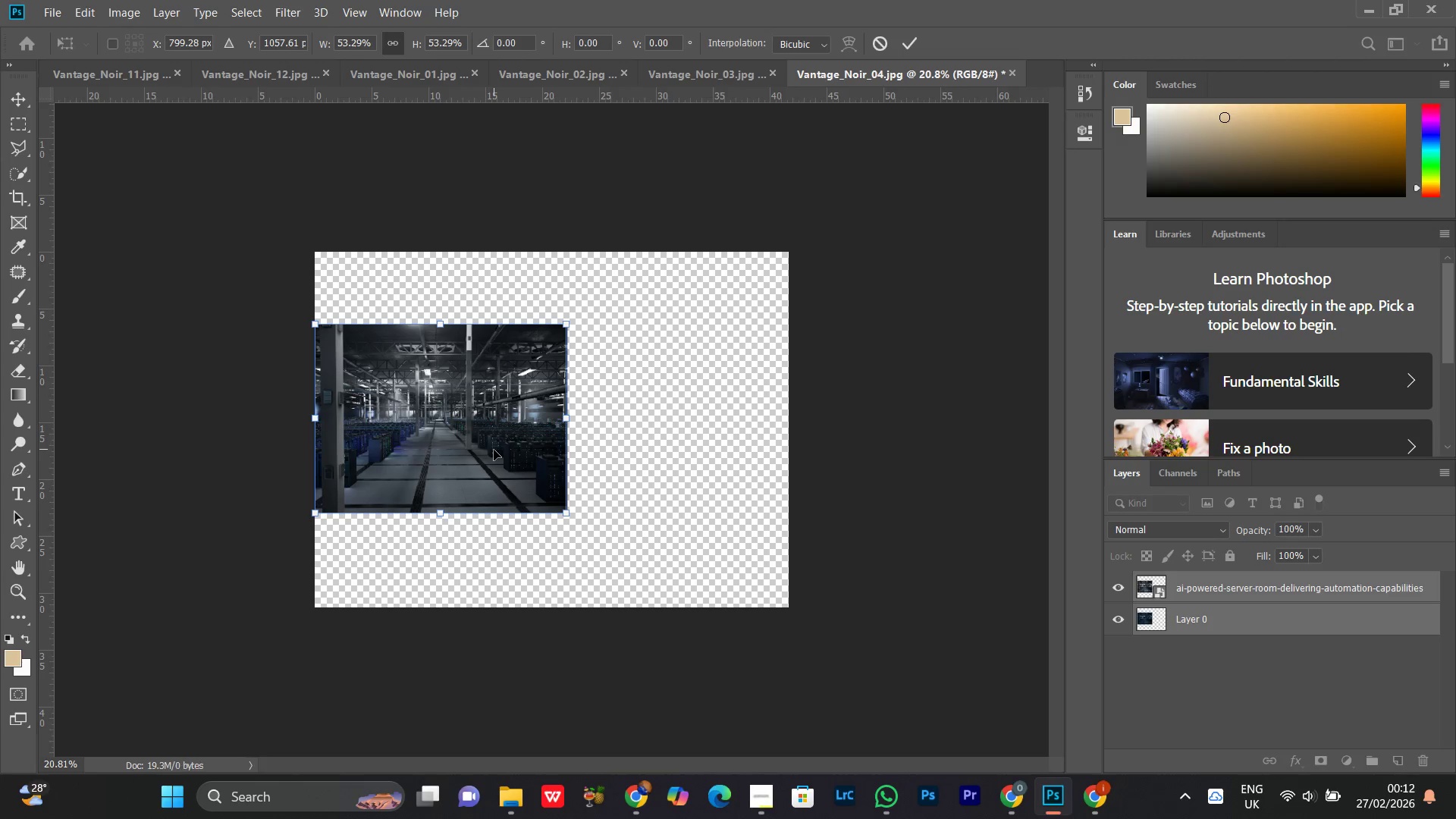 
left_click_drag(start_coordinate=[494, 450], to_coordinate=[494, 463])
 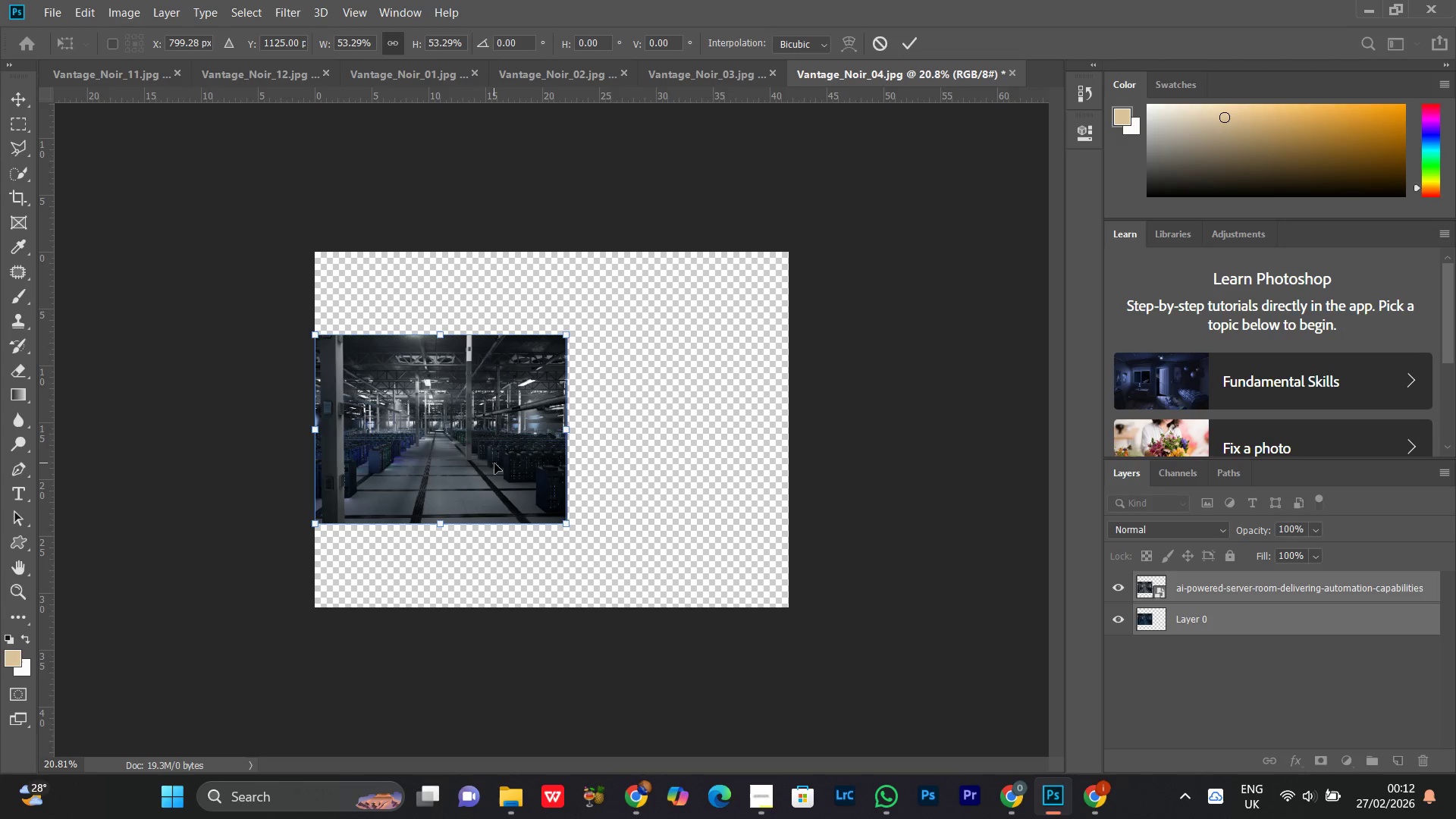 
key(Enter)
 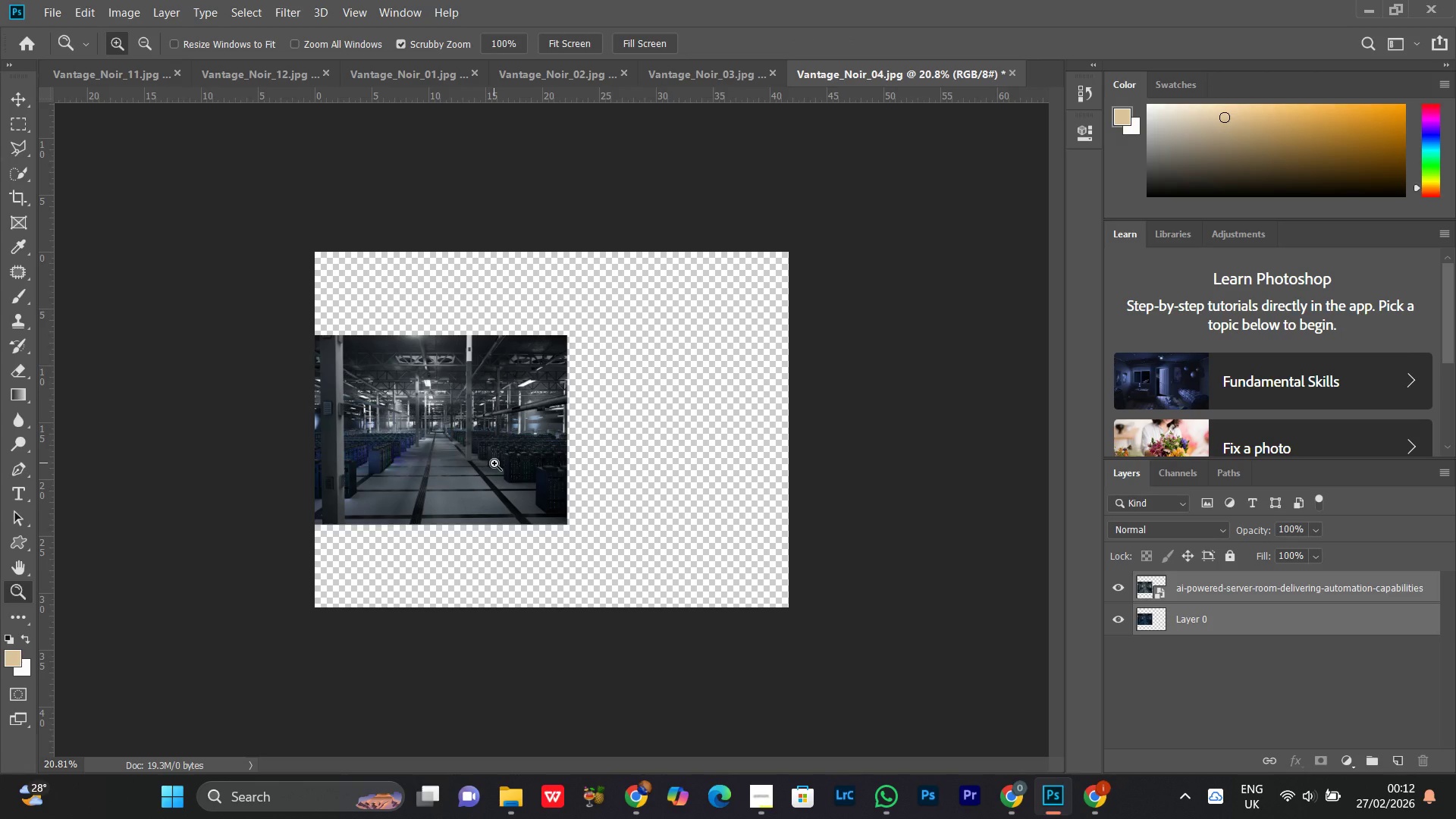 
key(V)
 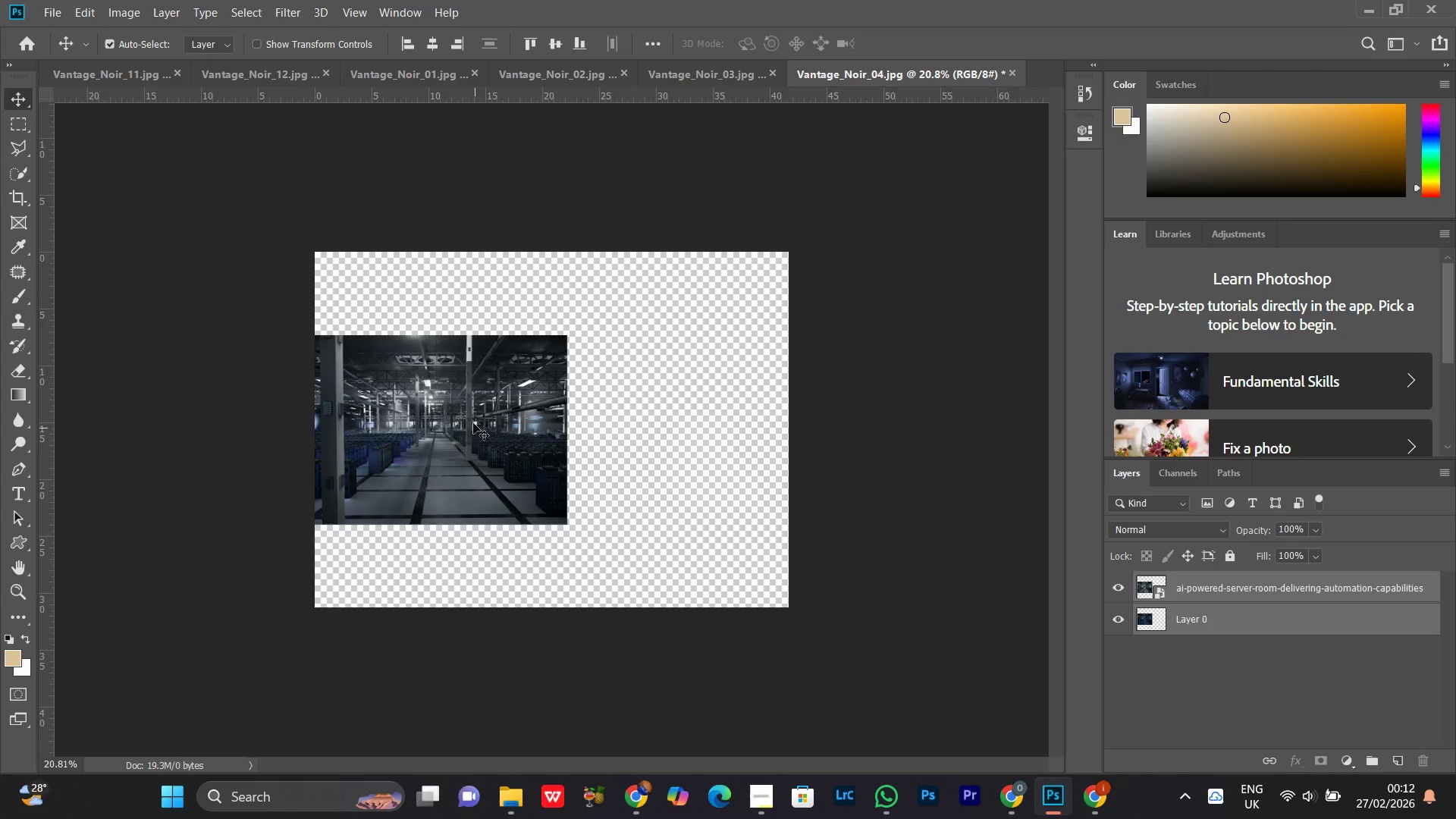 
right_click([473, 423])
 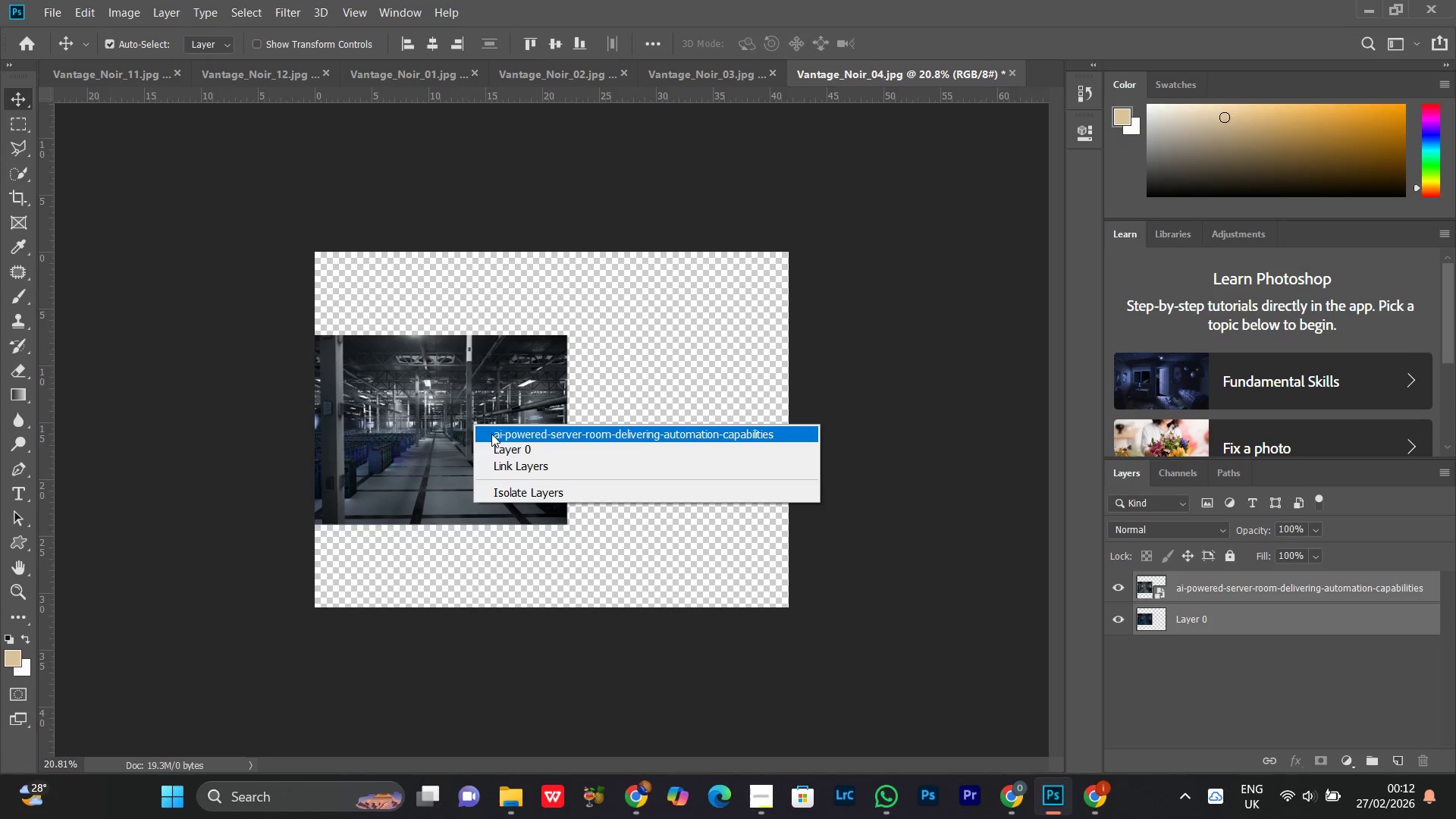 
left_click([491, 434])
 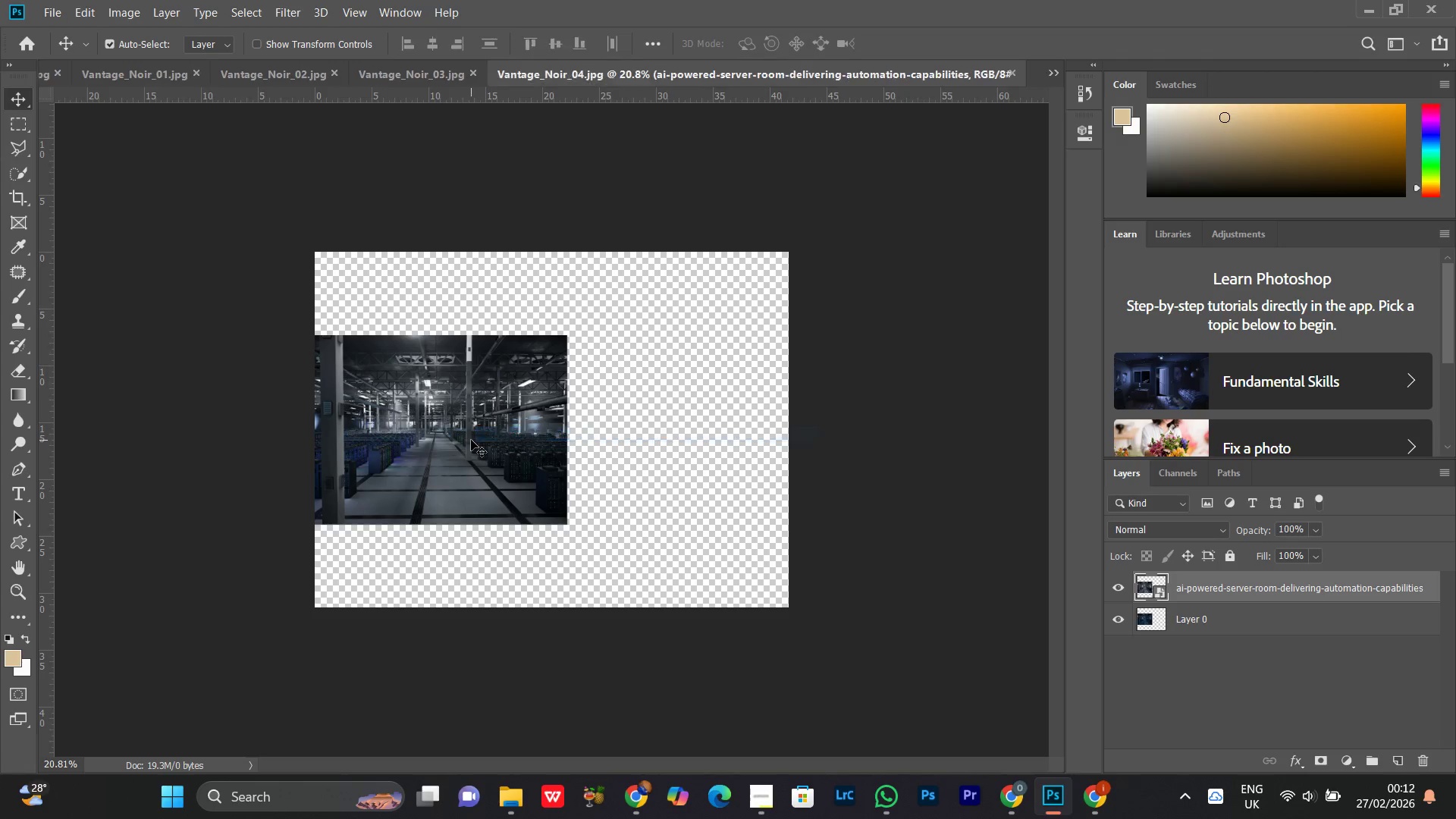 
left_click_drag(start_coordinate=[471, 440], to_coordinate=[723, 438])
 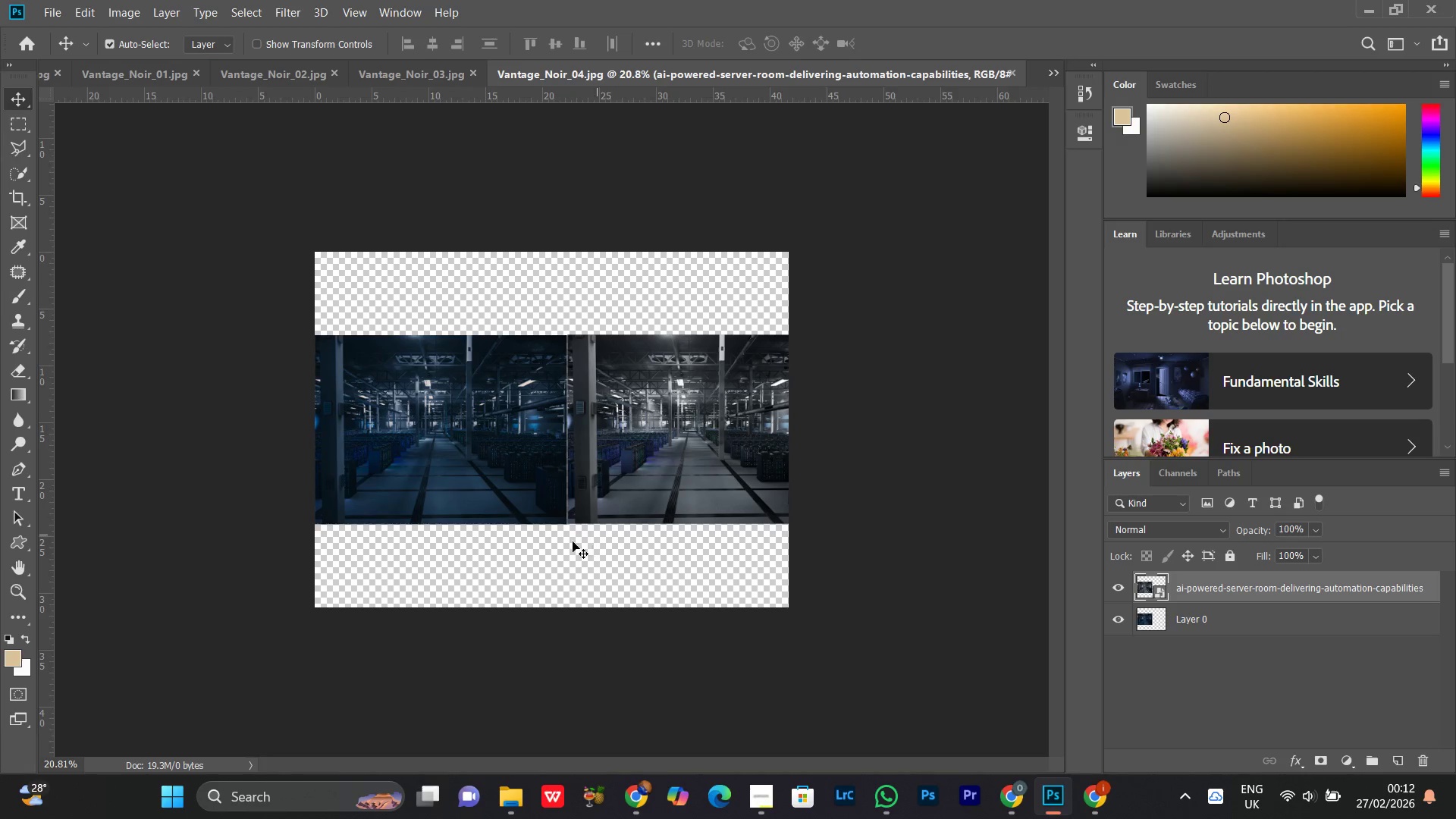 
left_click_drag(start_coordinate=[544, 544], to_coordinate=[608, 495])
 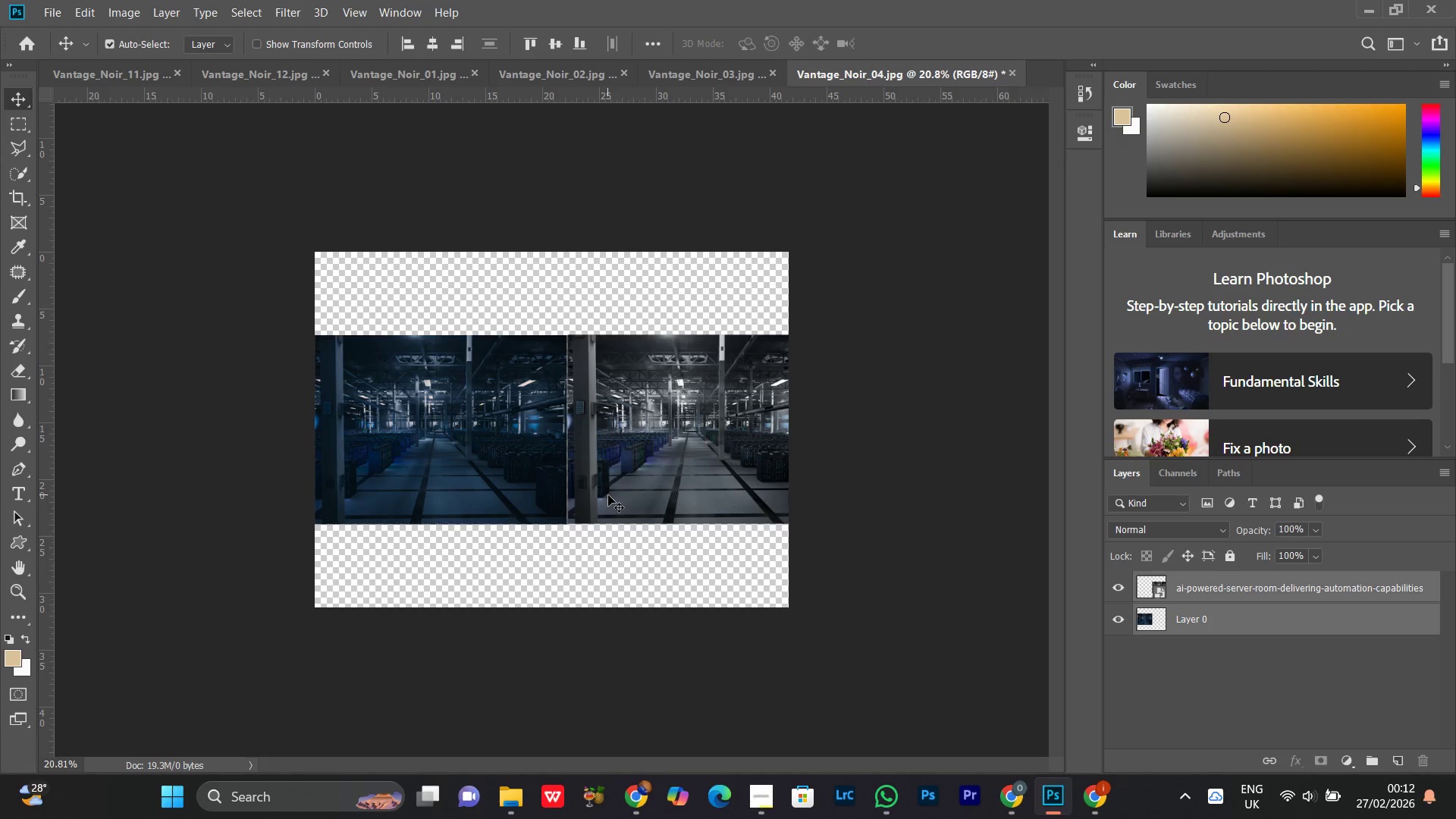 
key(Control+T)
 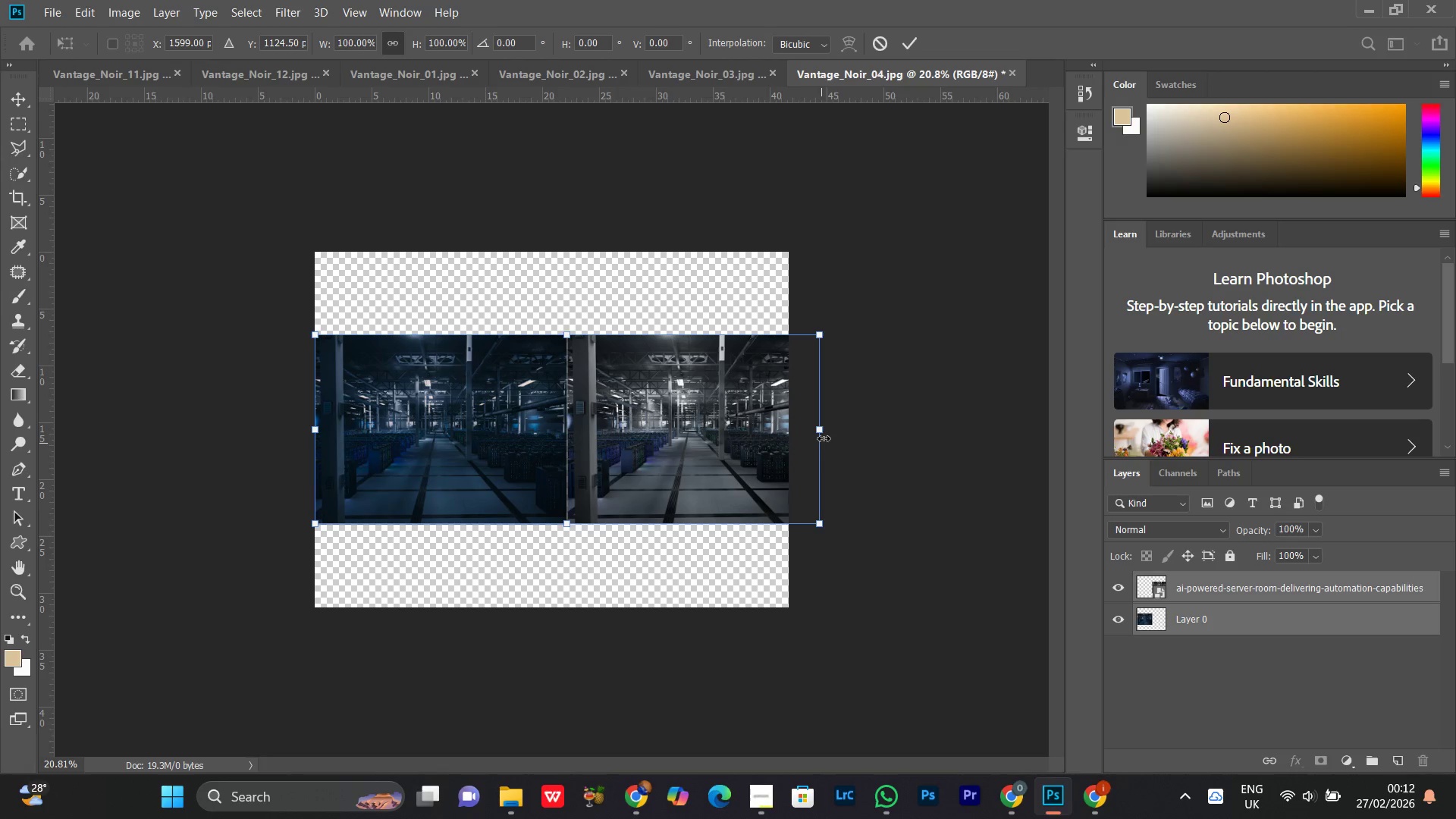 
left_click_drag(start_coordinate=[824, 437], to_coordinate=[793, 437])
 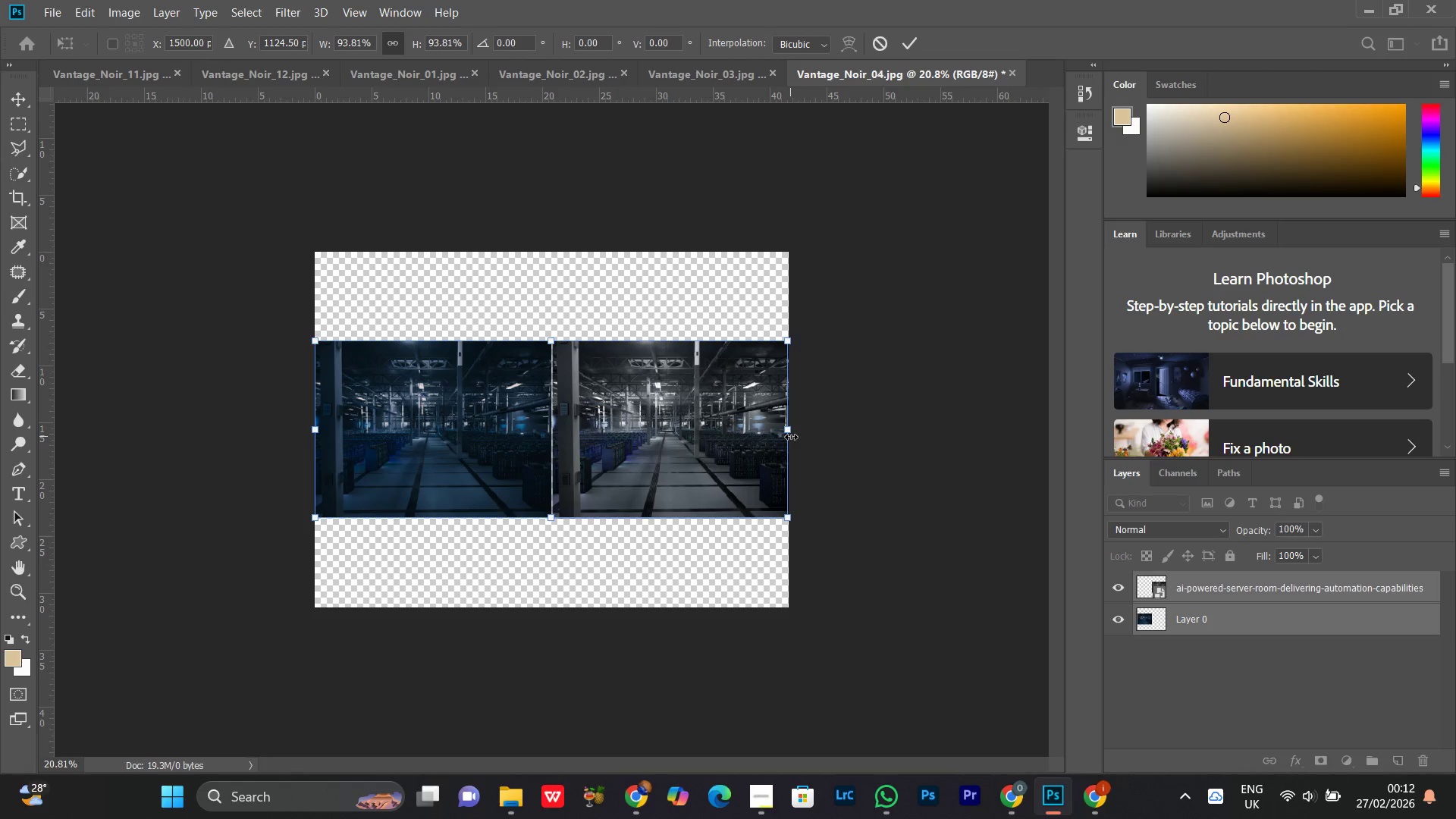 
key(Enter)
 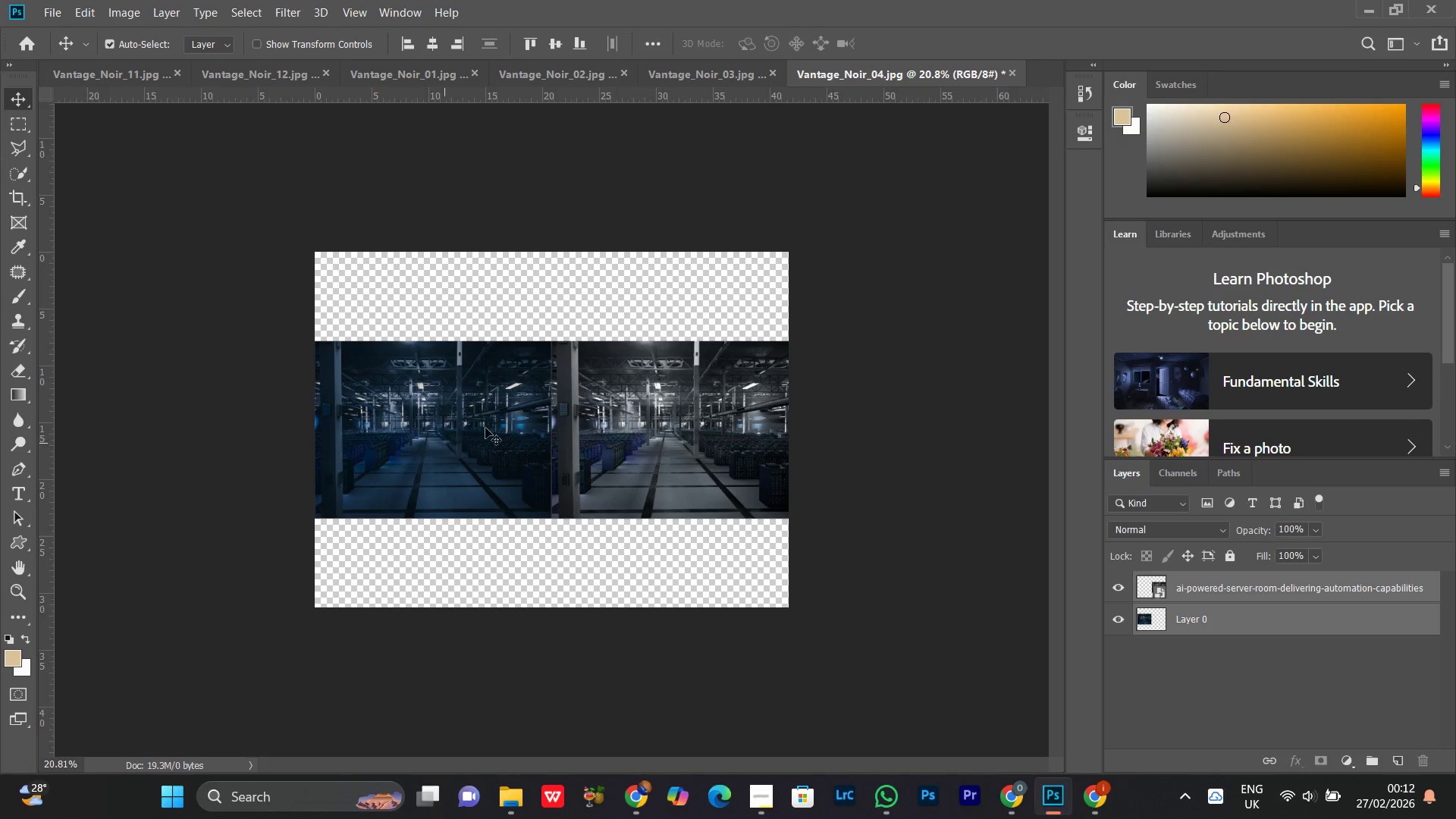 
key(C)
 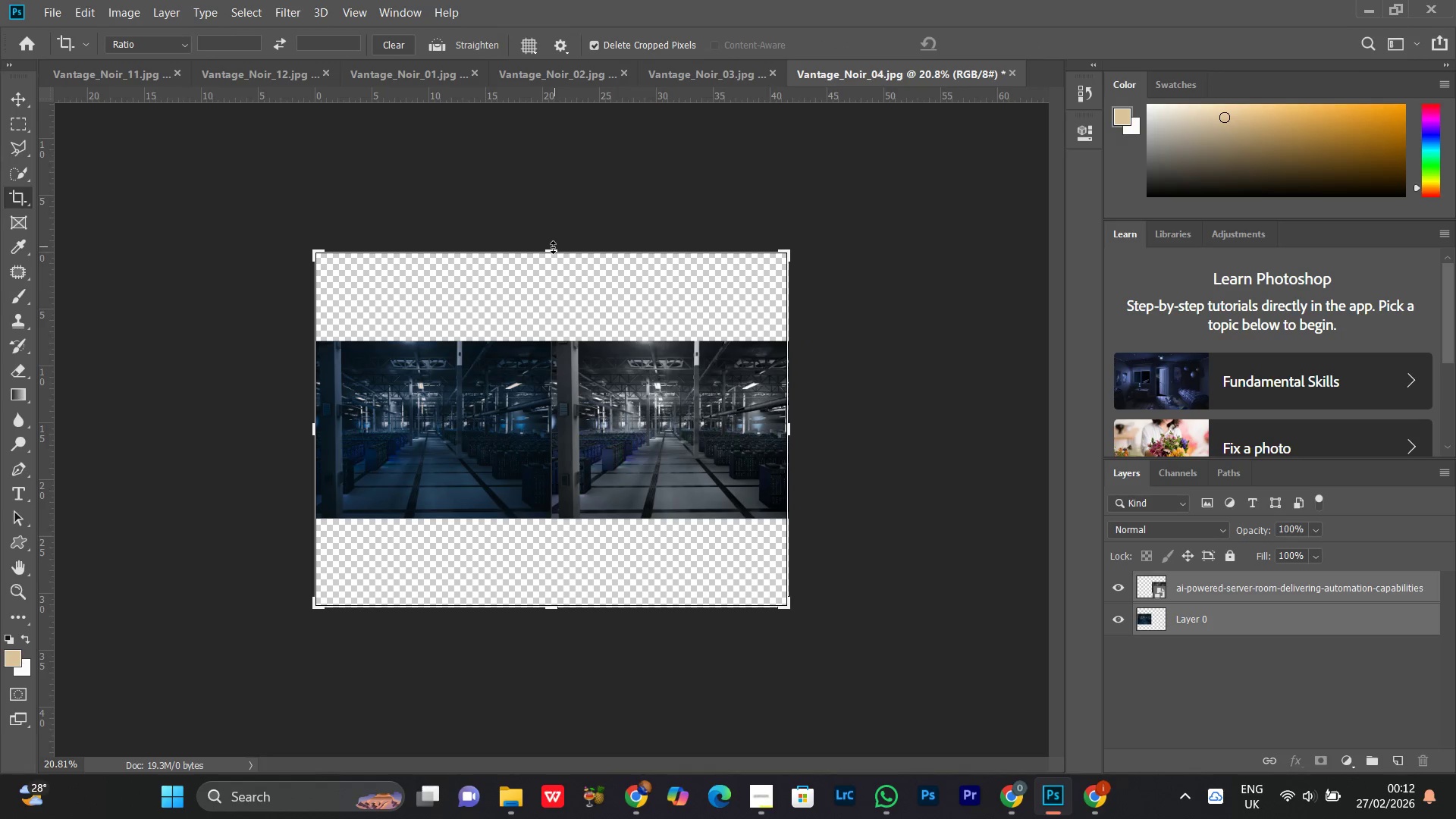 
left_click_drag(start_coordinate=[553, 247], to_coordinate=[552, 288])
 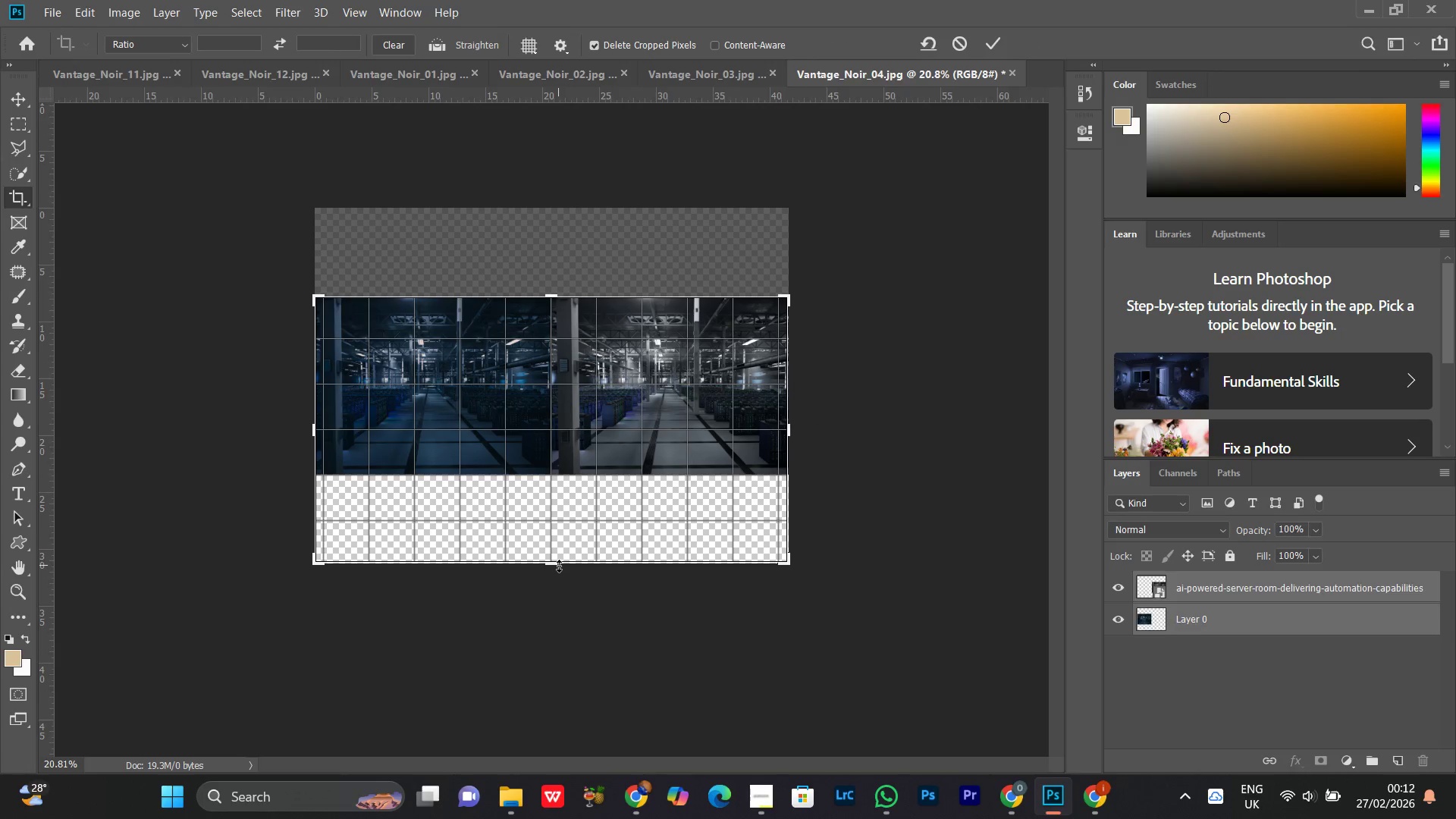 
left_click_drag(start_coordinate=[557, 566], to_coordinate=[557, 521])
 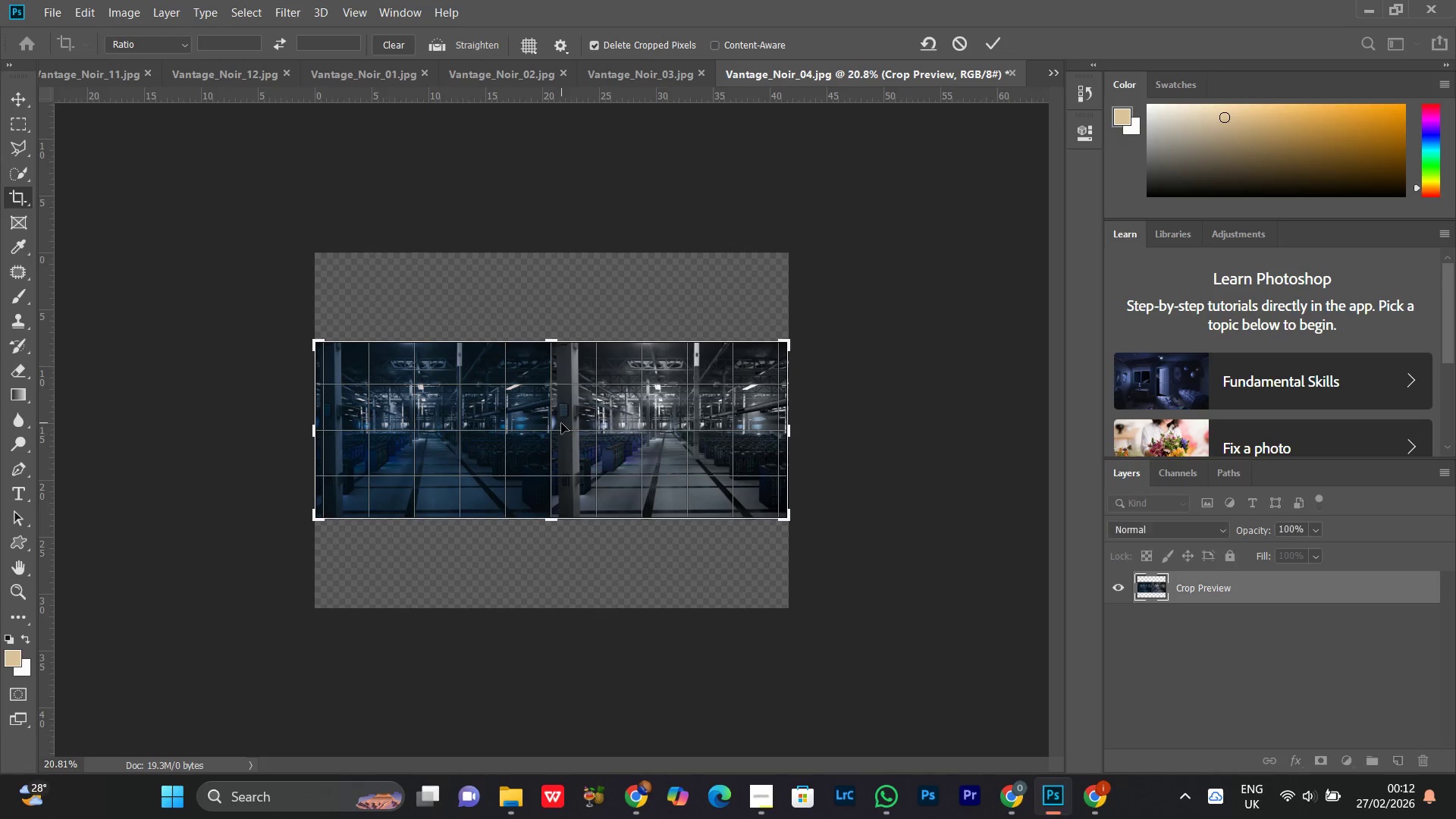 
double_click([561, 423])
 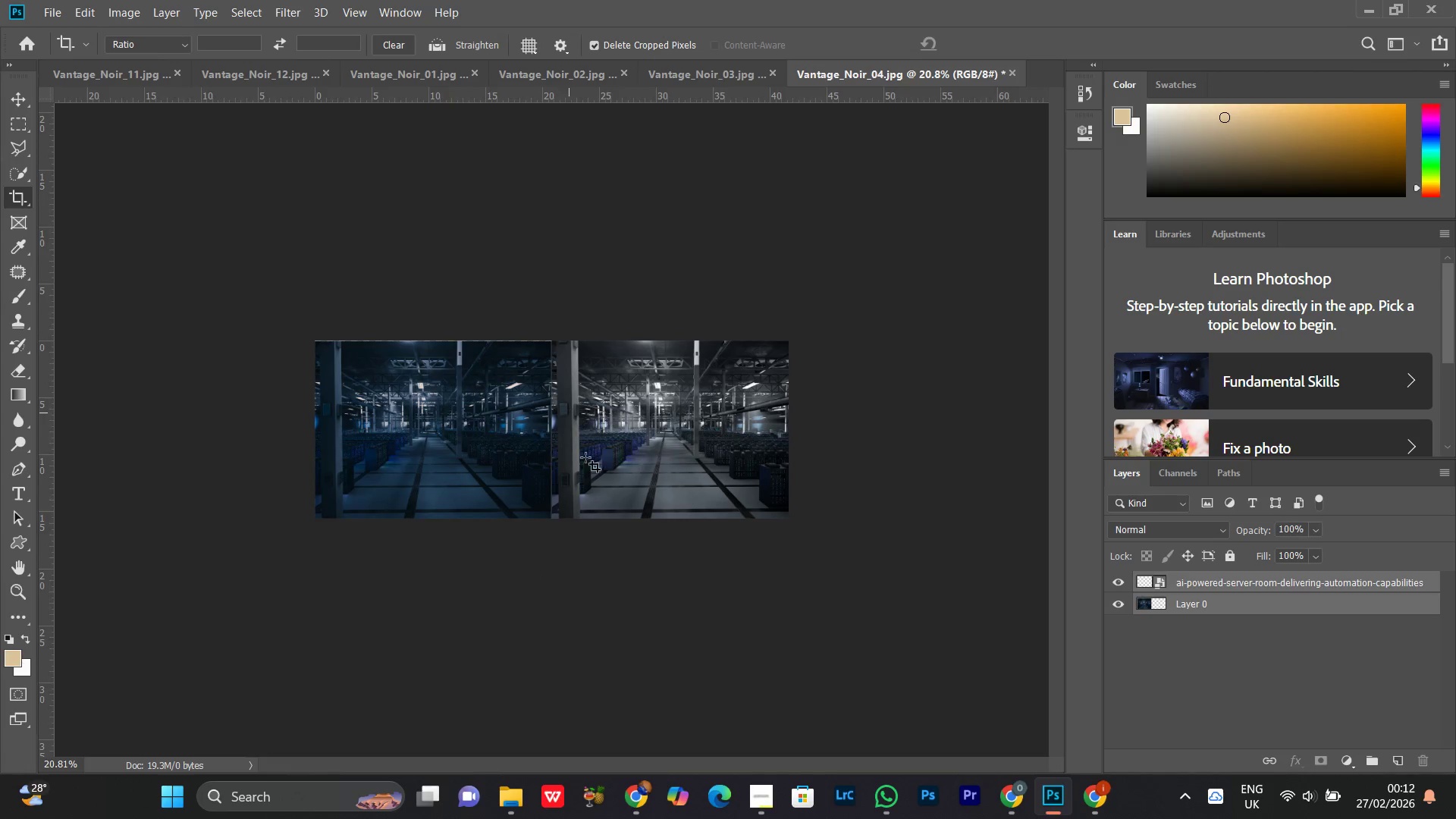 
key(Control+Equal)
 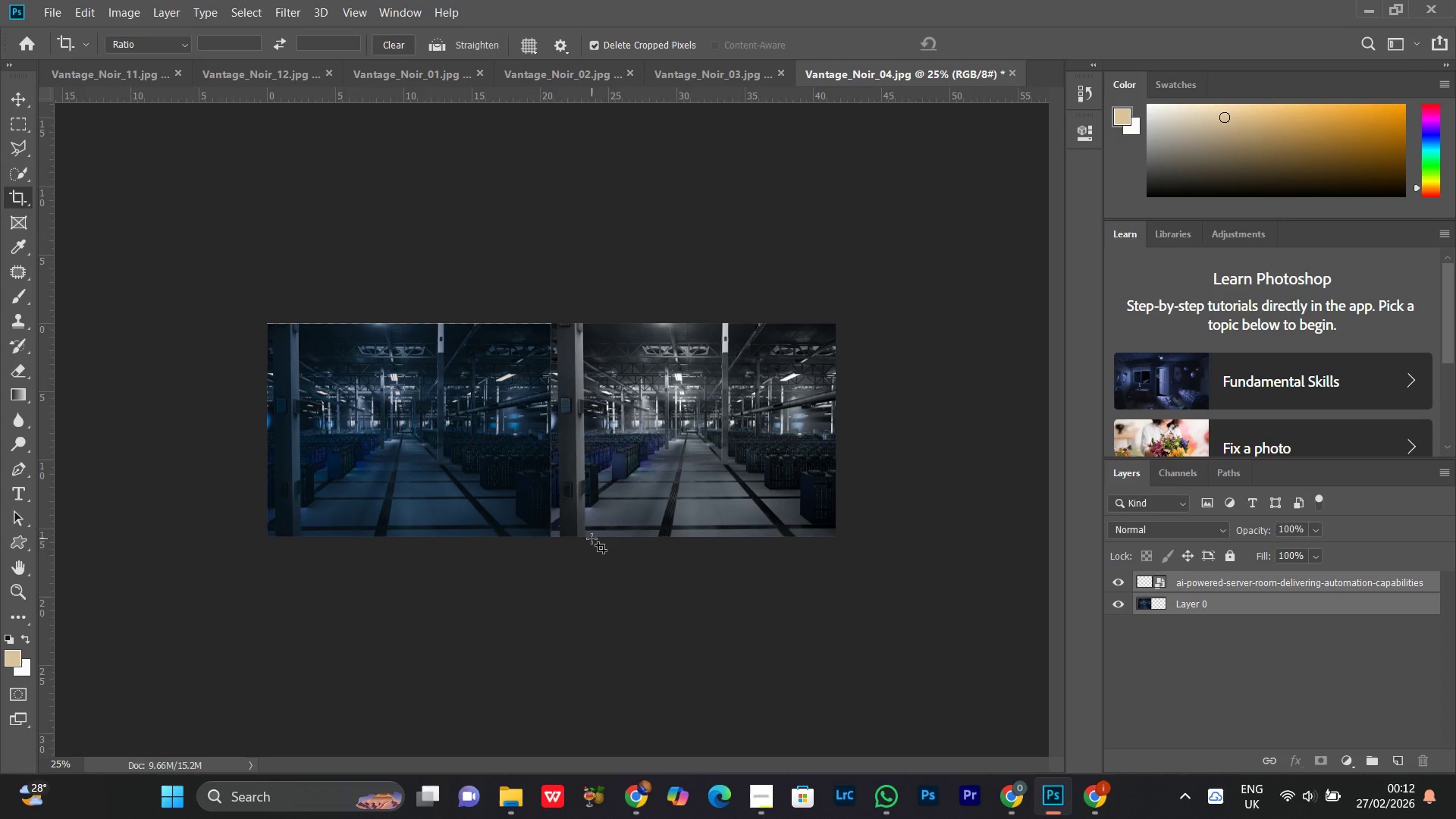 
key(Control+Shift+S)
 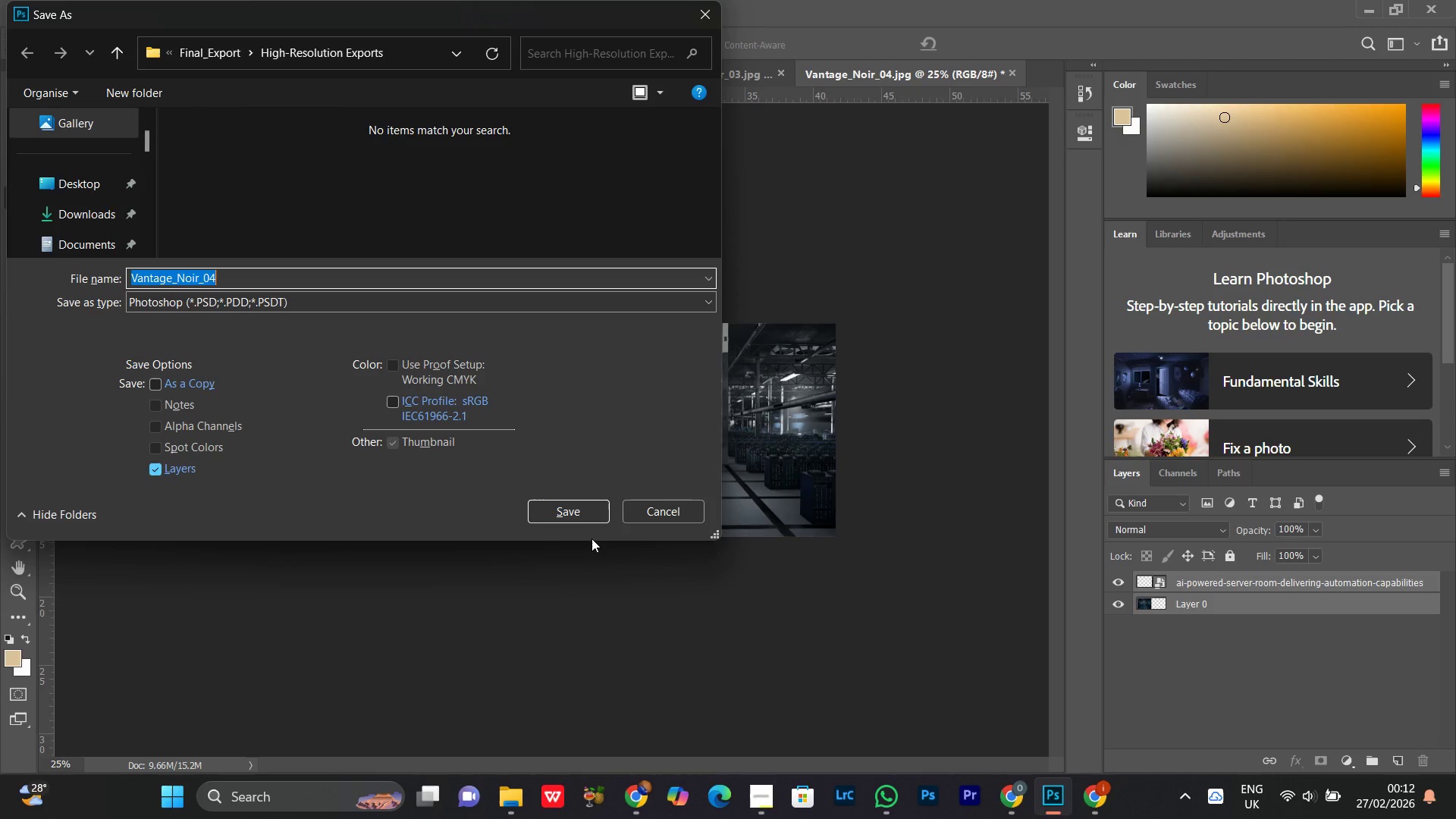 
wait(13.28)
 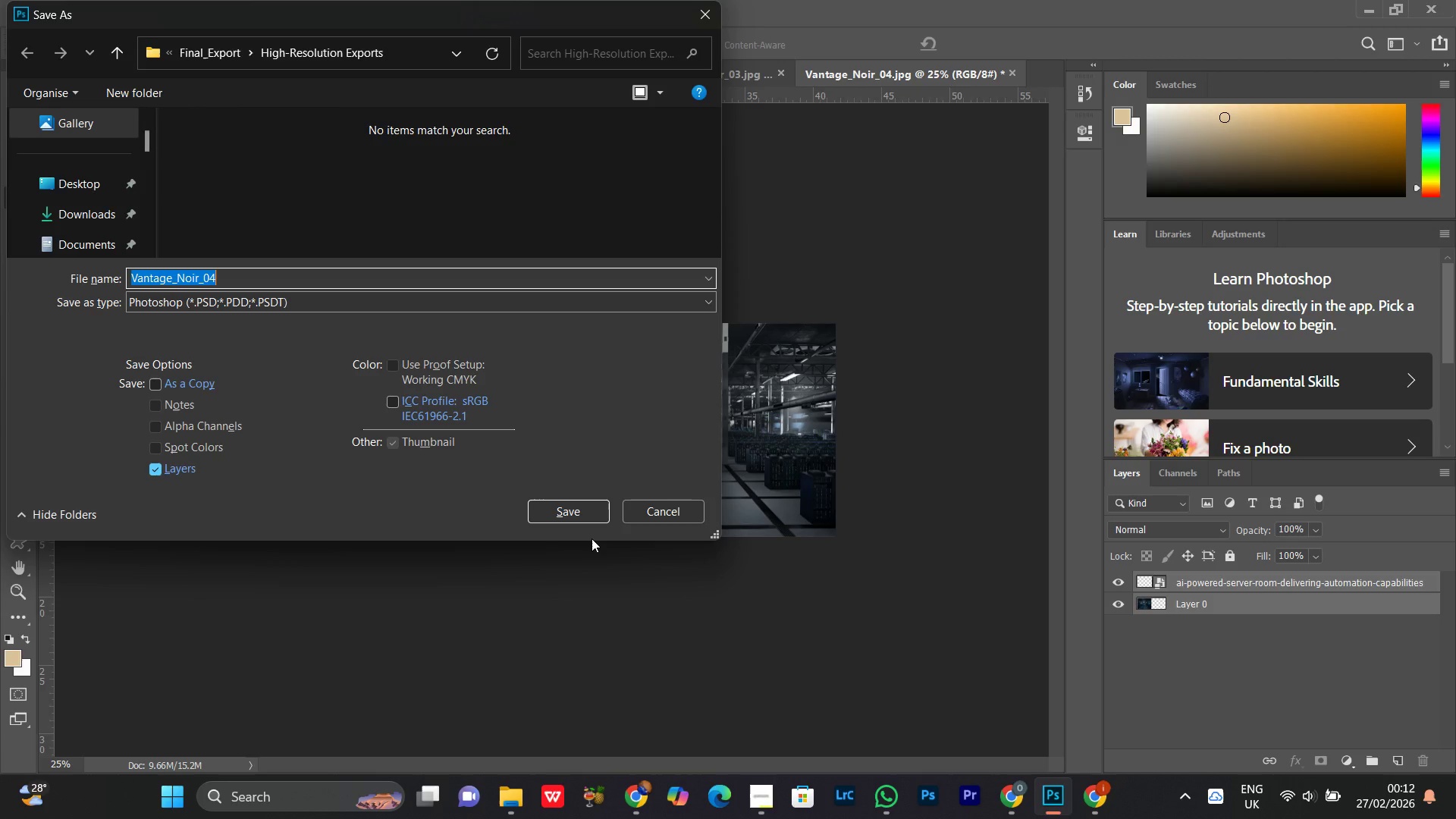 
left_click([227, 53])
 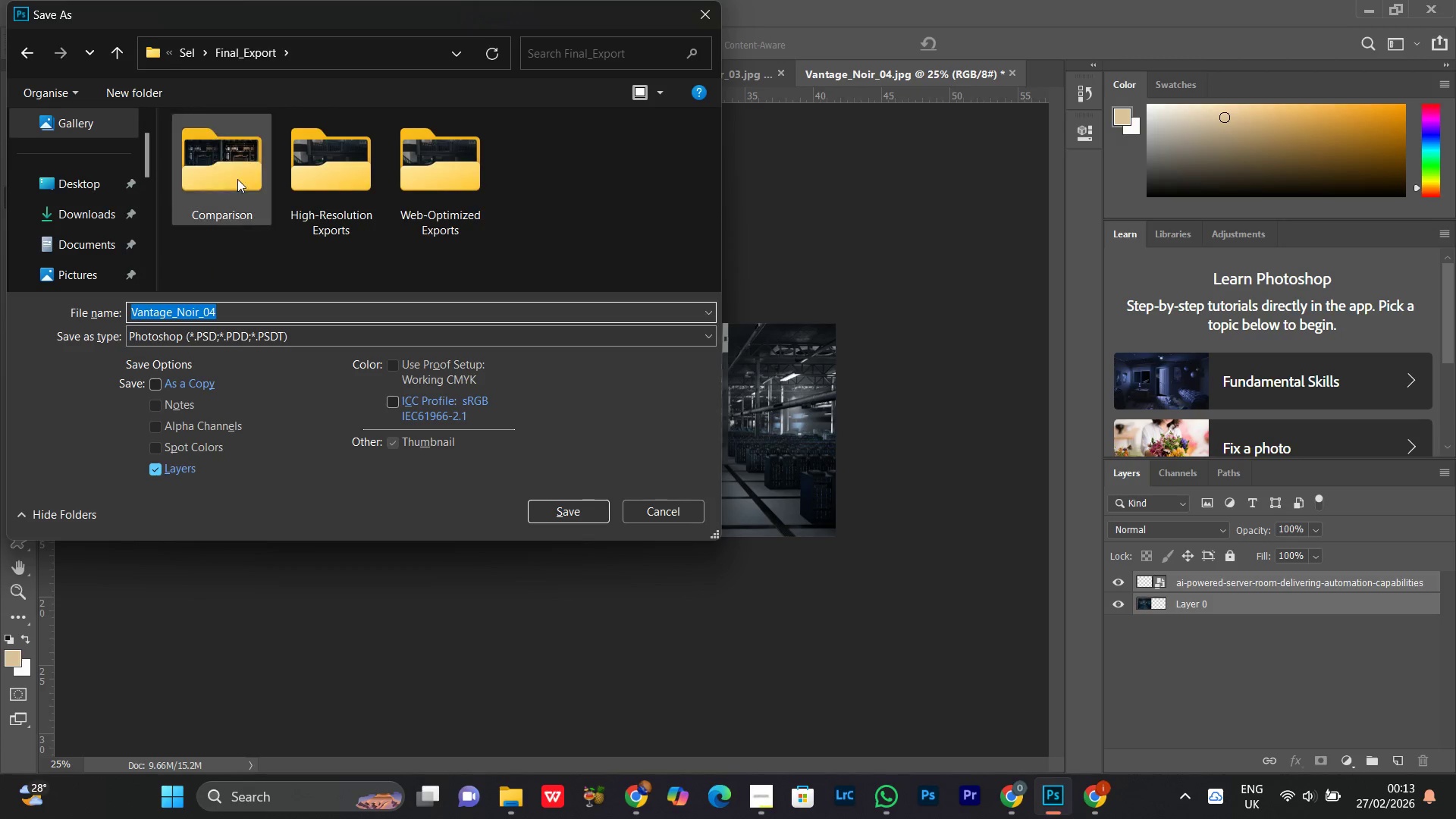 
double_click([237, 179])
 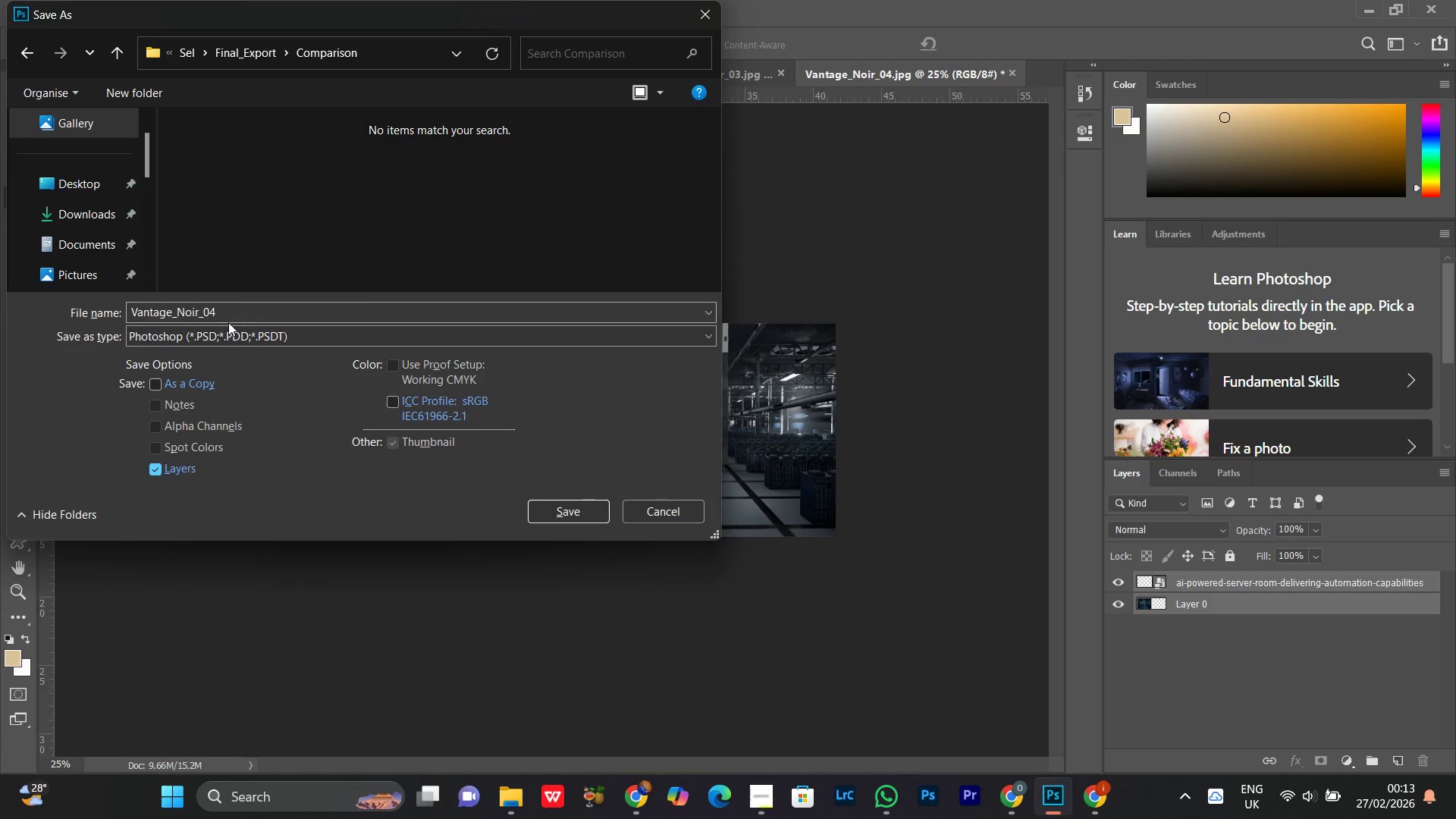 
left_click([224, 310])
 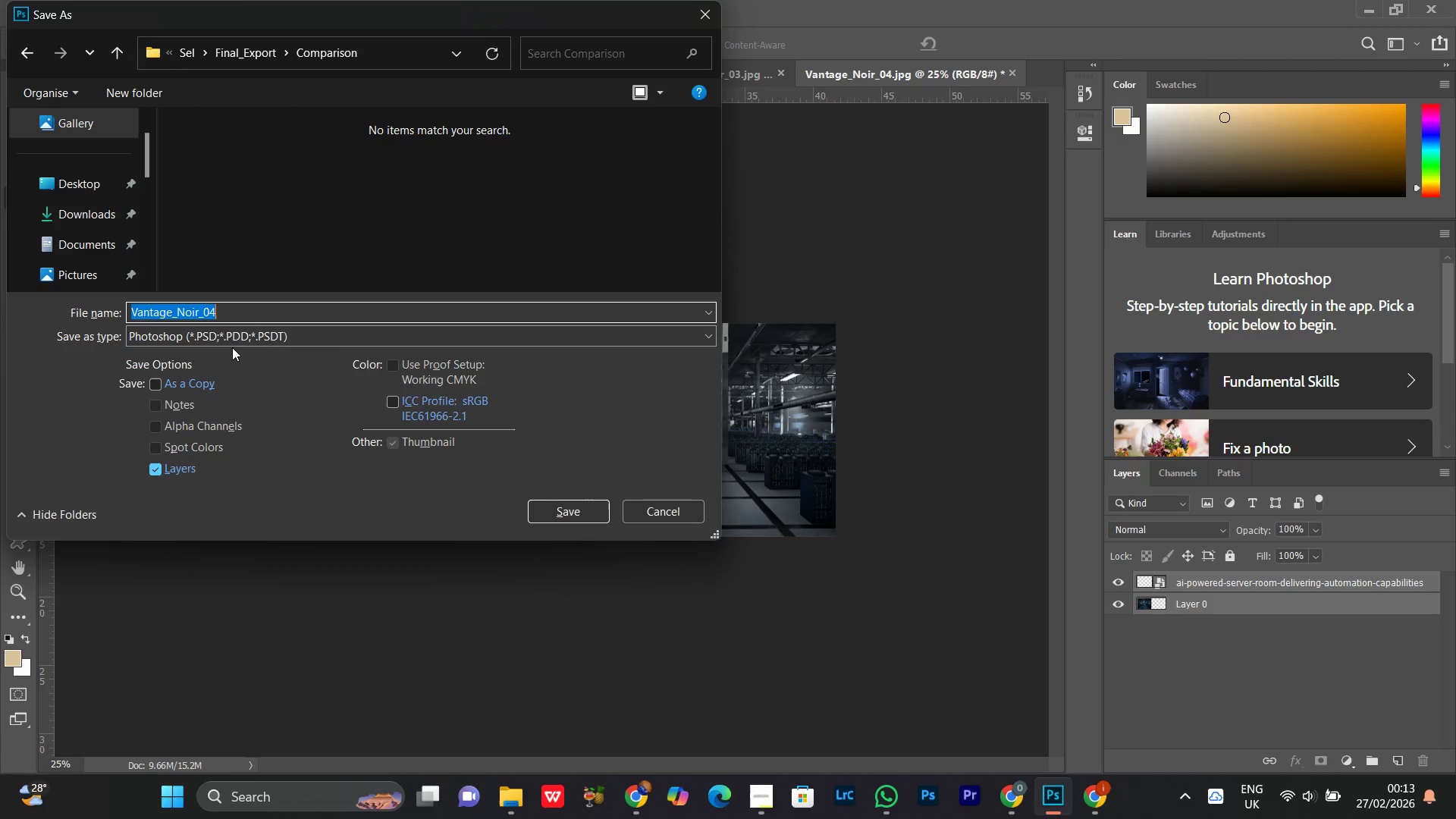 
left_click([225, 330])
 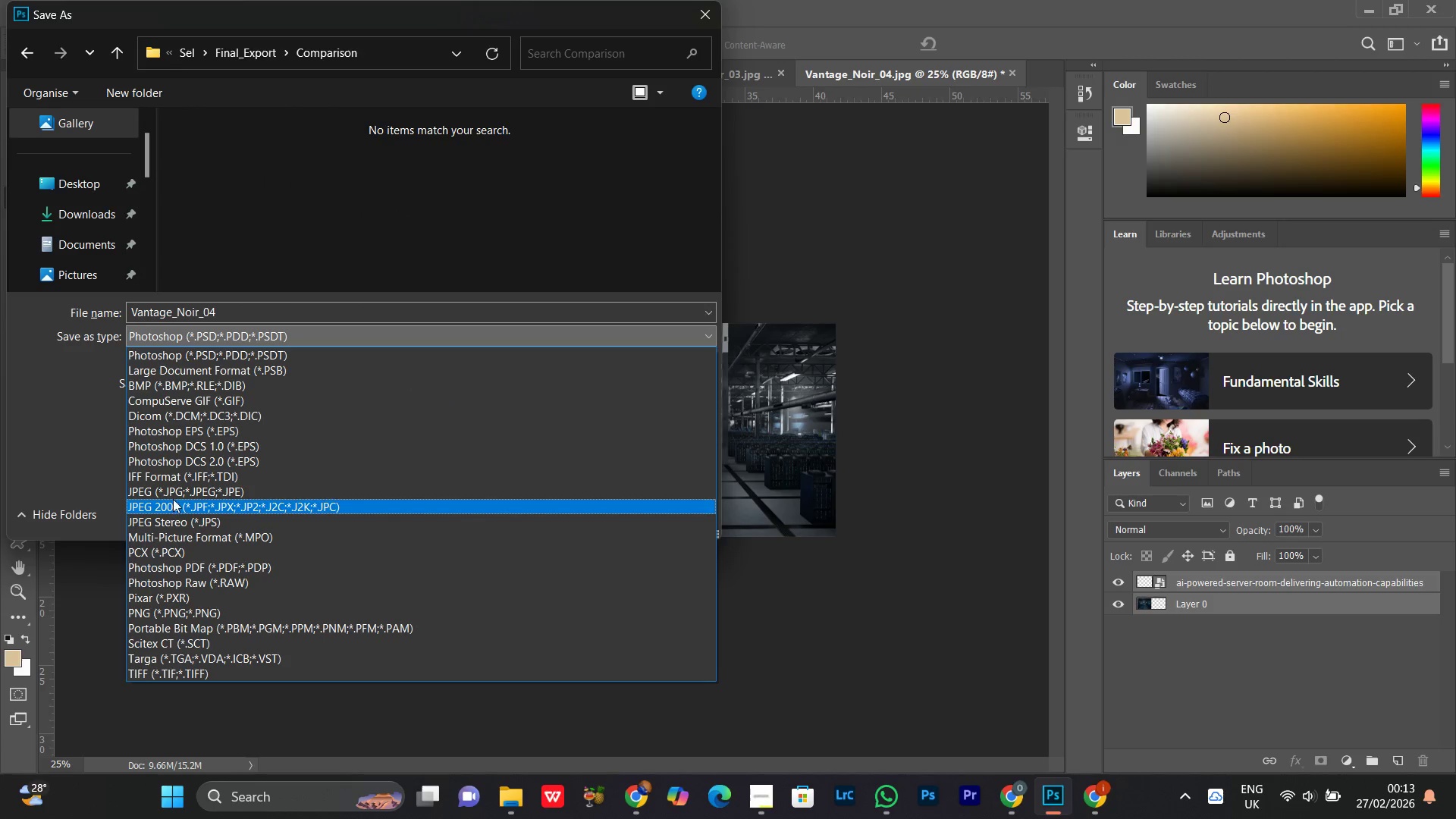 
left_click([169, 494])
 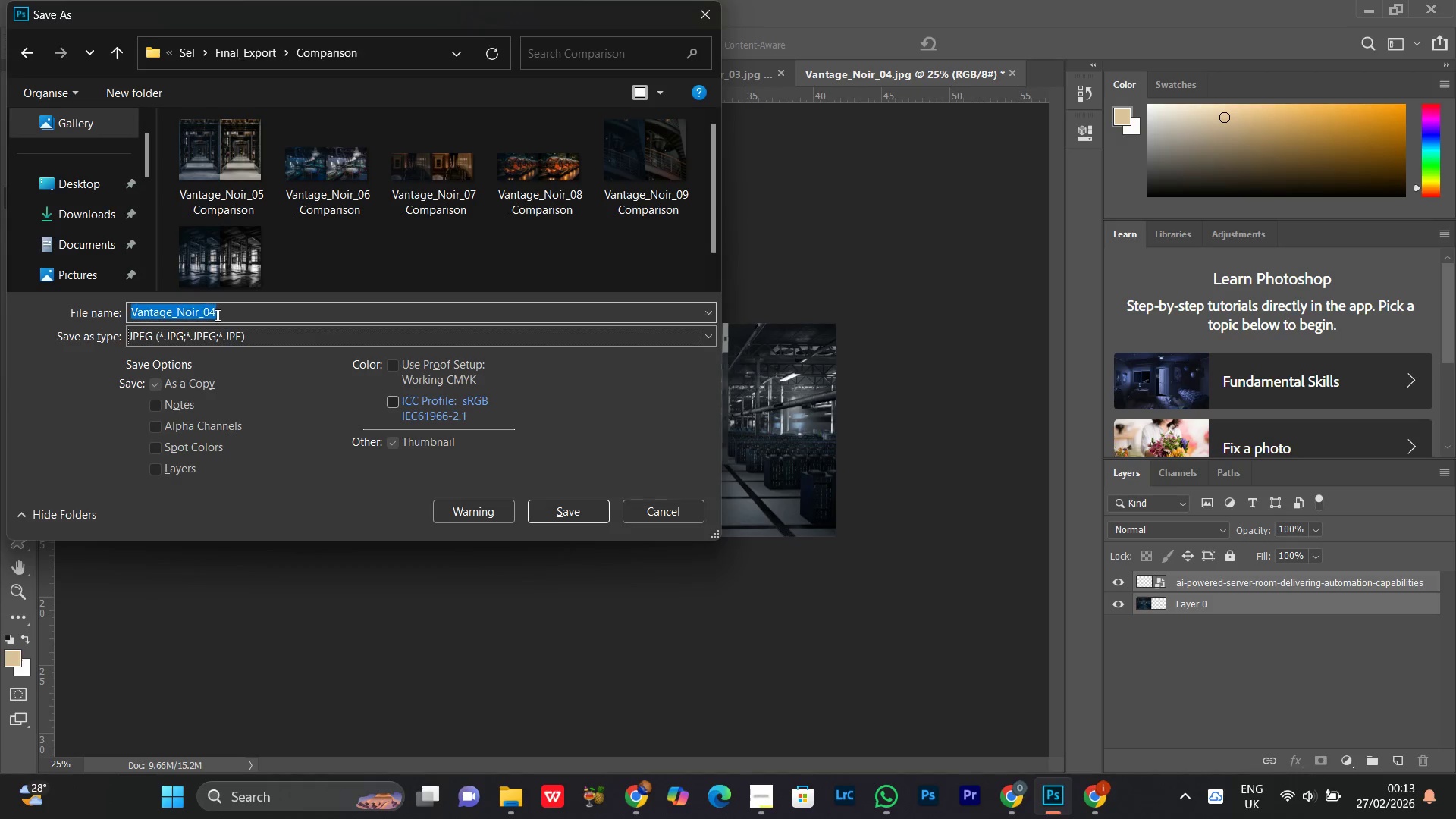 
double_click([218, 315])
 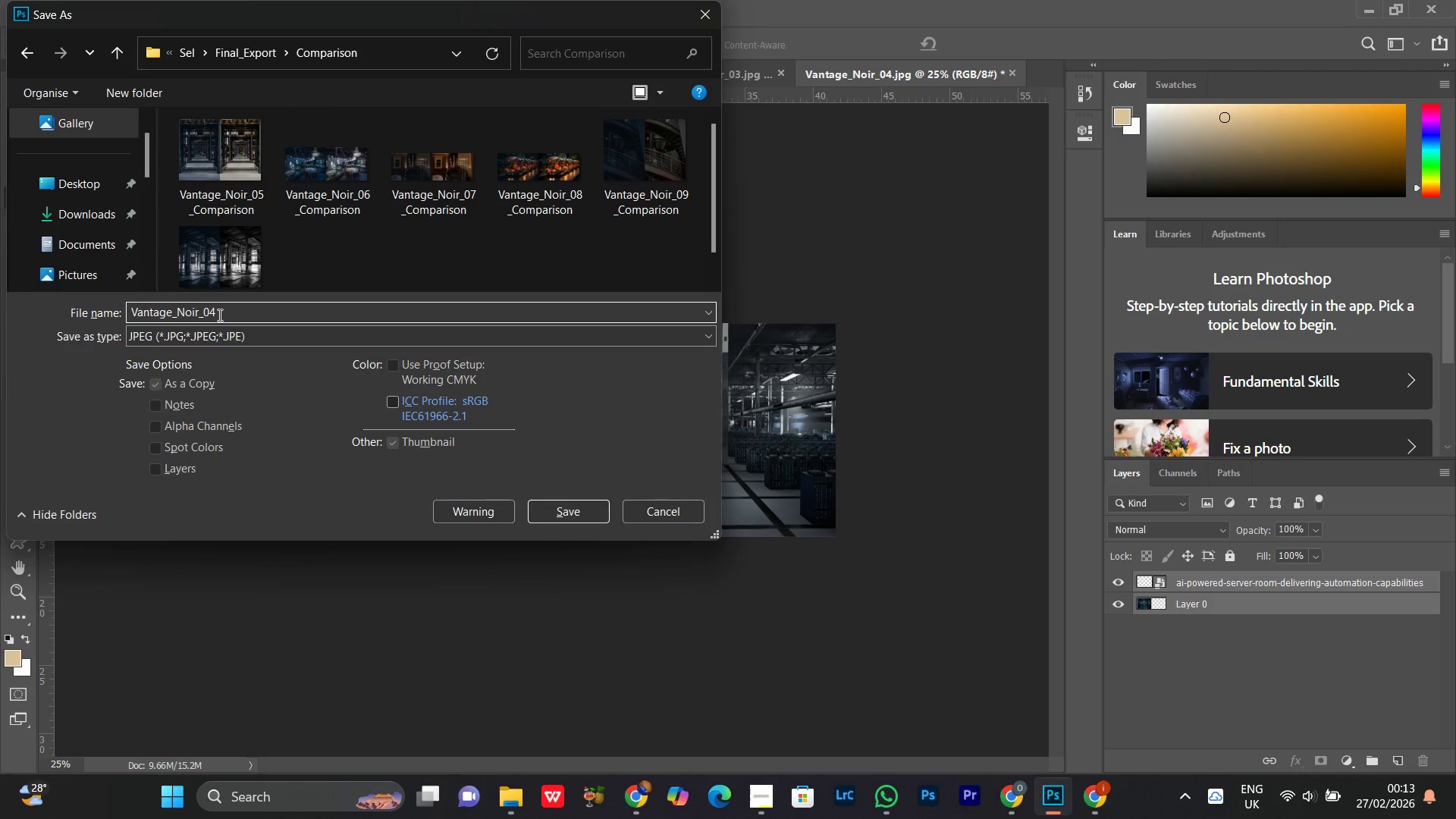 
type(_Comparison)
 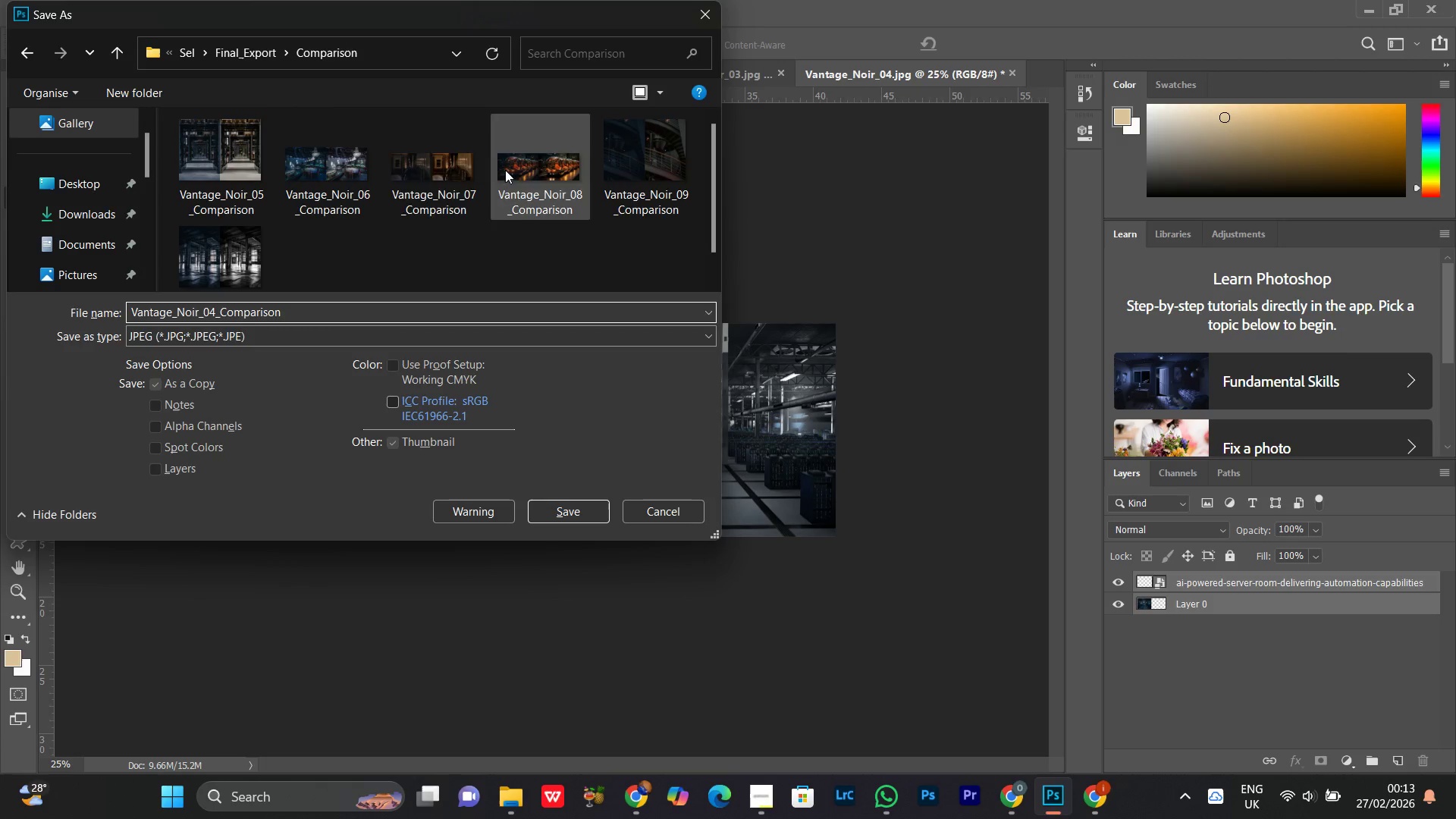 
scroll: coordinate [410, 253], scroll_direction: down, amount: 3.0
 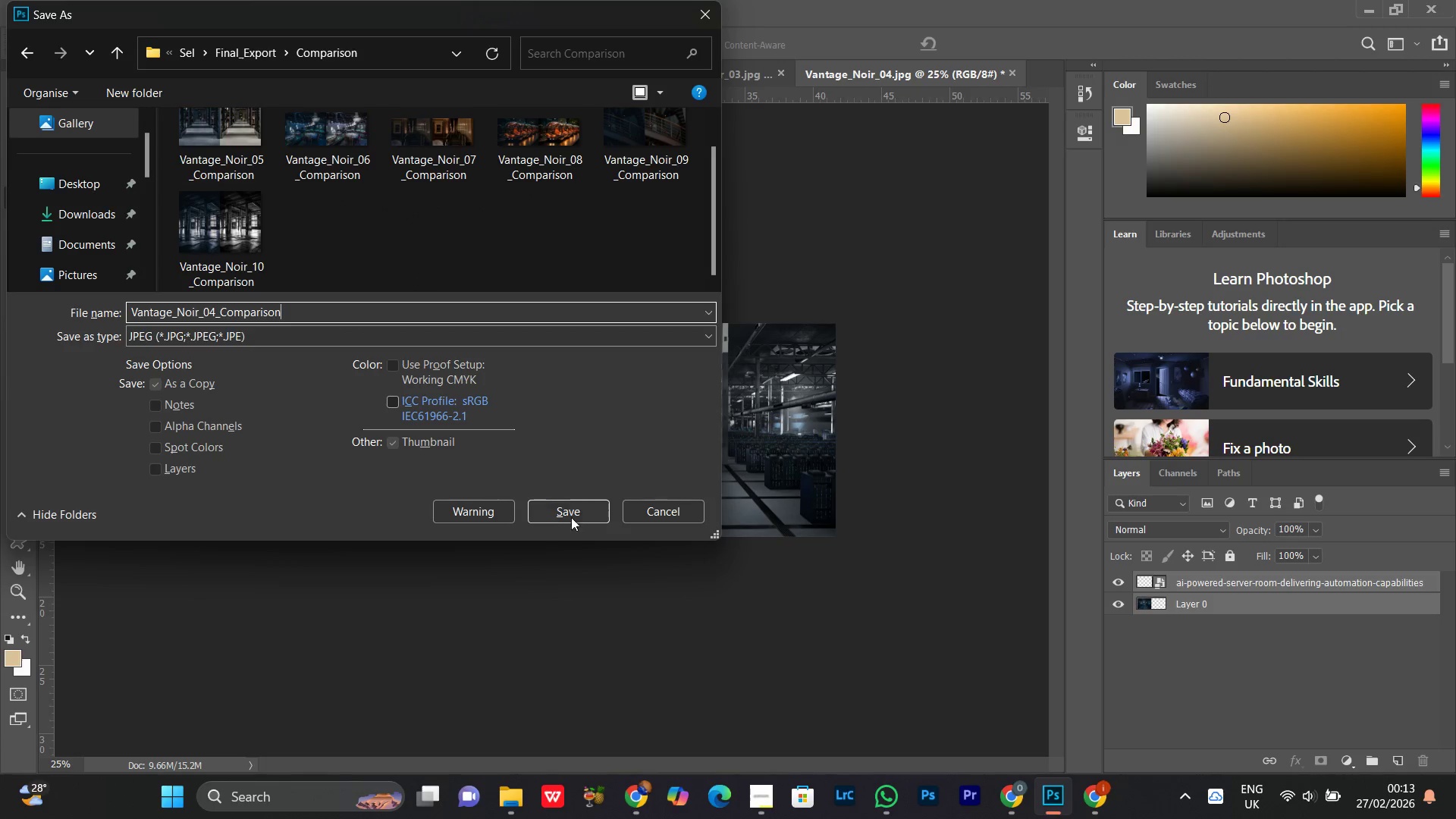 
left_click([579, 518])
 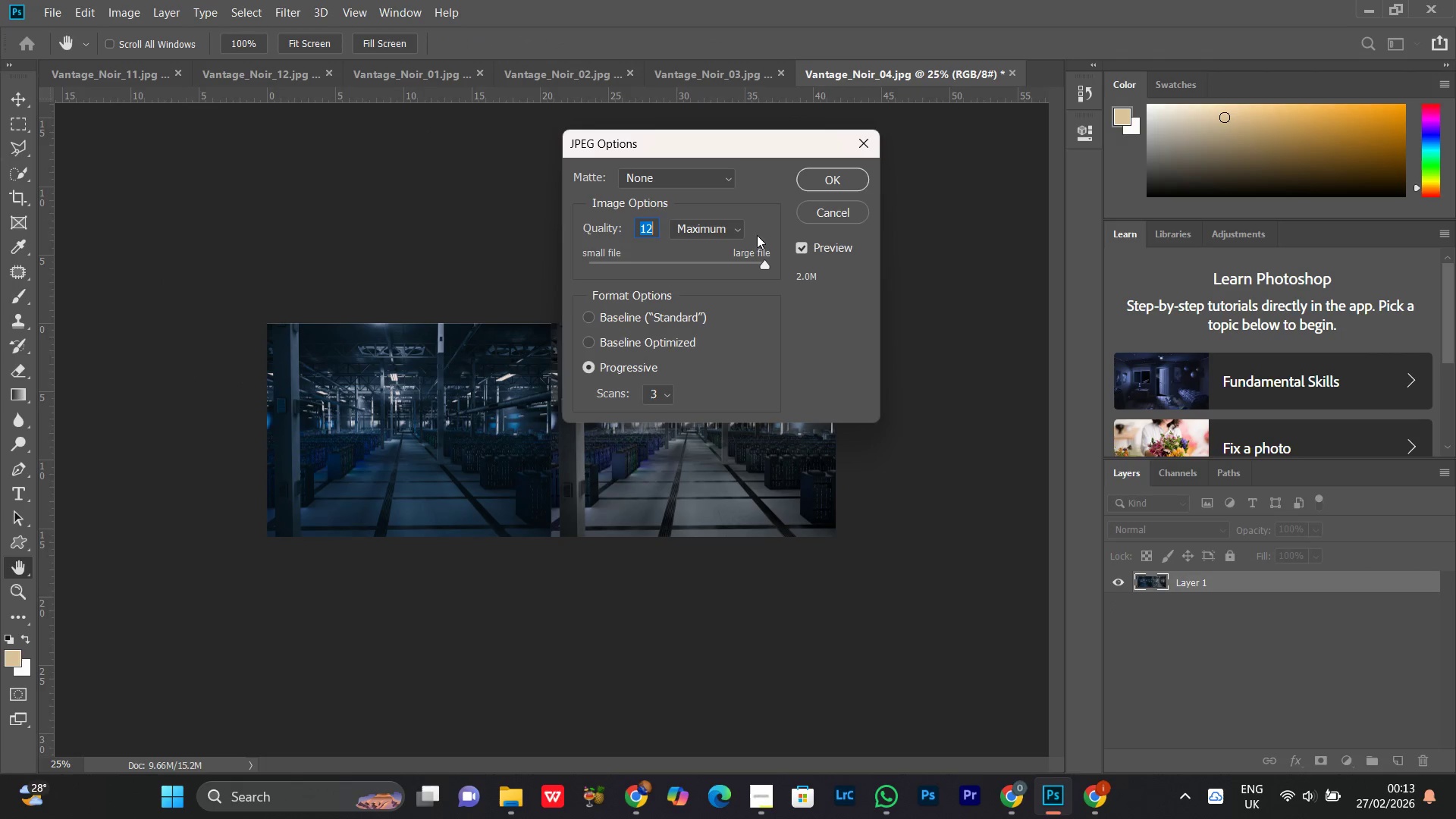 
left_click([824, 177])
 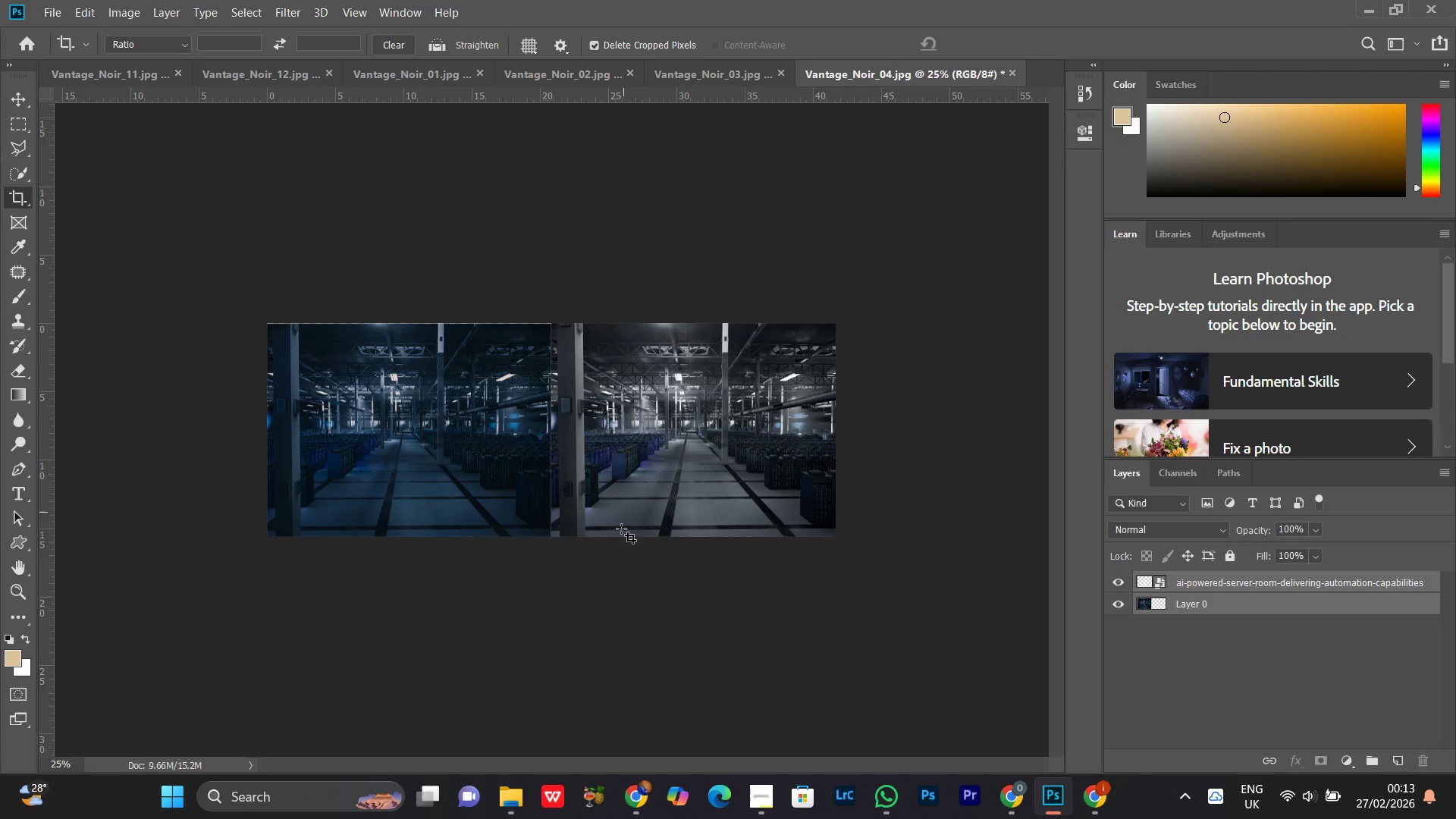 
key(Z)
 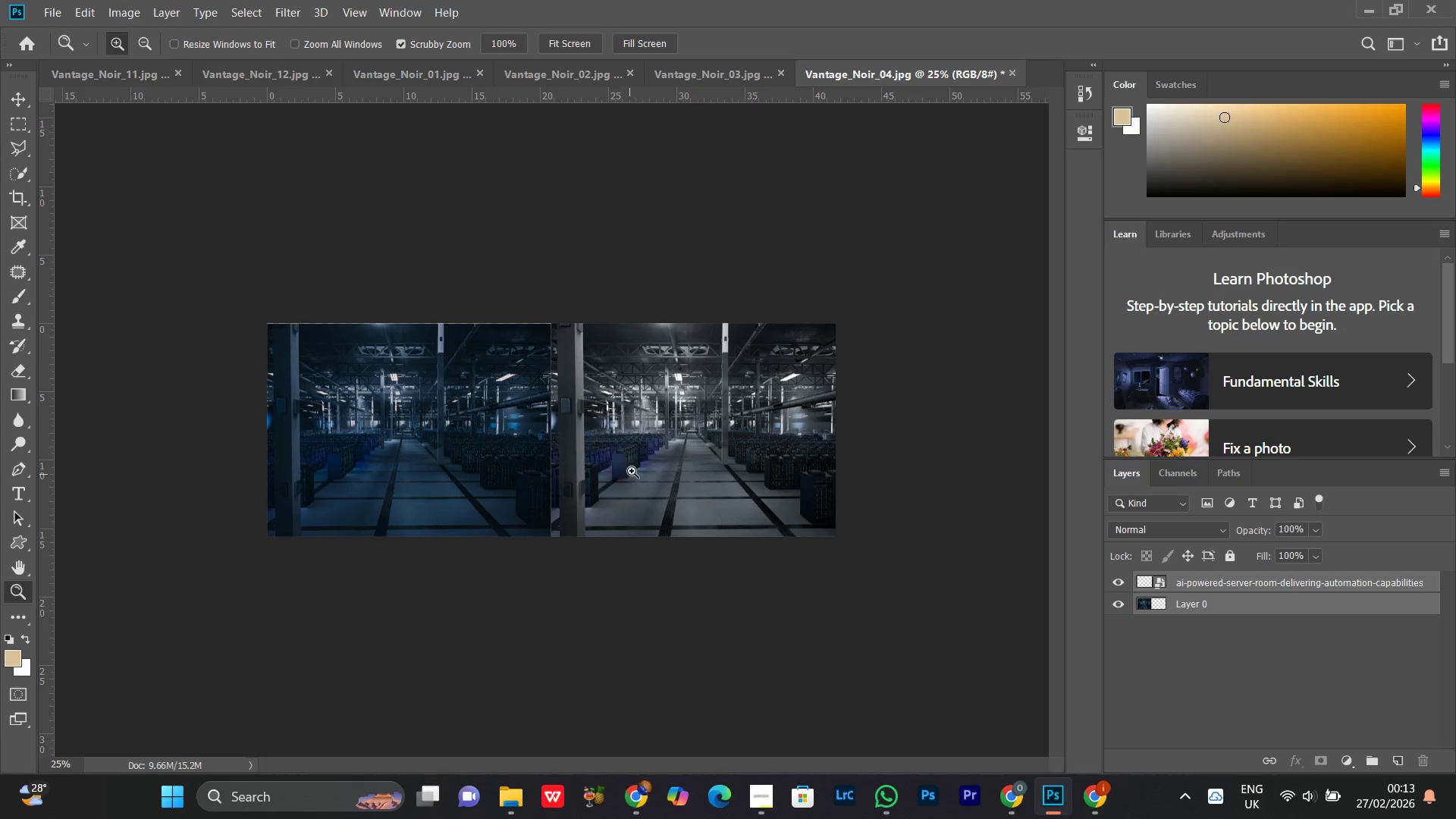 
left_click_drag(start_coordinate=[632, 471], to_coordinate=[621, 490])
 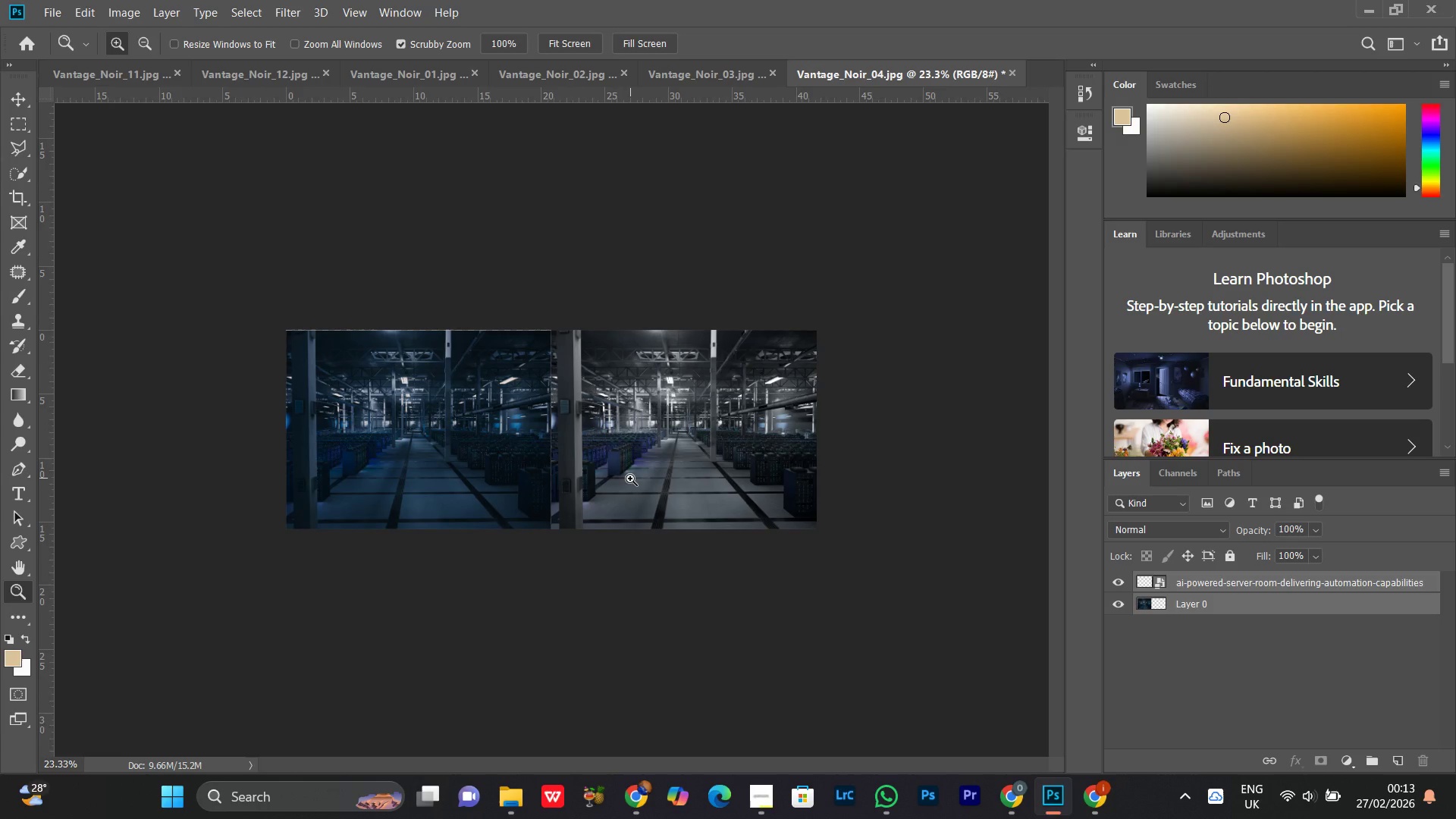 
wait(6.66)
 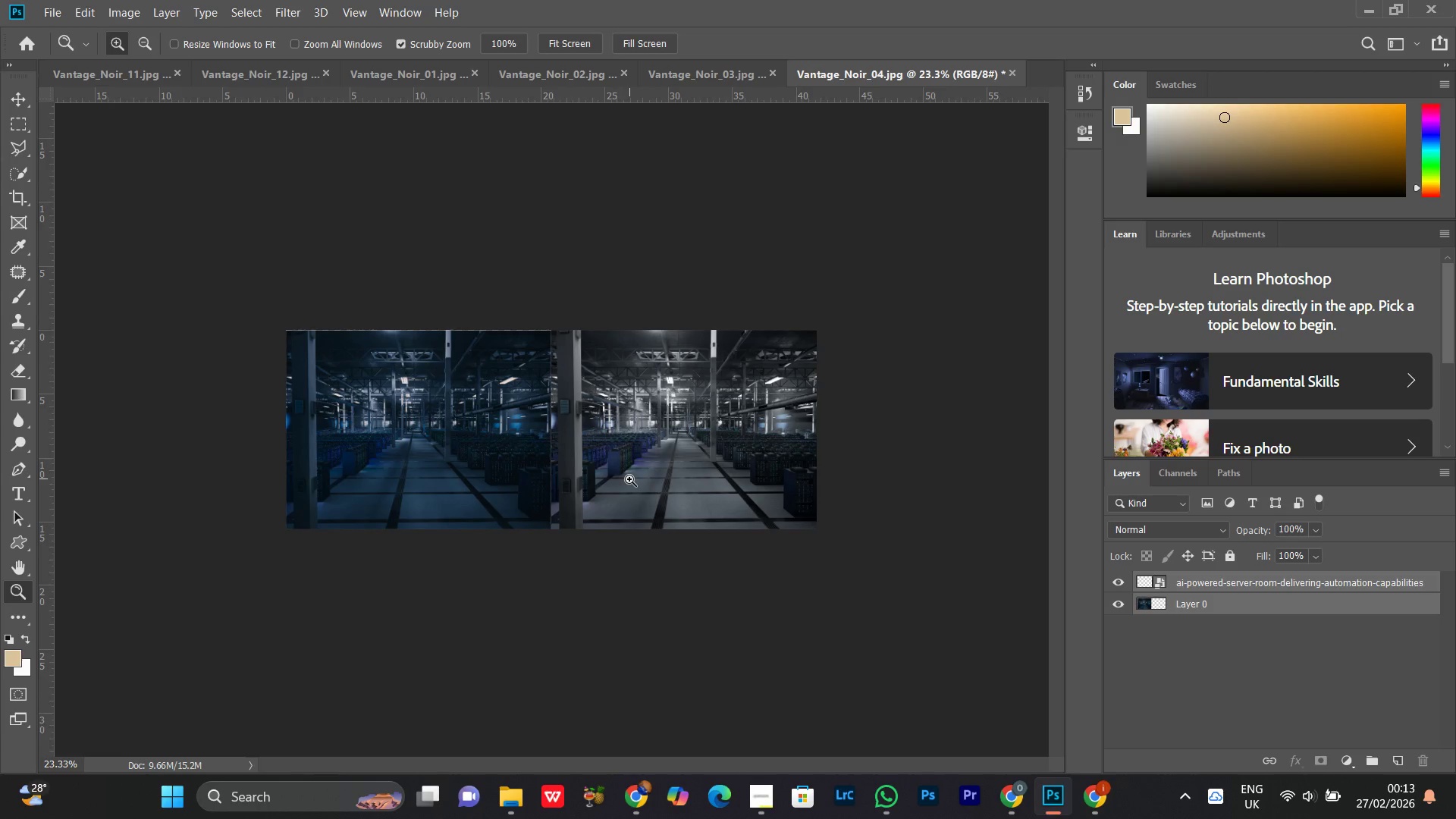 
left_click_drag(start_coordinate=[656, 422], to_coordinate=[654, 428])
 